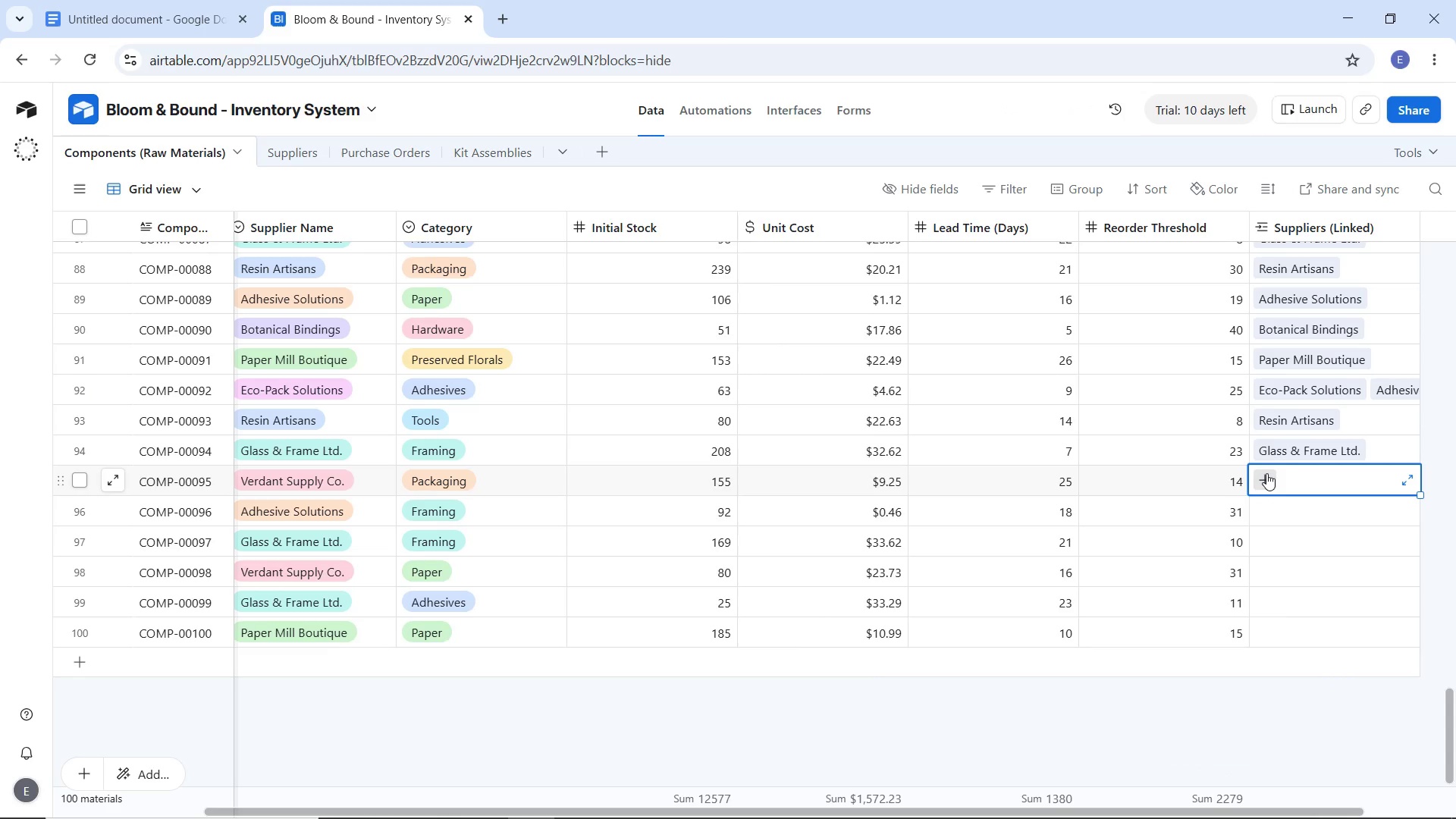 
left_click([1266, 473])
 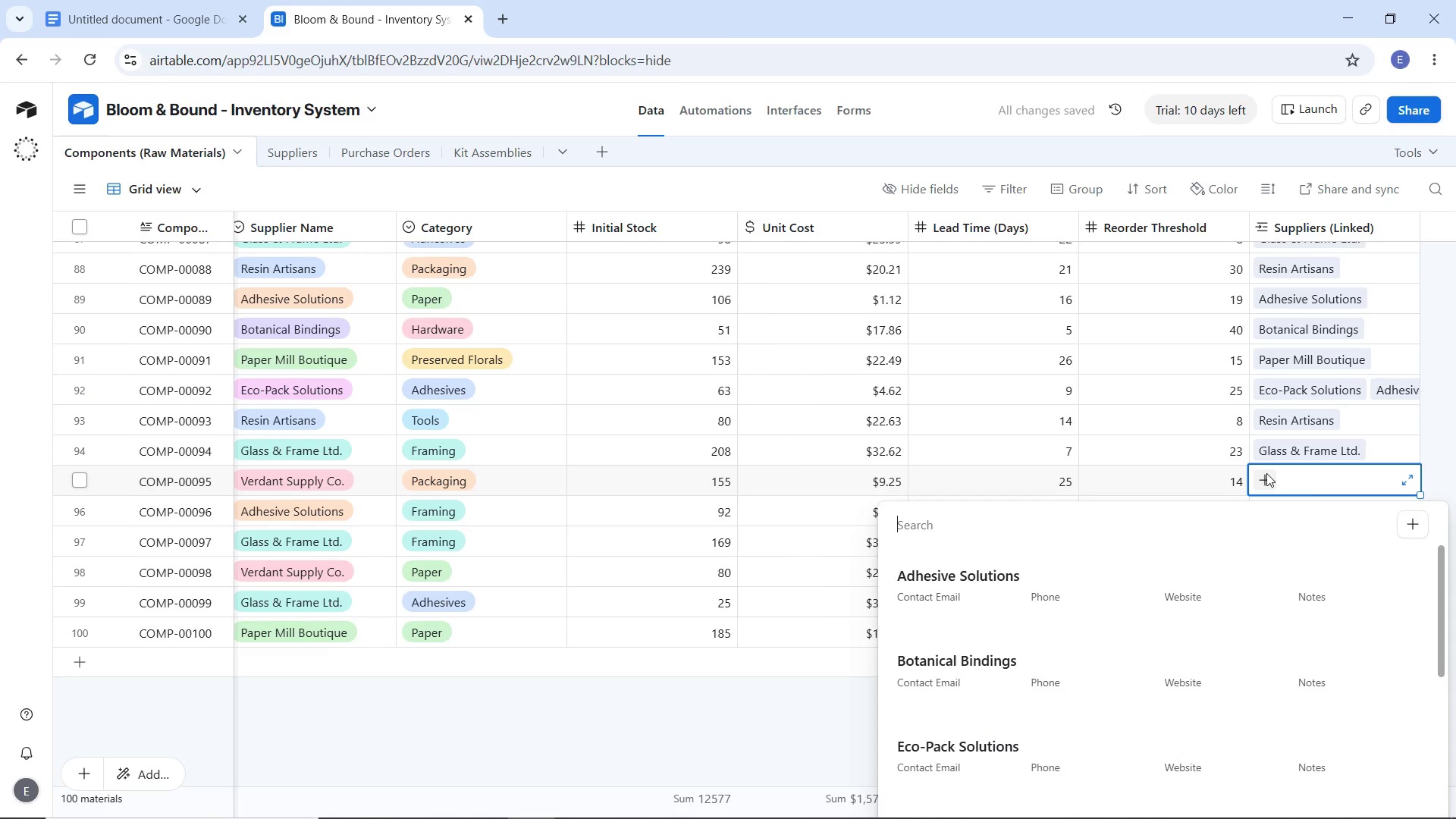 
wait(5.67)
 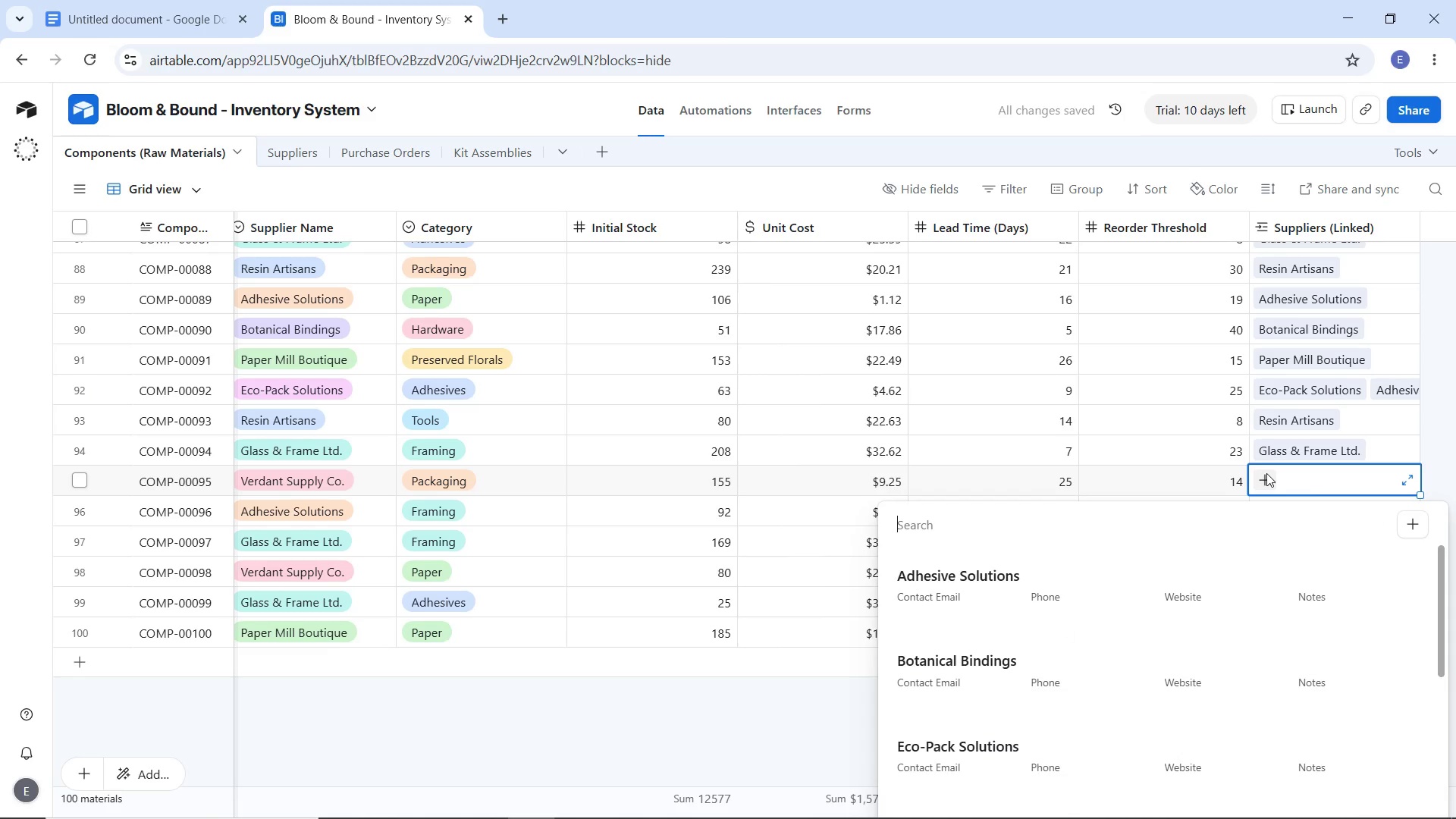 
type(ver)
 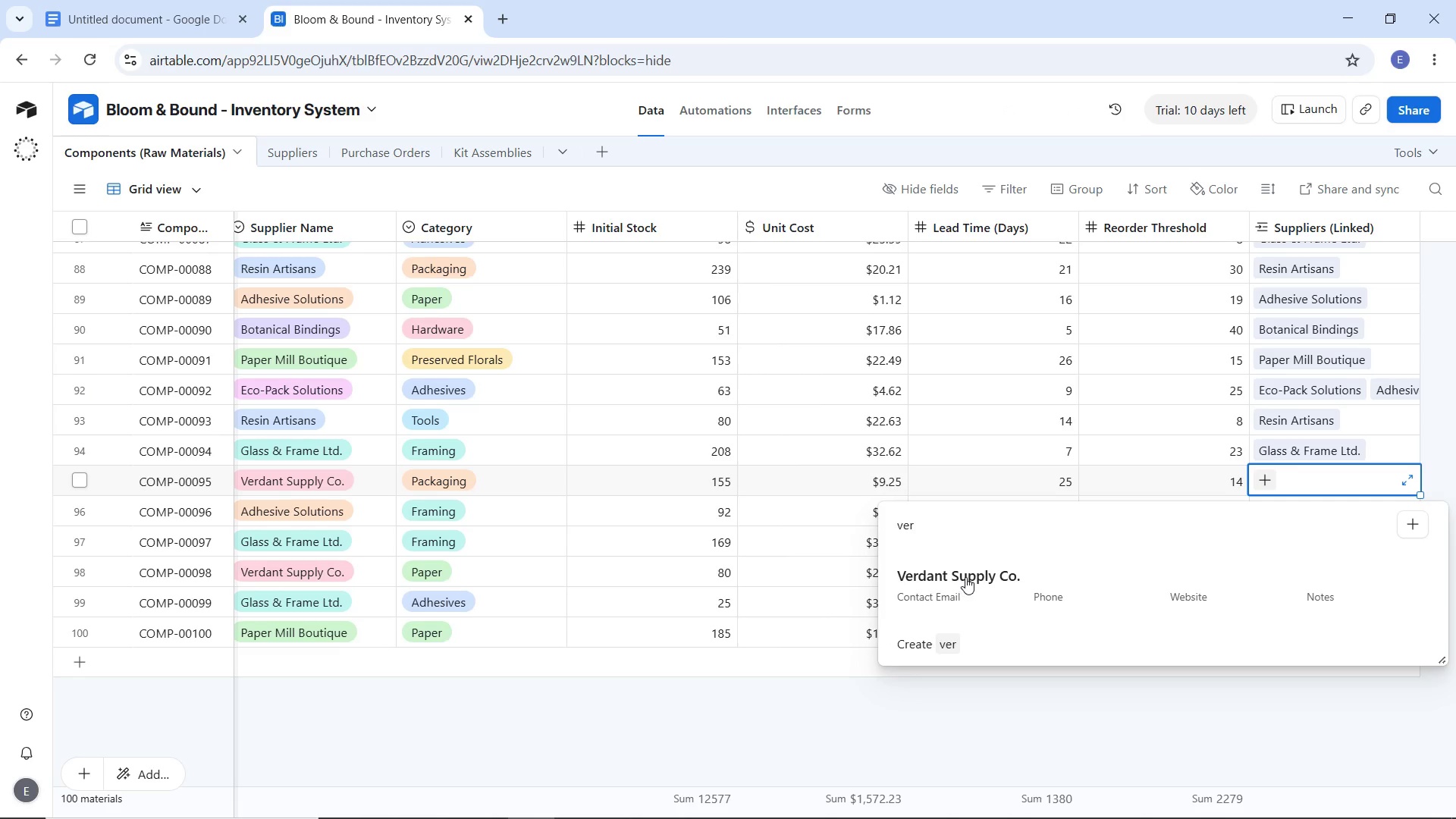 
left_click([965, 577])
 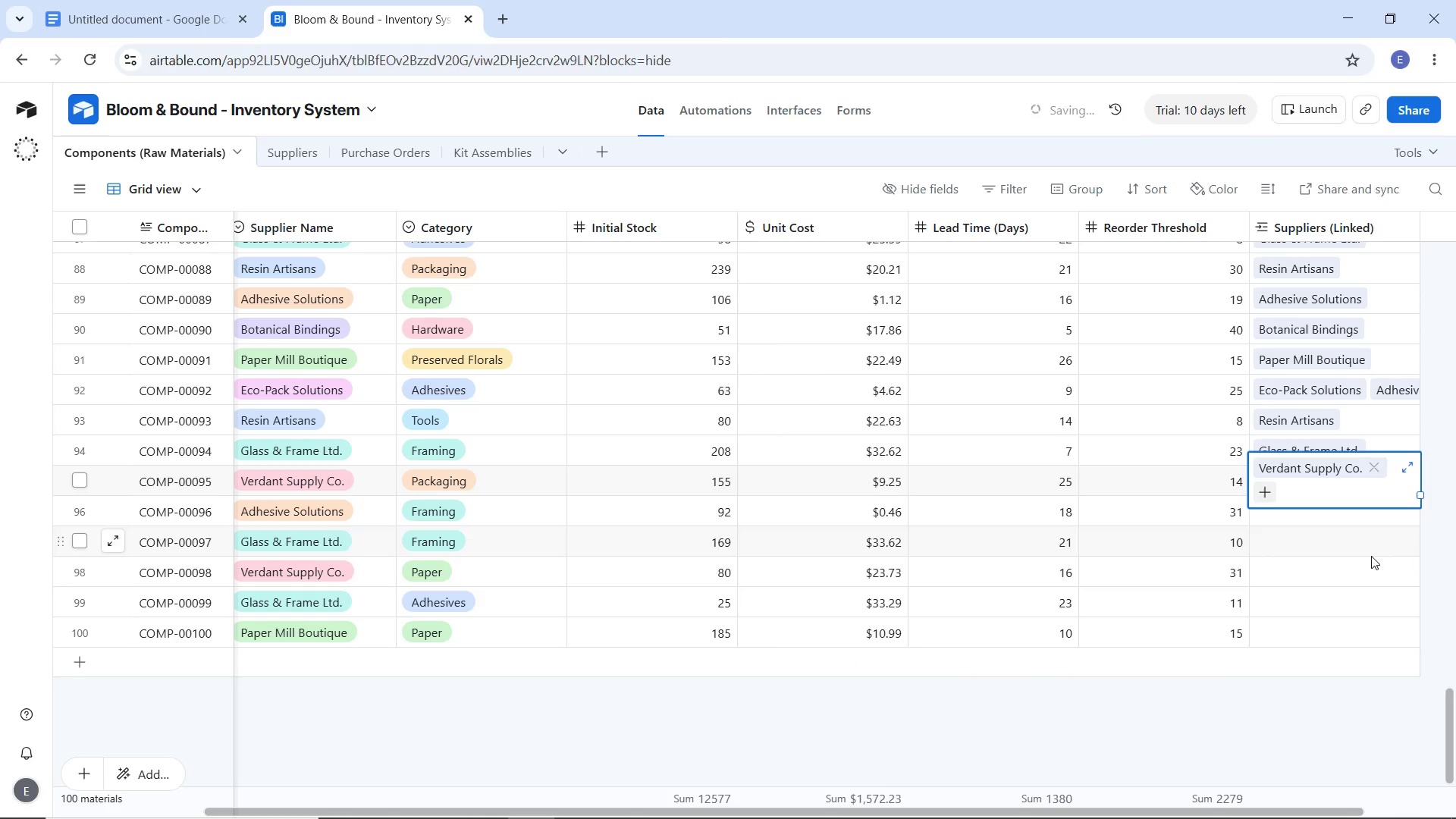 
left_click([1371, 556])
 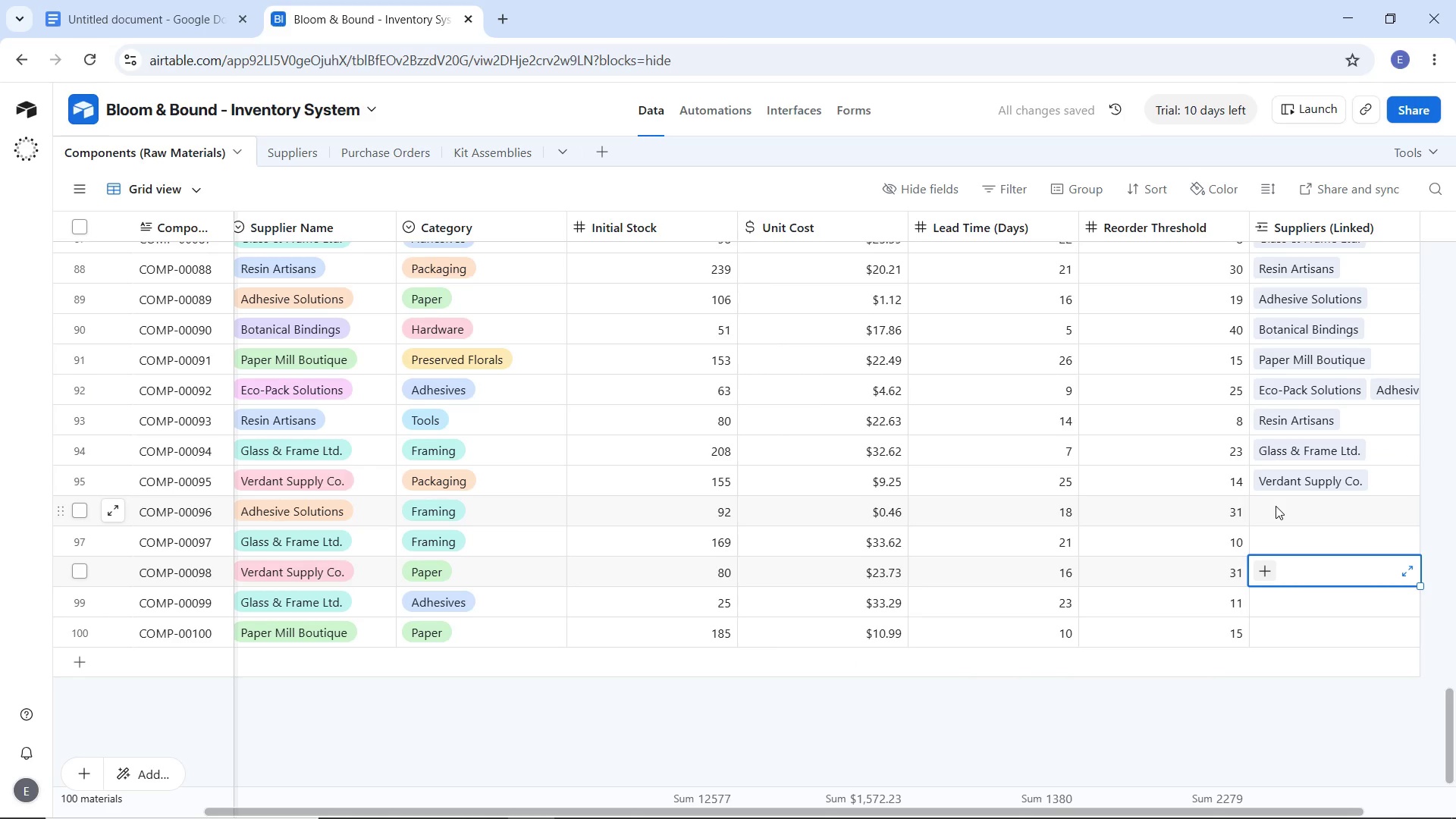 
left_click([1276, 506])
 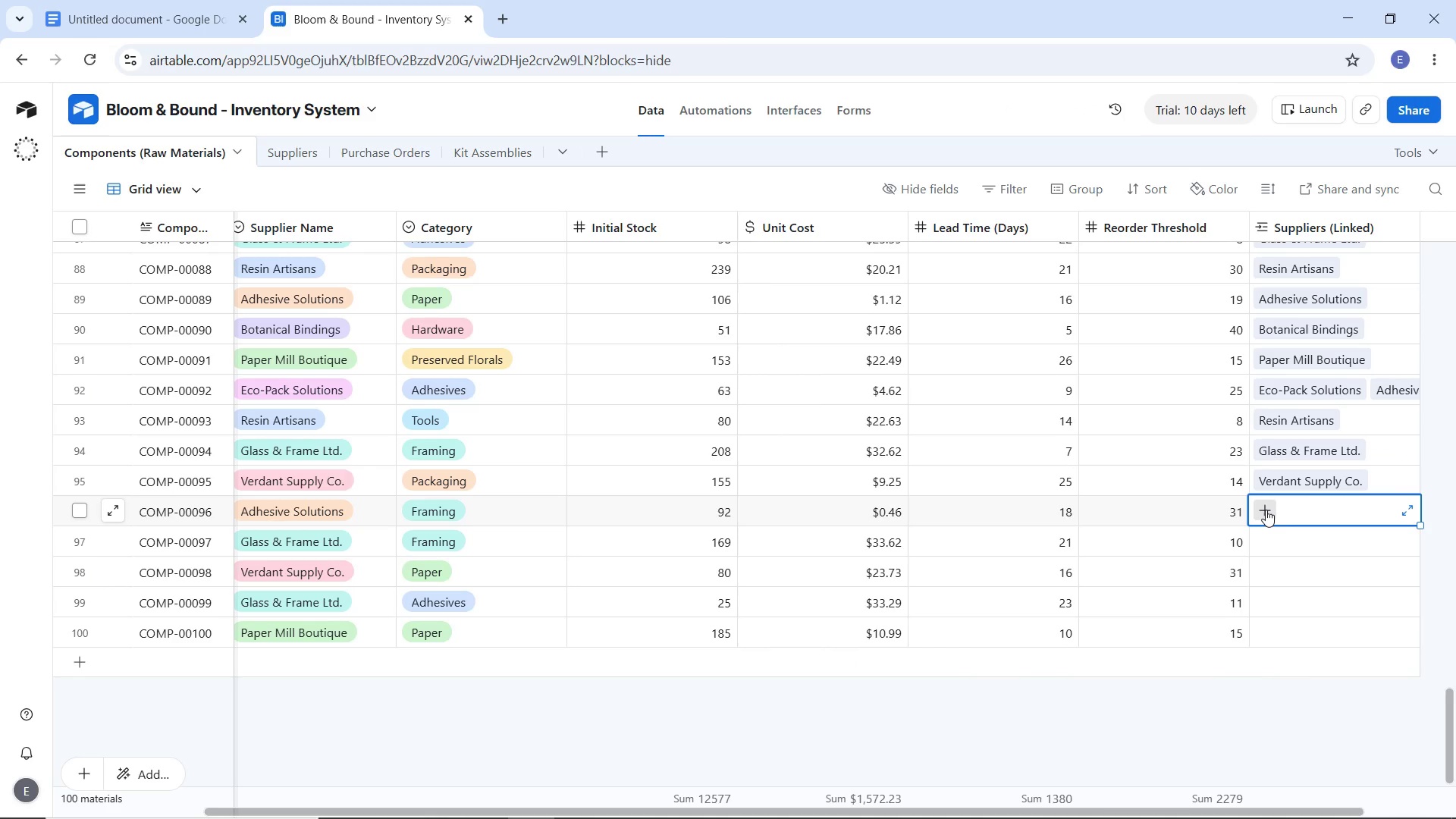 
left_click([1266, 510])
 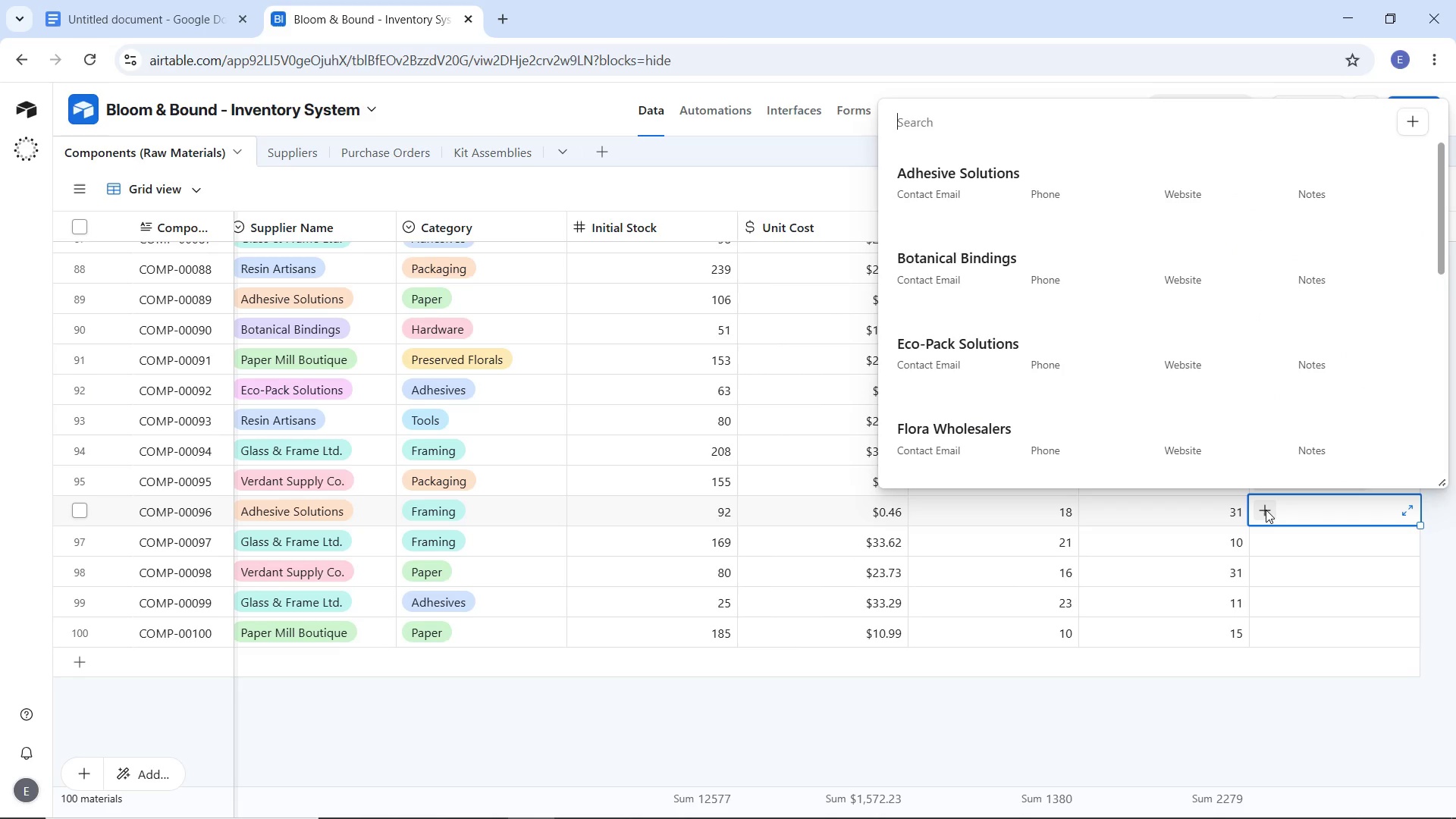 
type(ad)
 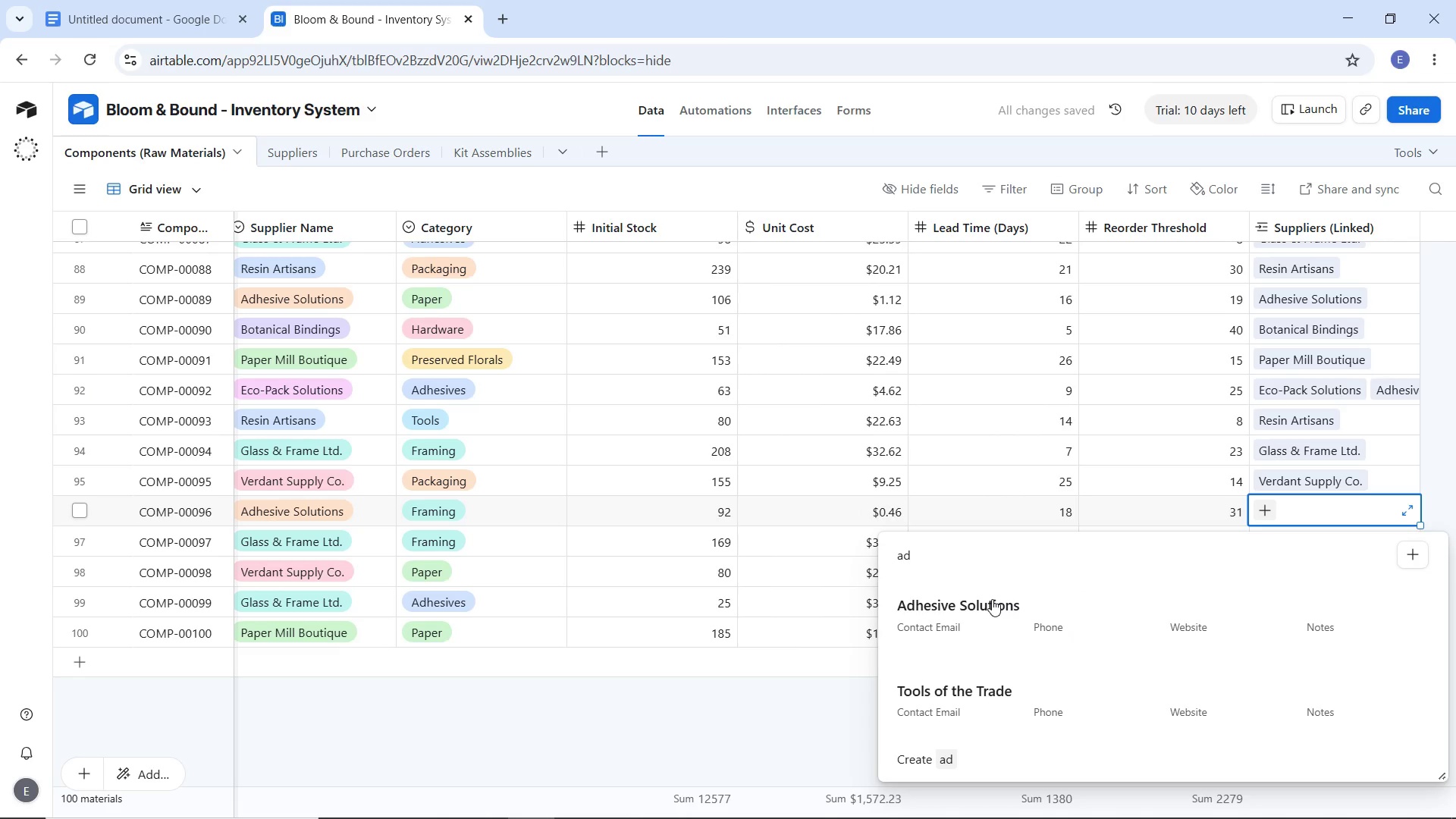 
left_click([993, 599])
 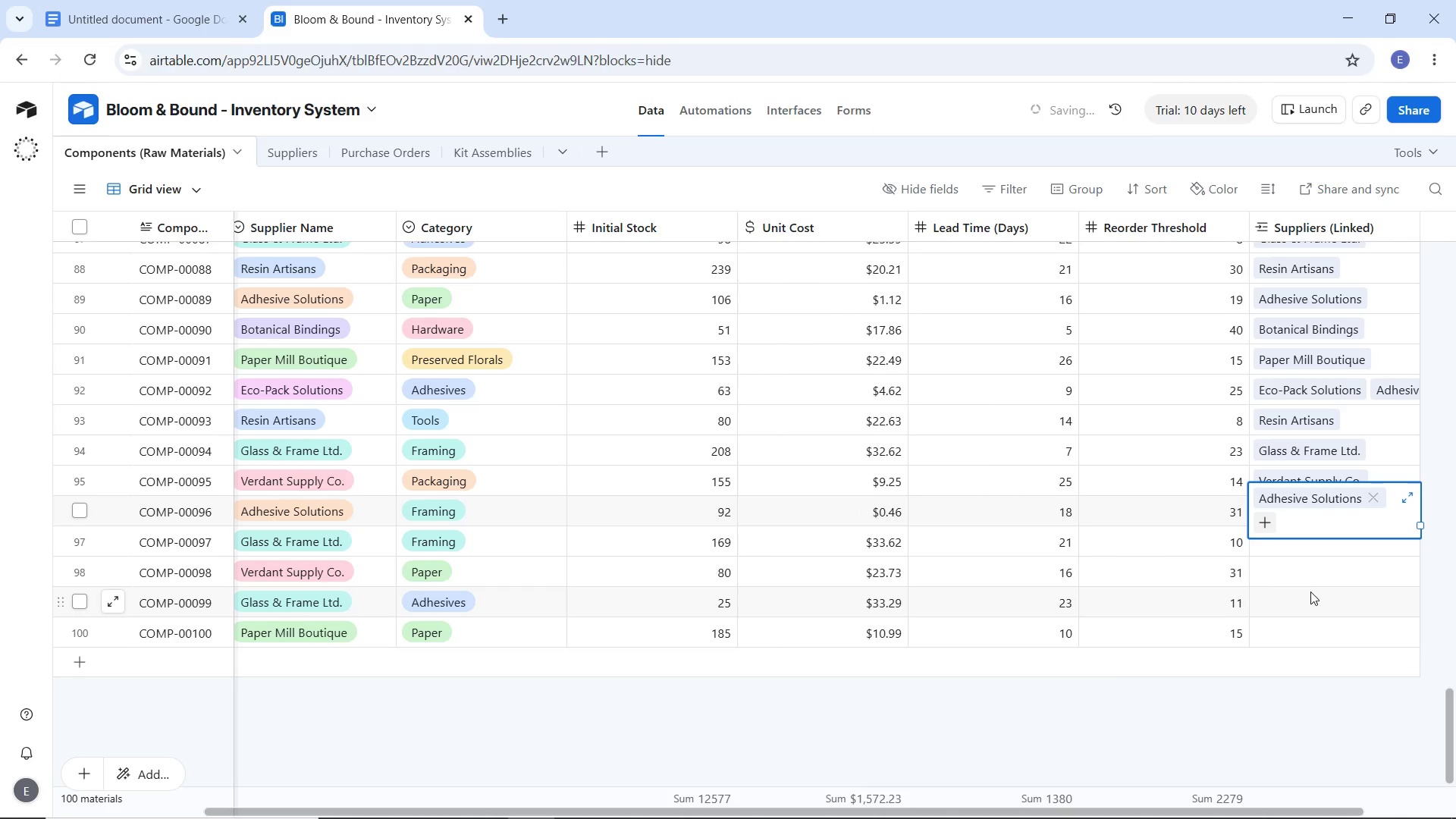 
left_click([1310, 592])
 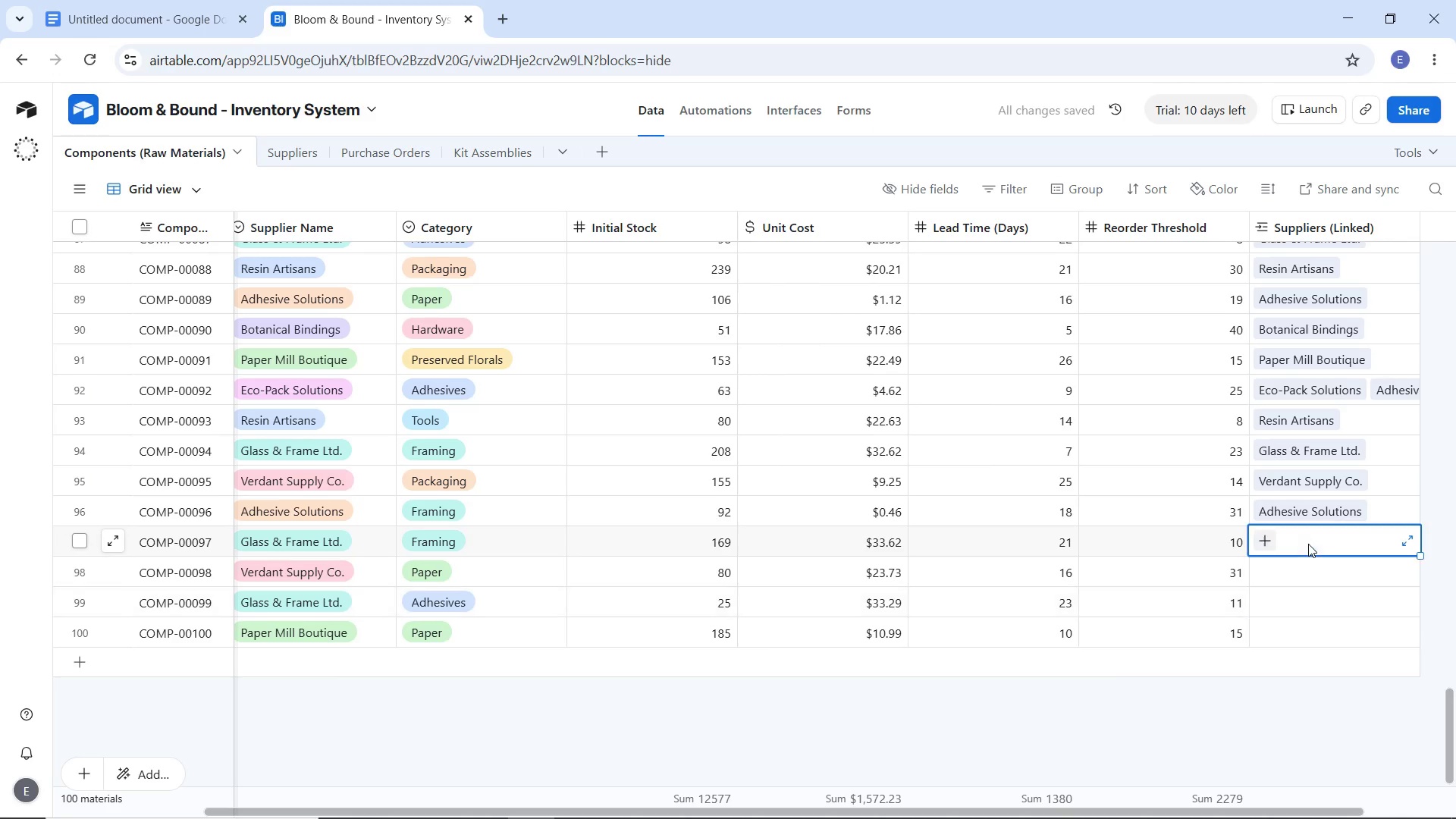 
left_click([1308, 544])
 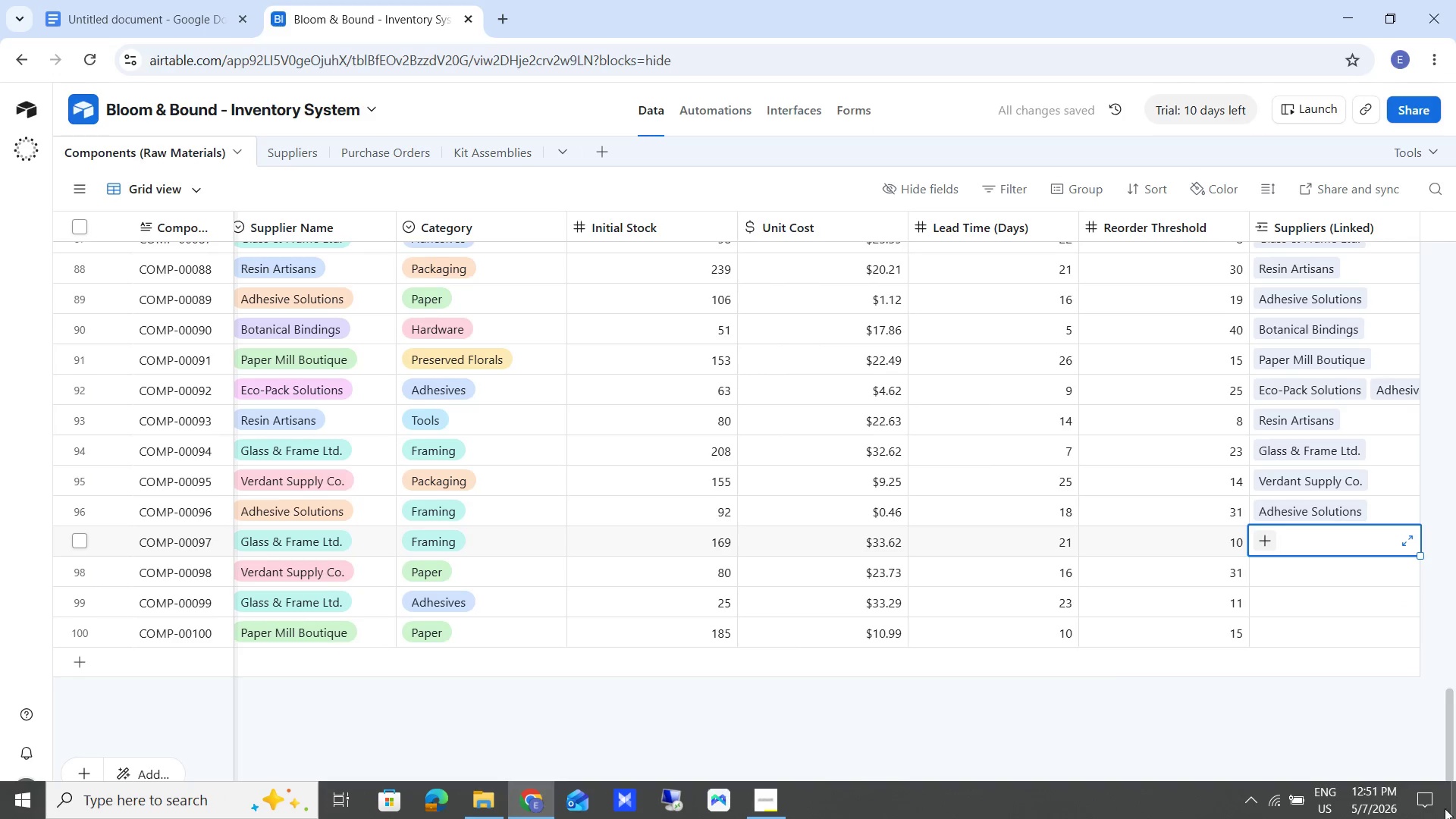 
mouse_move([1390, 799])
 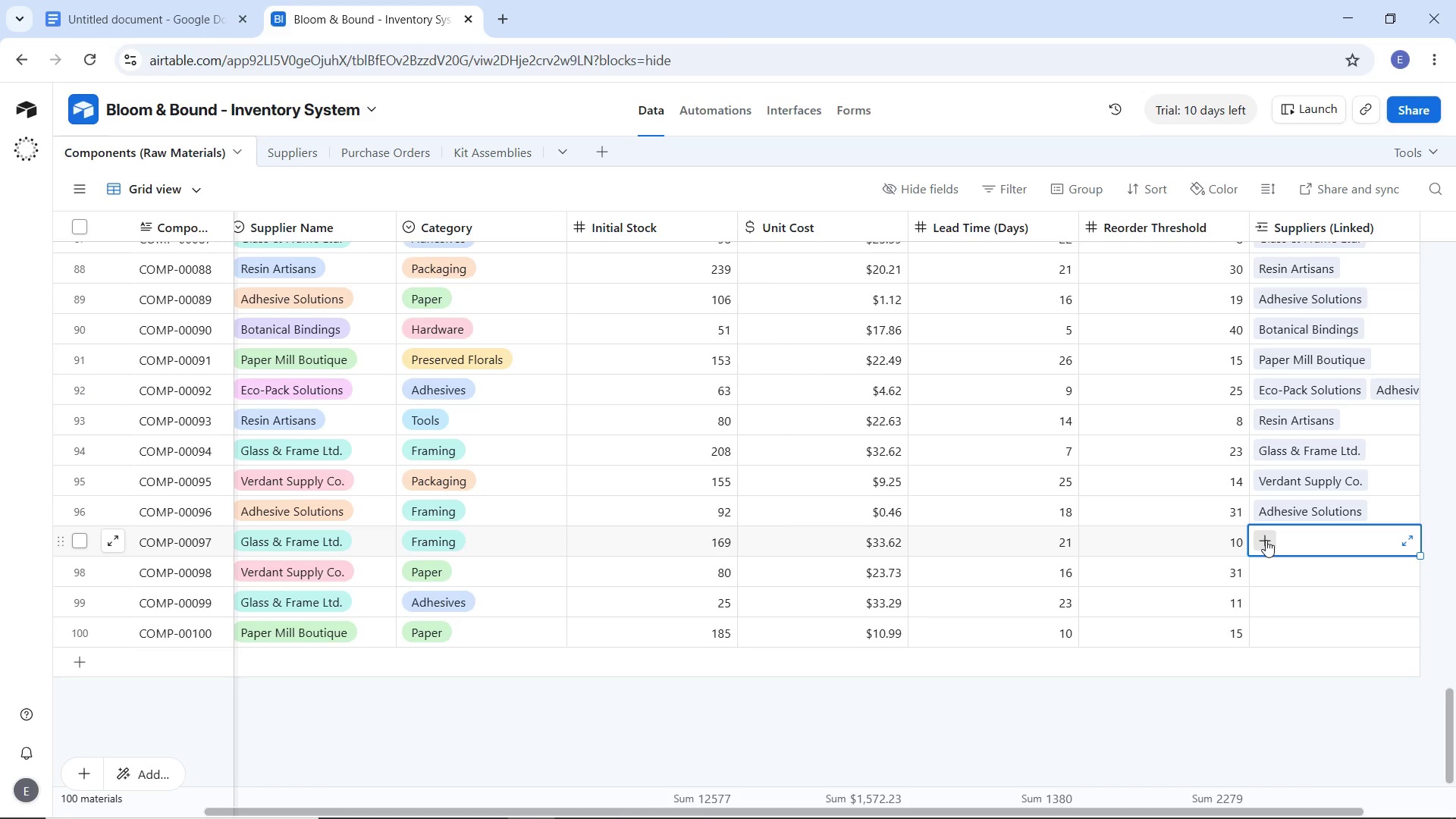 
left_click([1266, 540])
 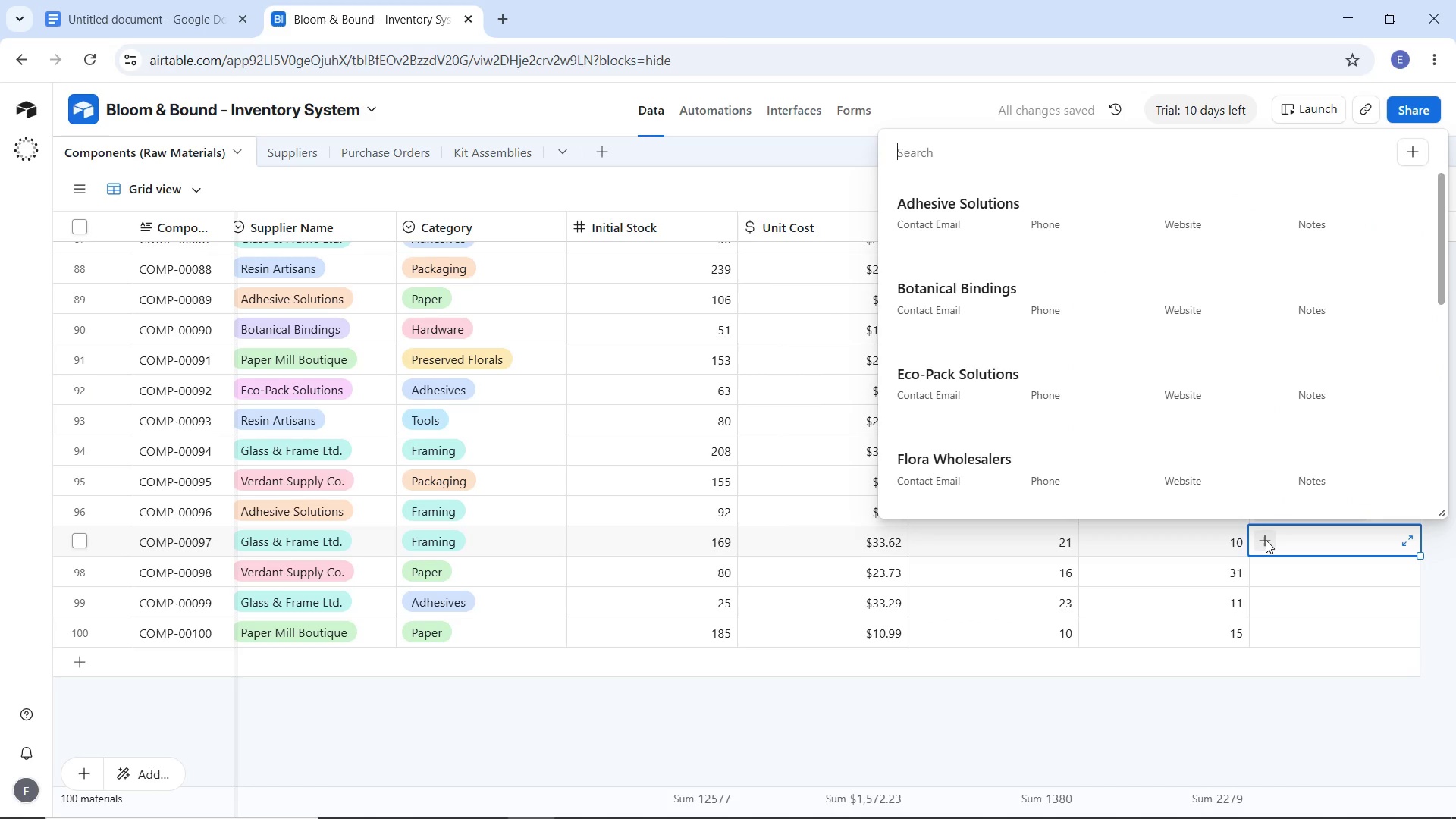 
type(gl)
 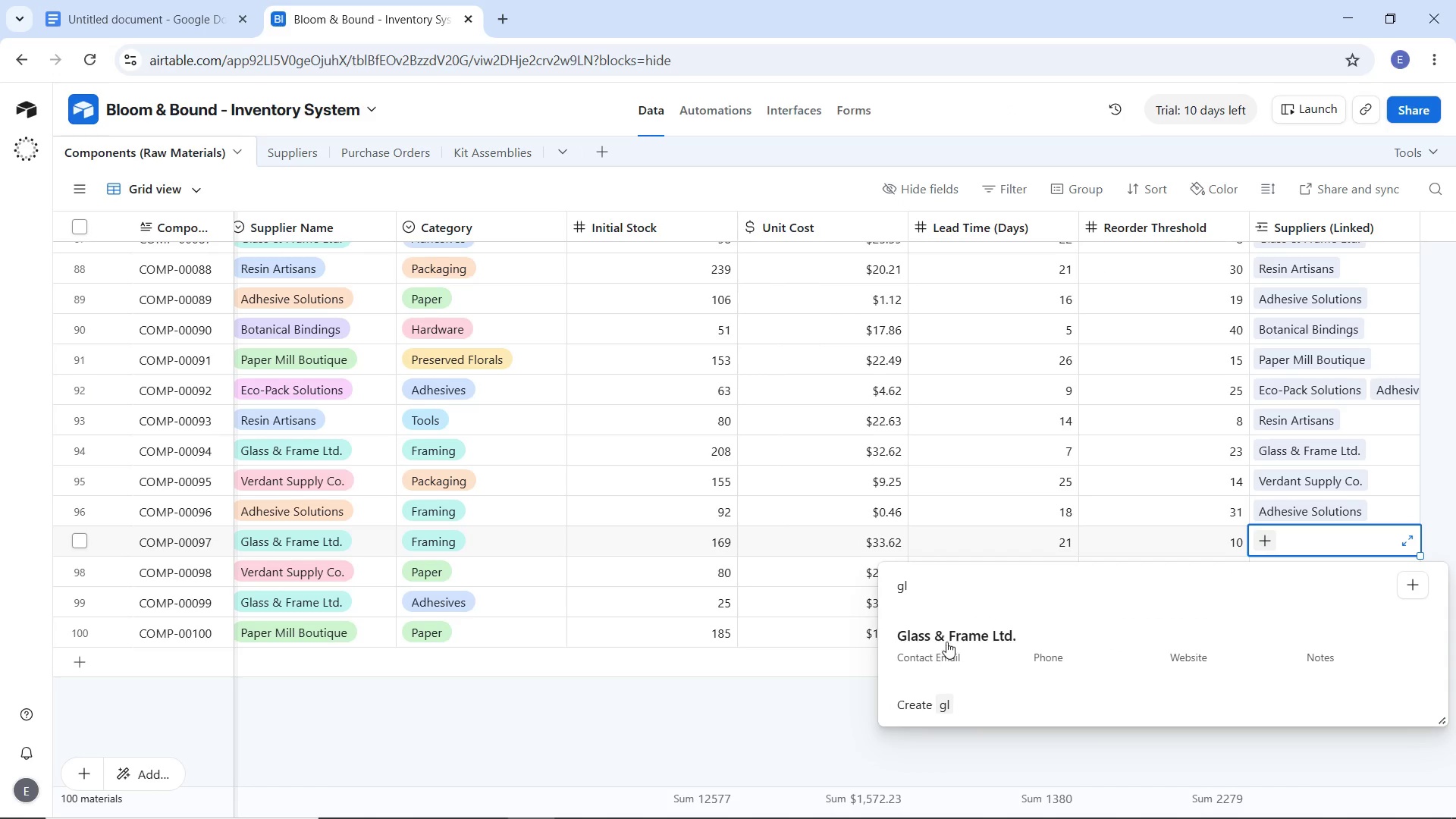 
left_click([946, 642])
 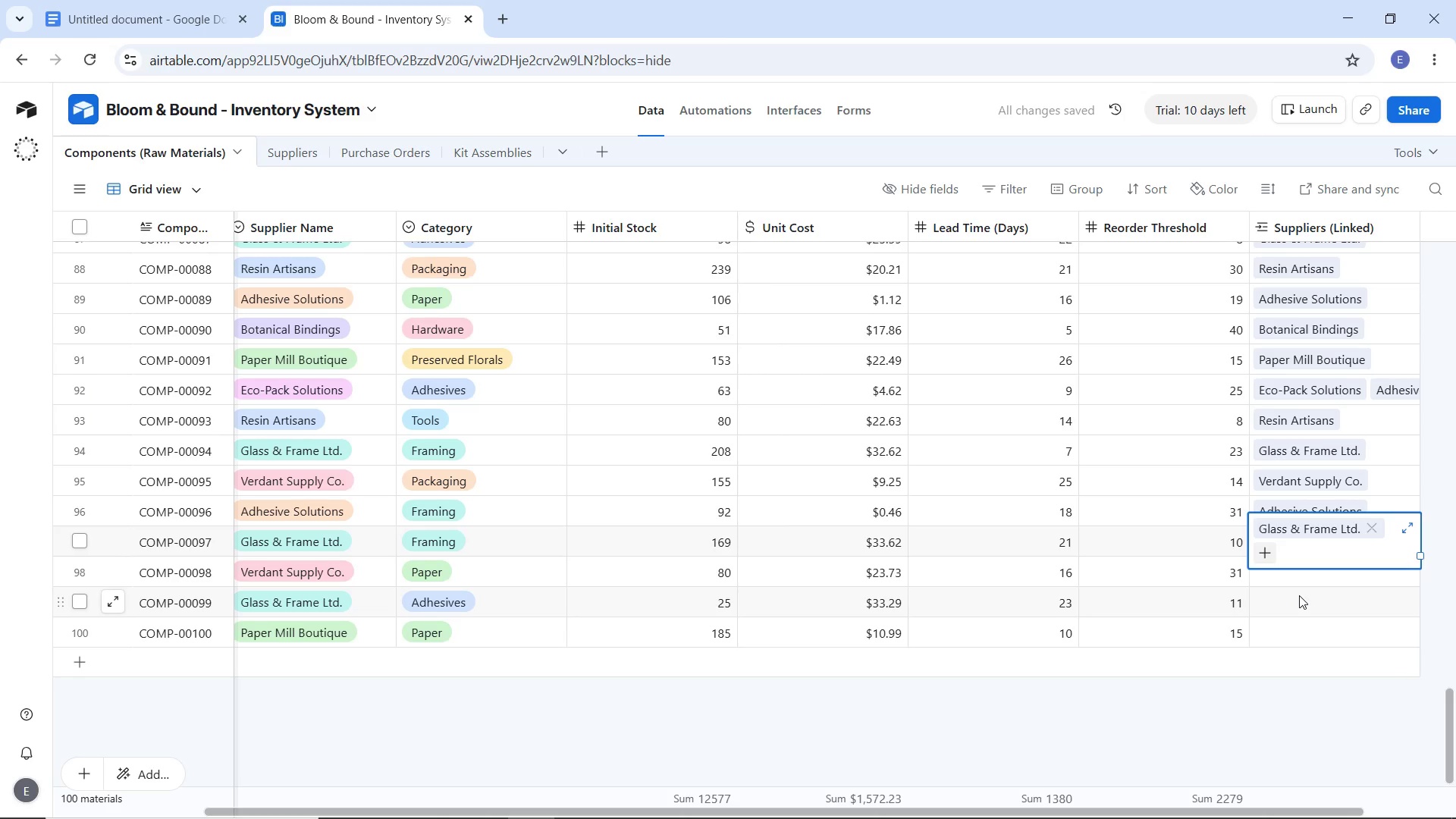 
left_click([1299, 595])
 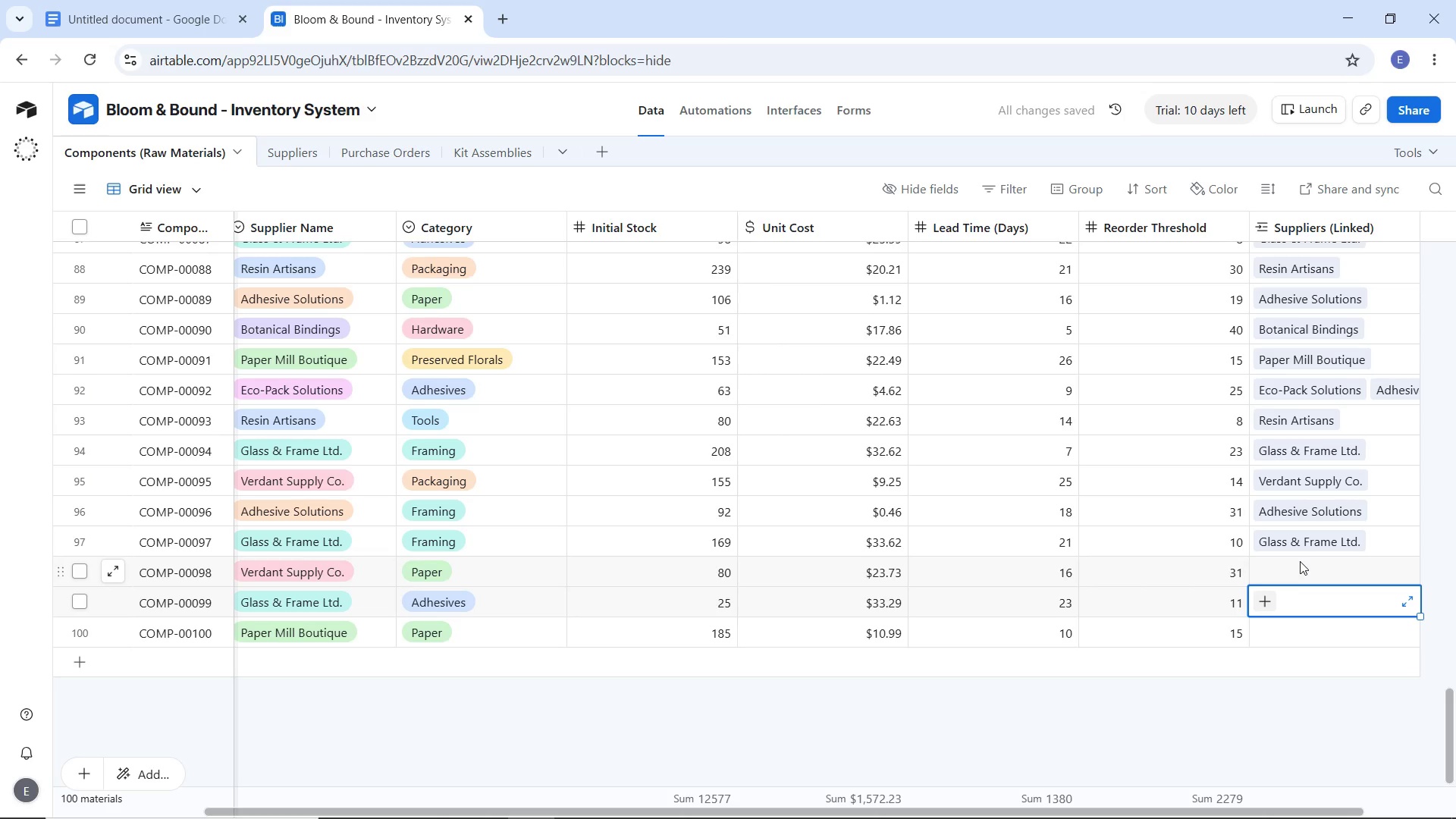 
wait(8.55)
 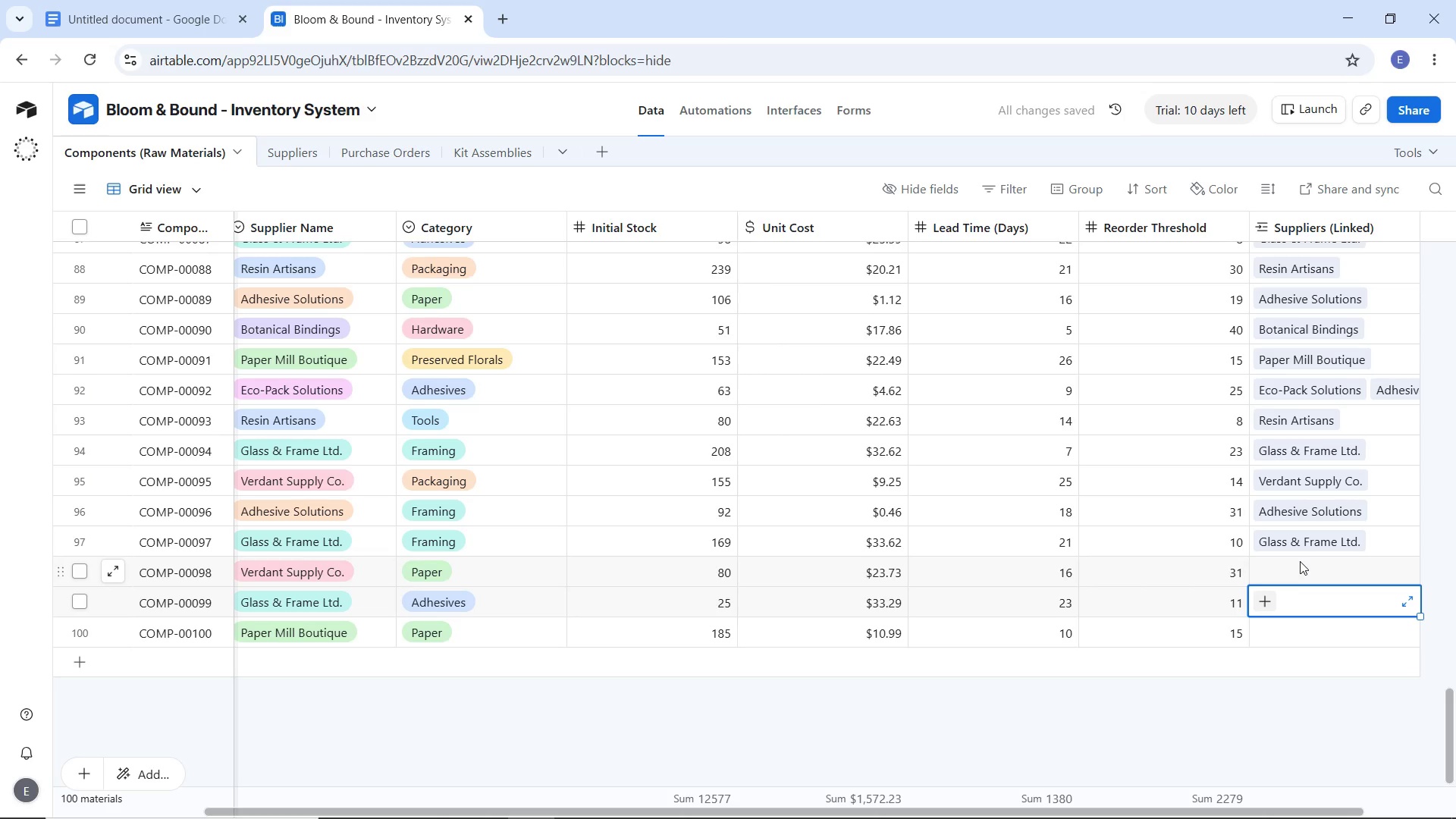 
left_click([1298, 564])
 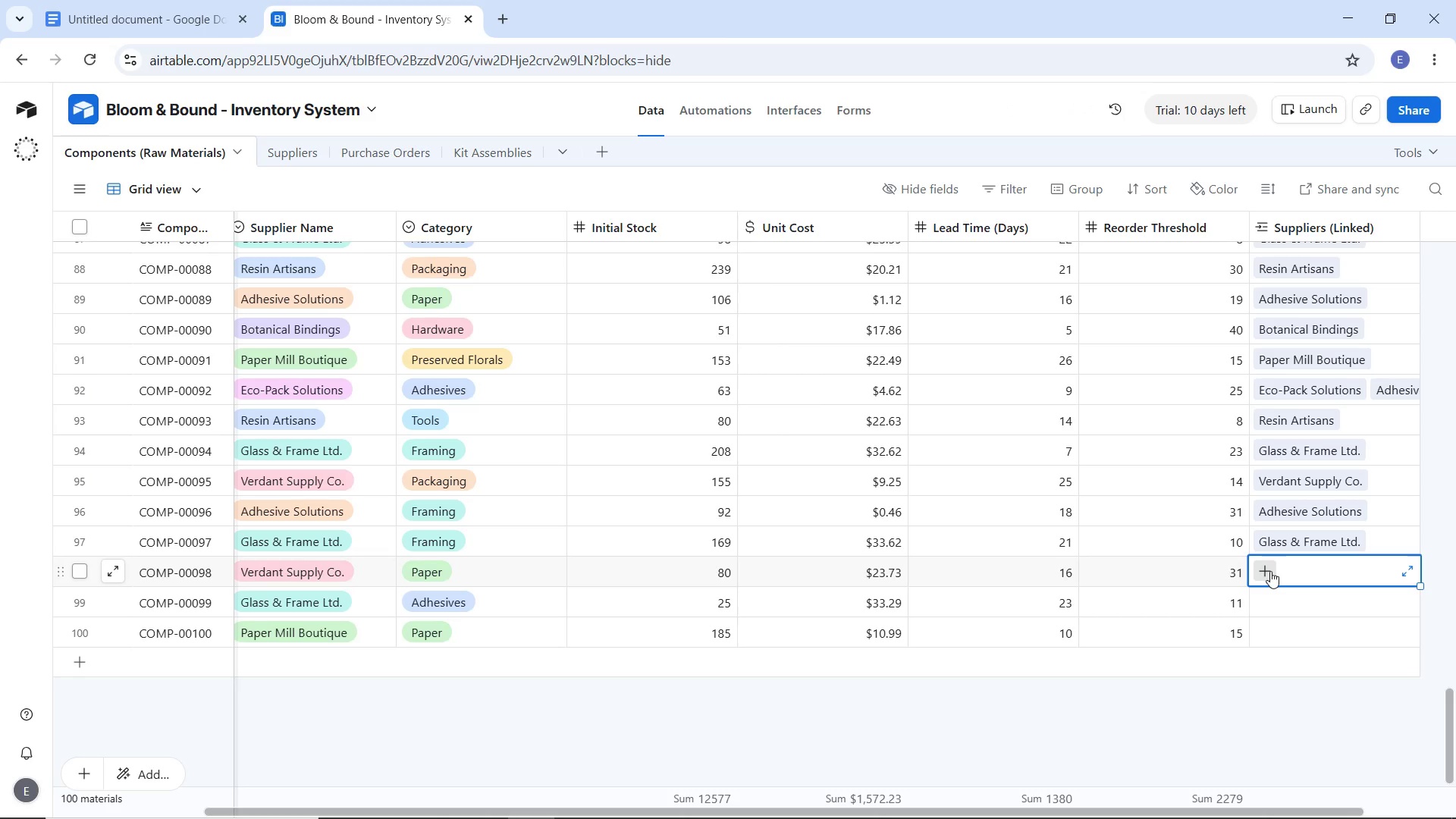 
left_click([1270, 571])
 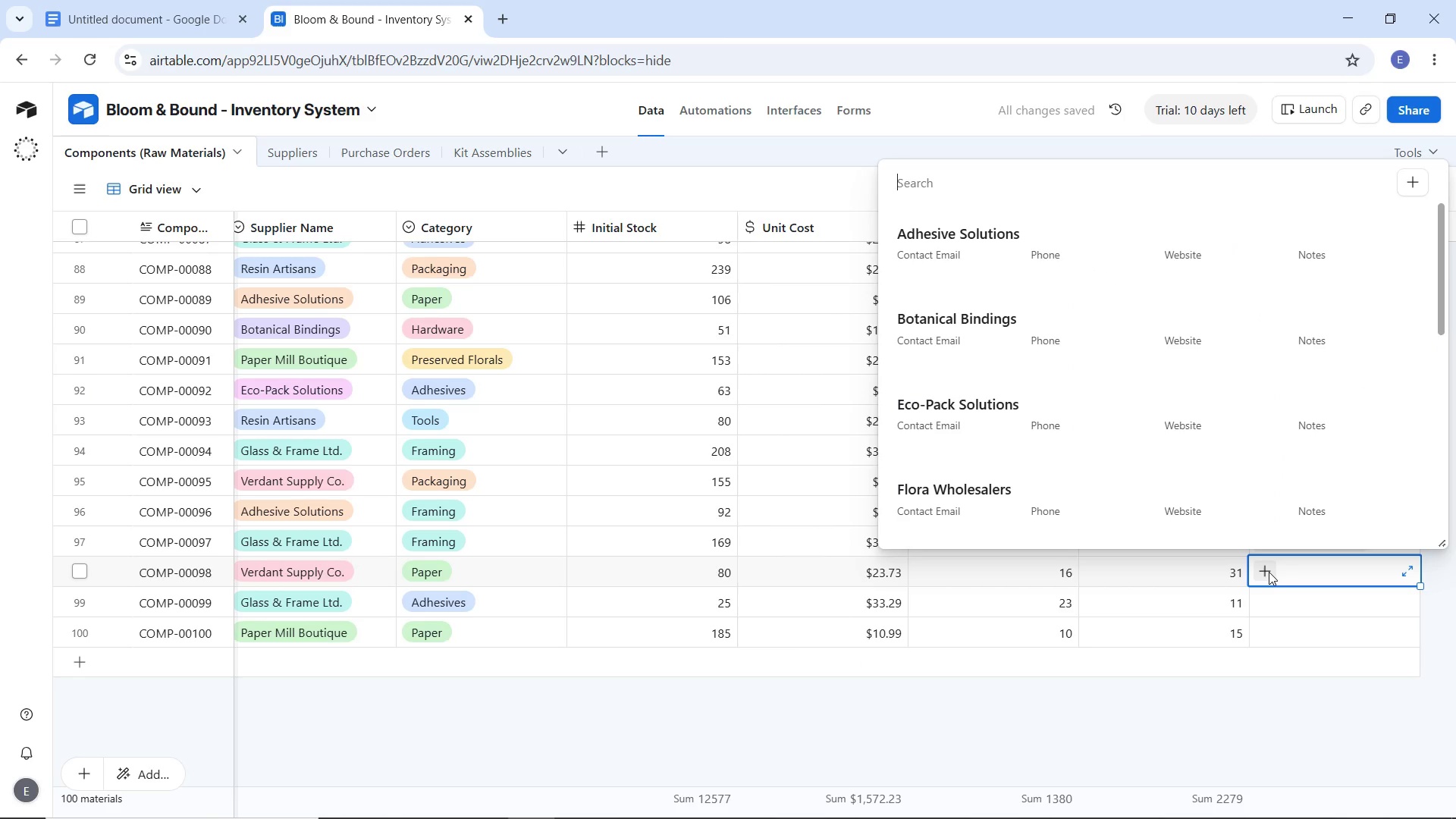 
type(ver)
 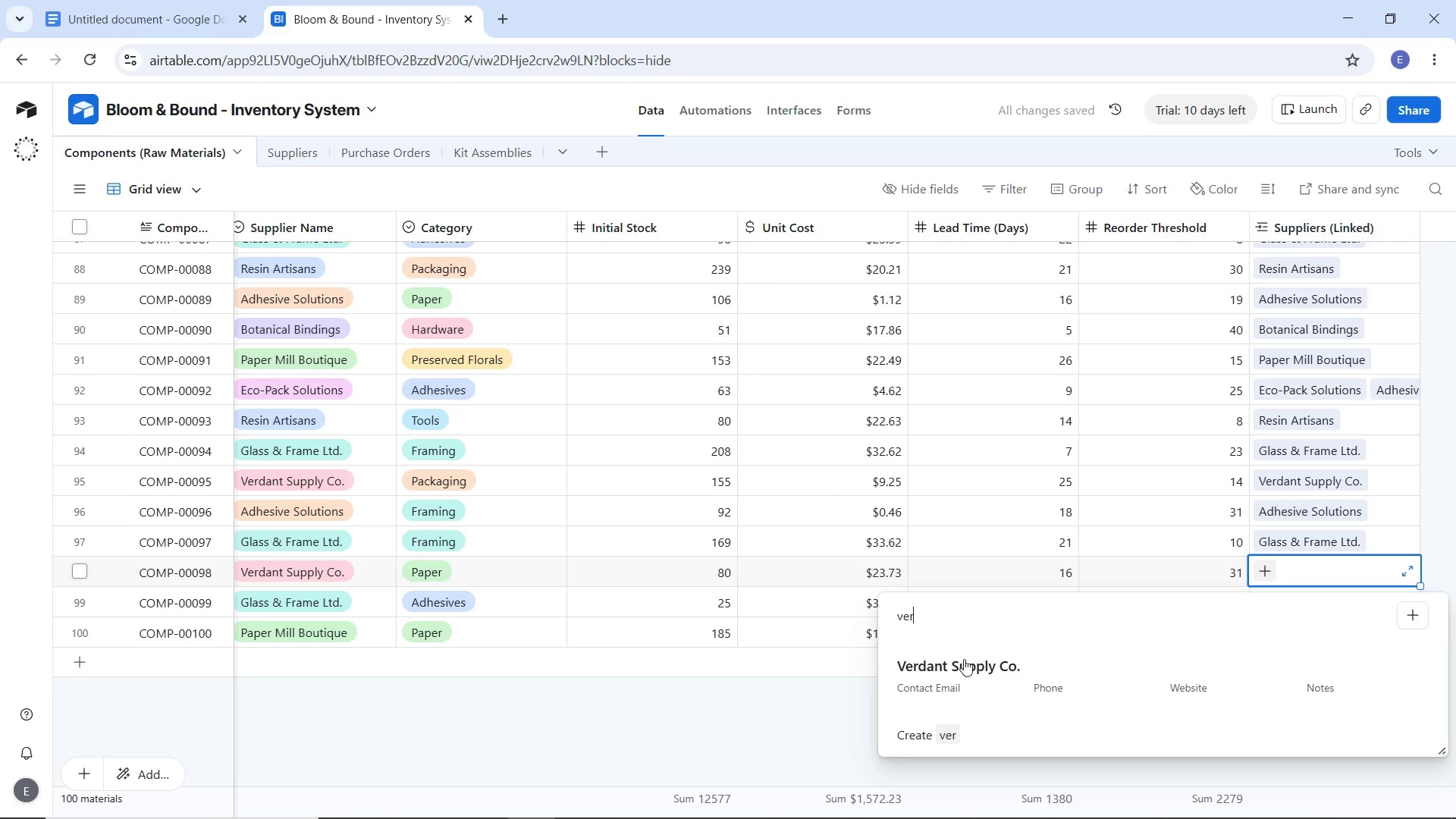 
left_click([964, 659])
 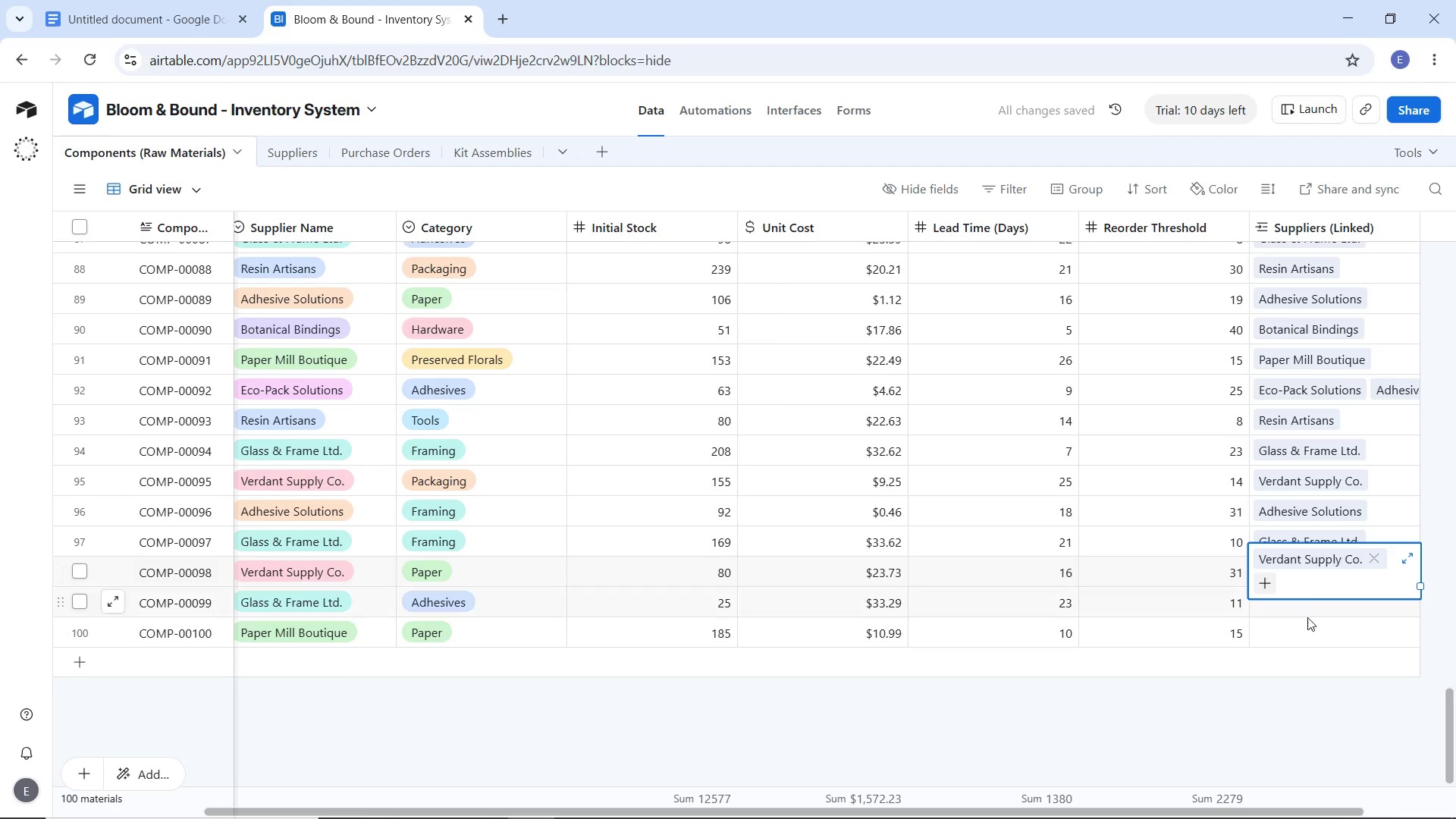 
left_click([1308, 626])
 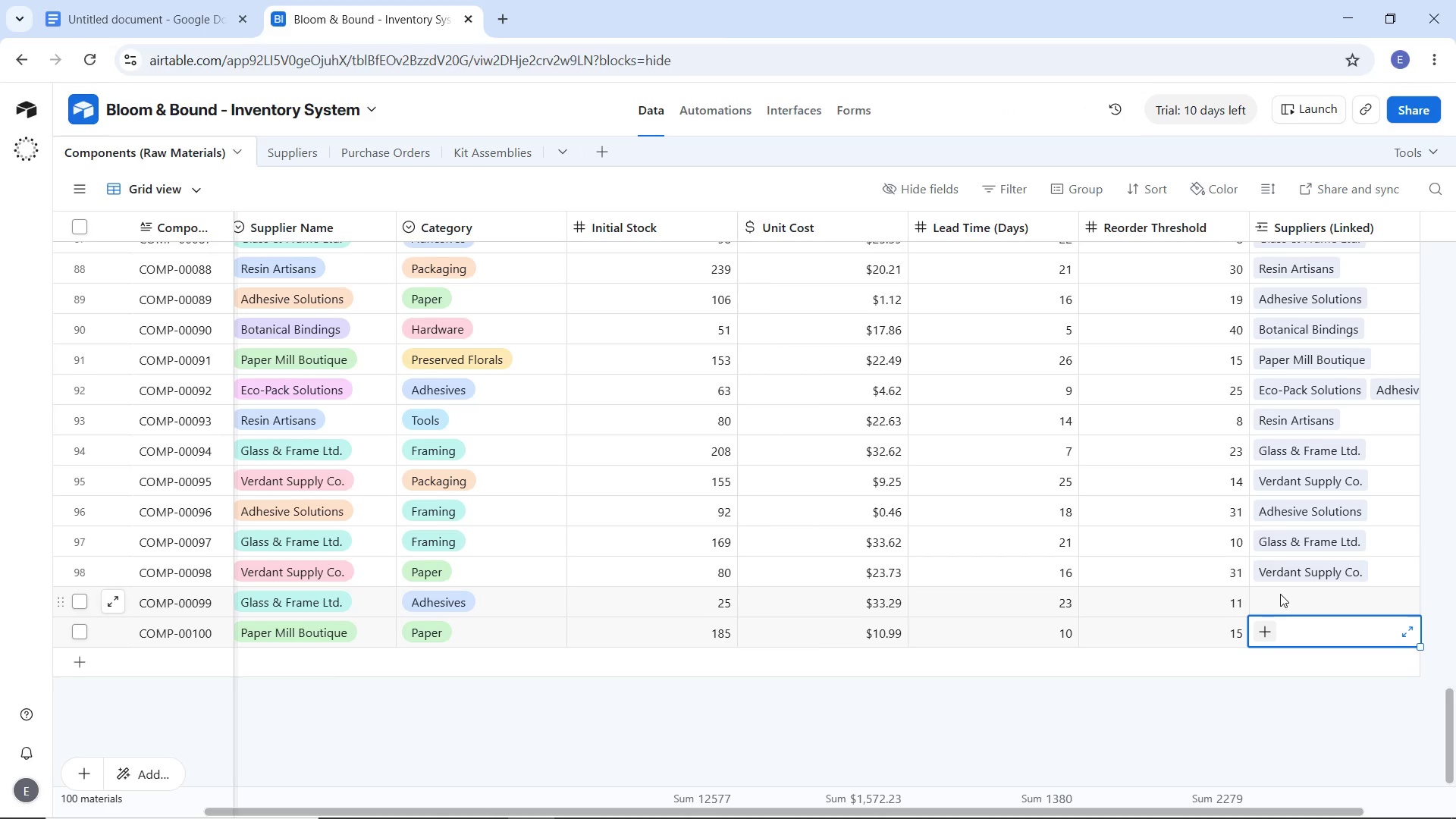 
wait(5.86)
 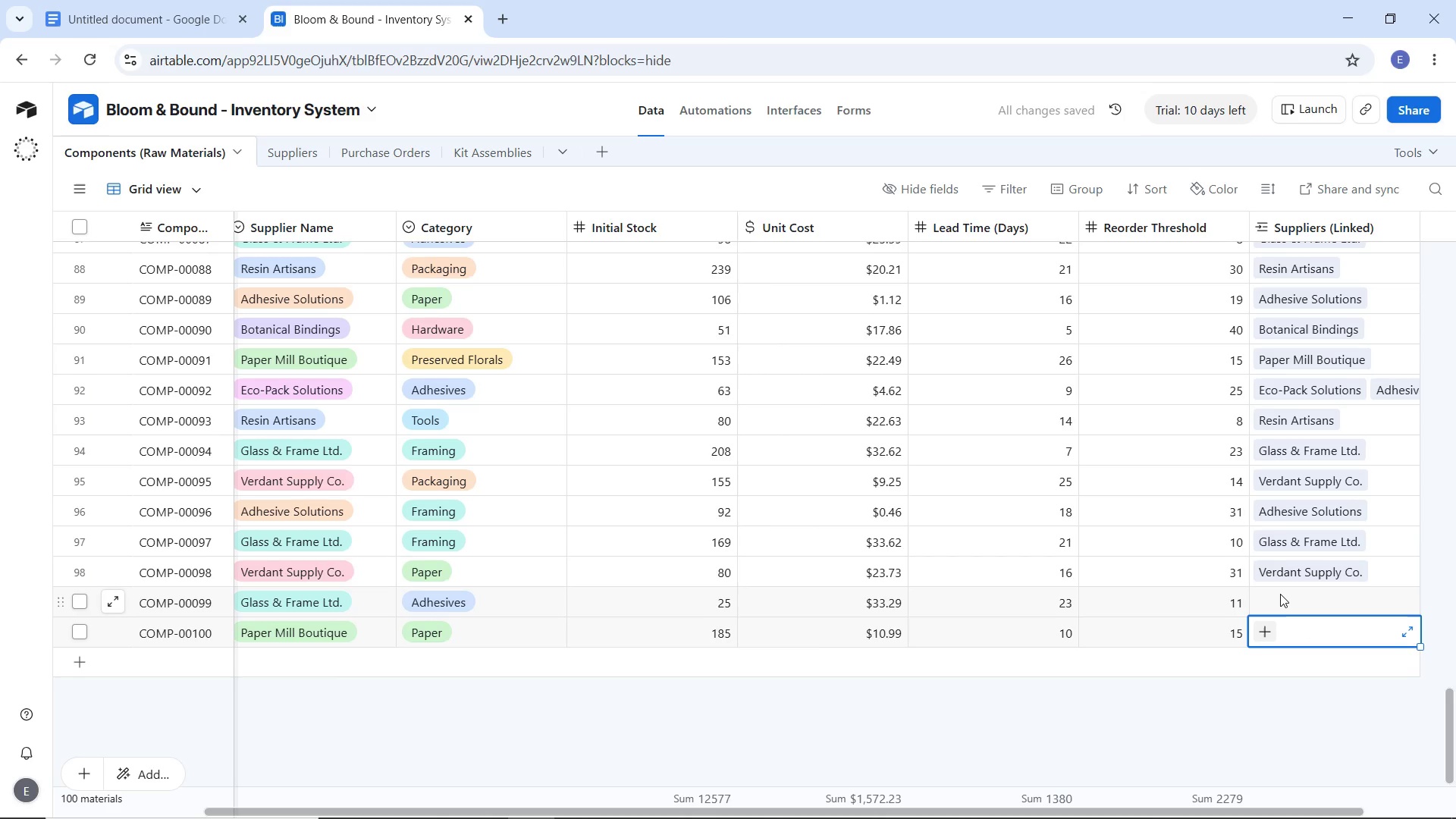 
left_click([1280, 594])
 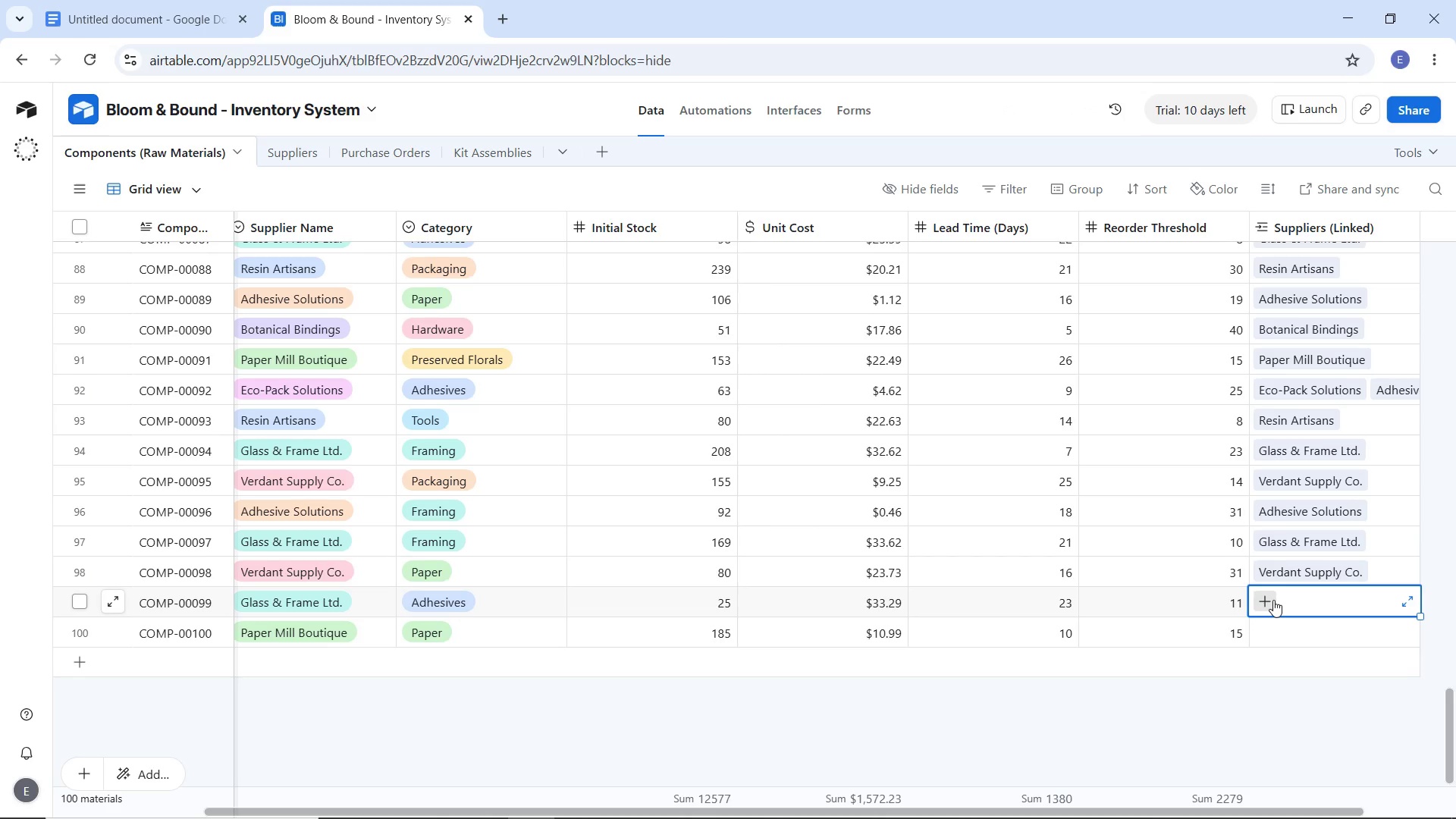 
left_click([1273, 600])
 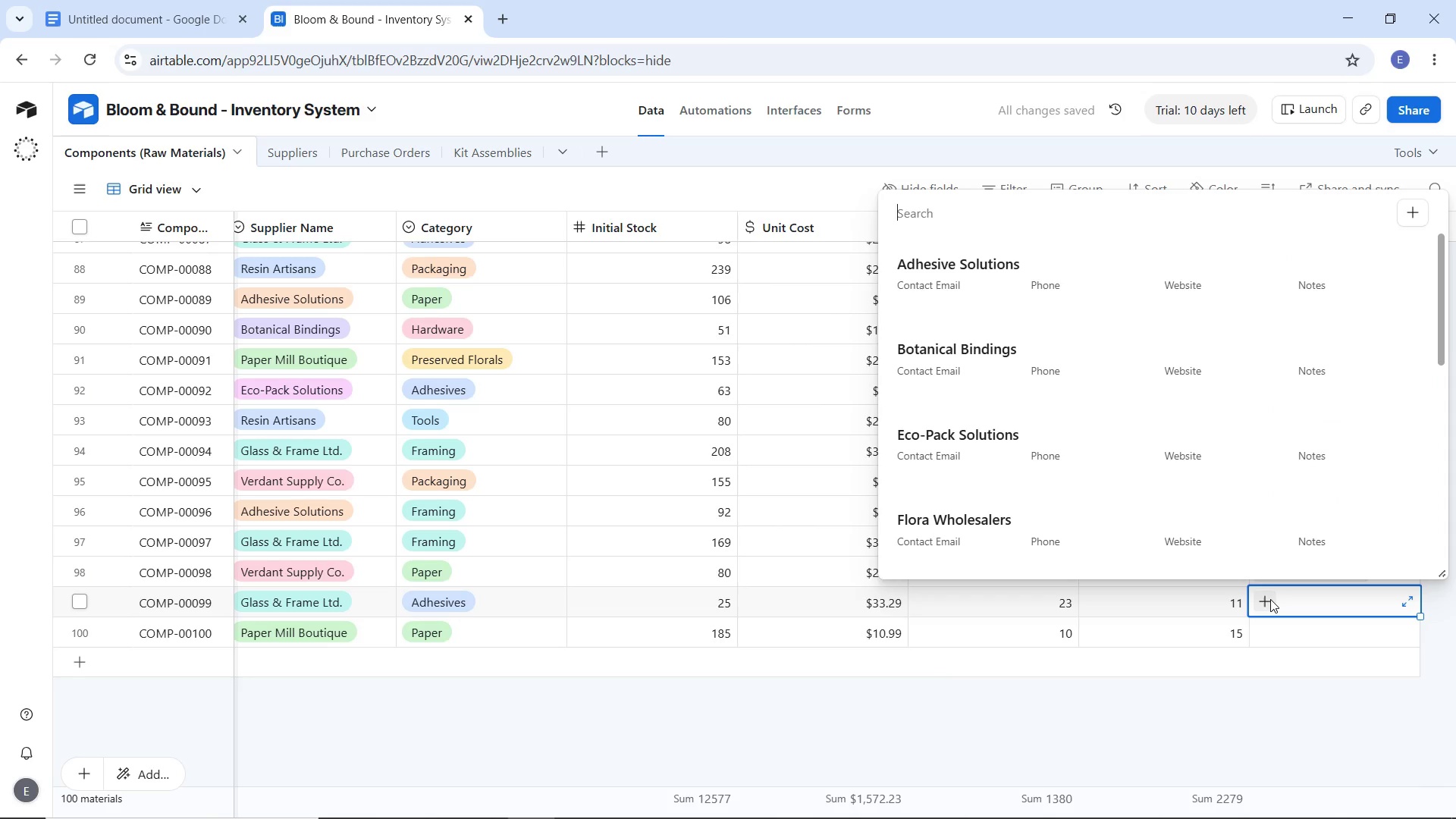 
key(G)
 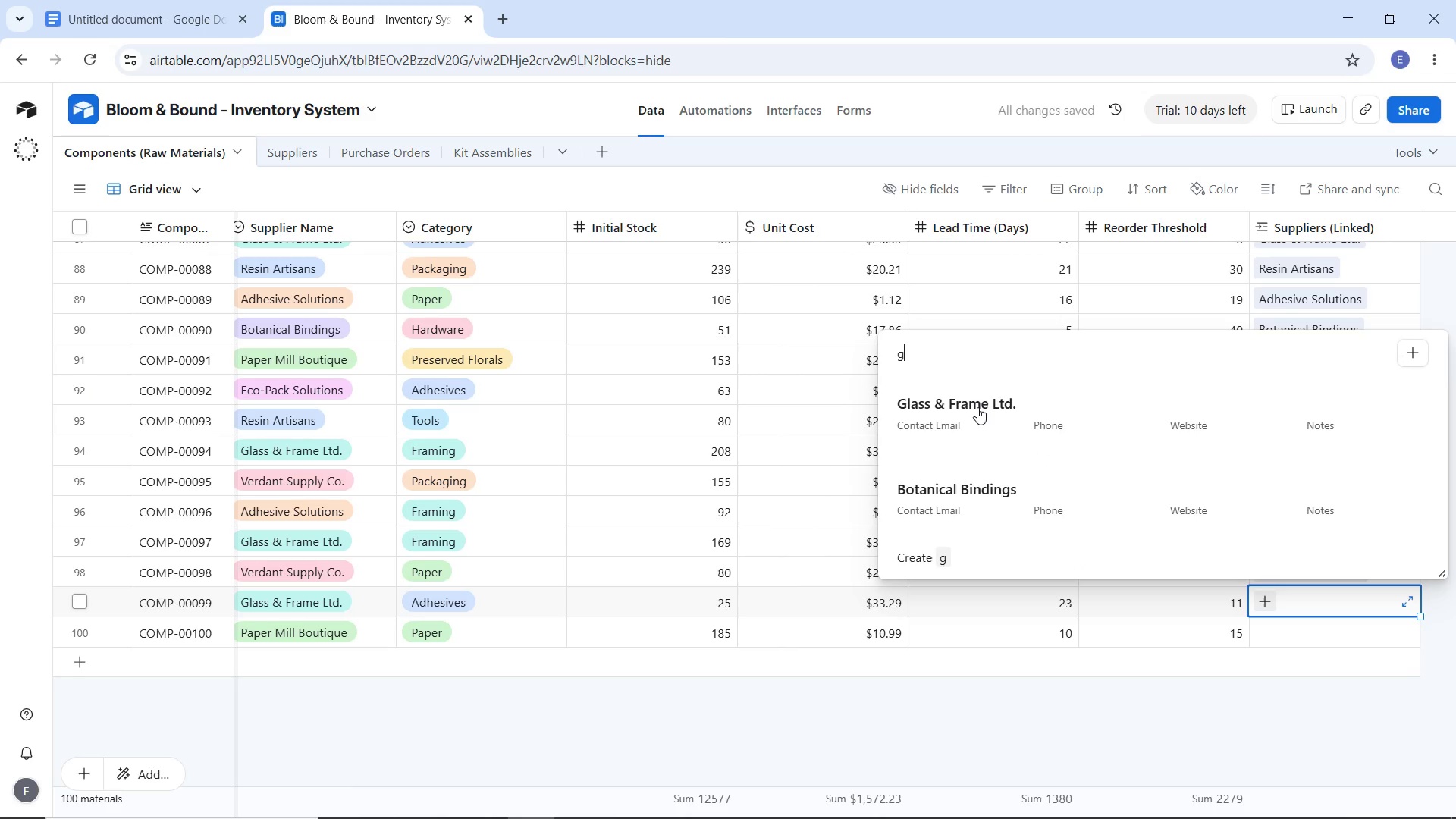 
left_click([977, 407])
 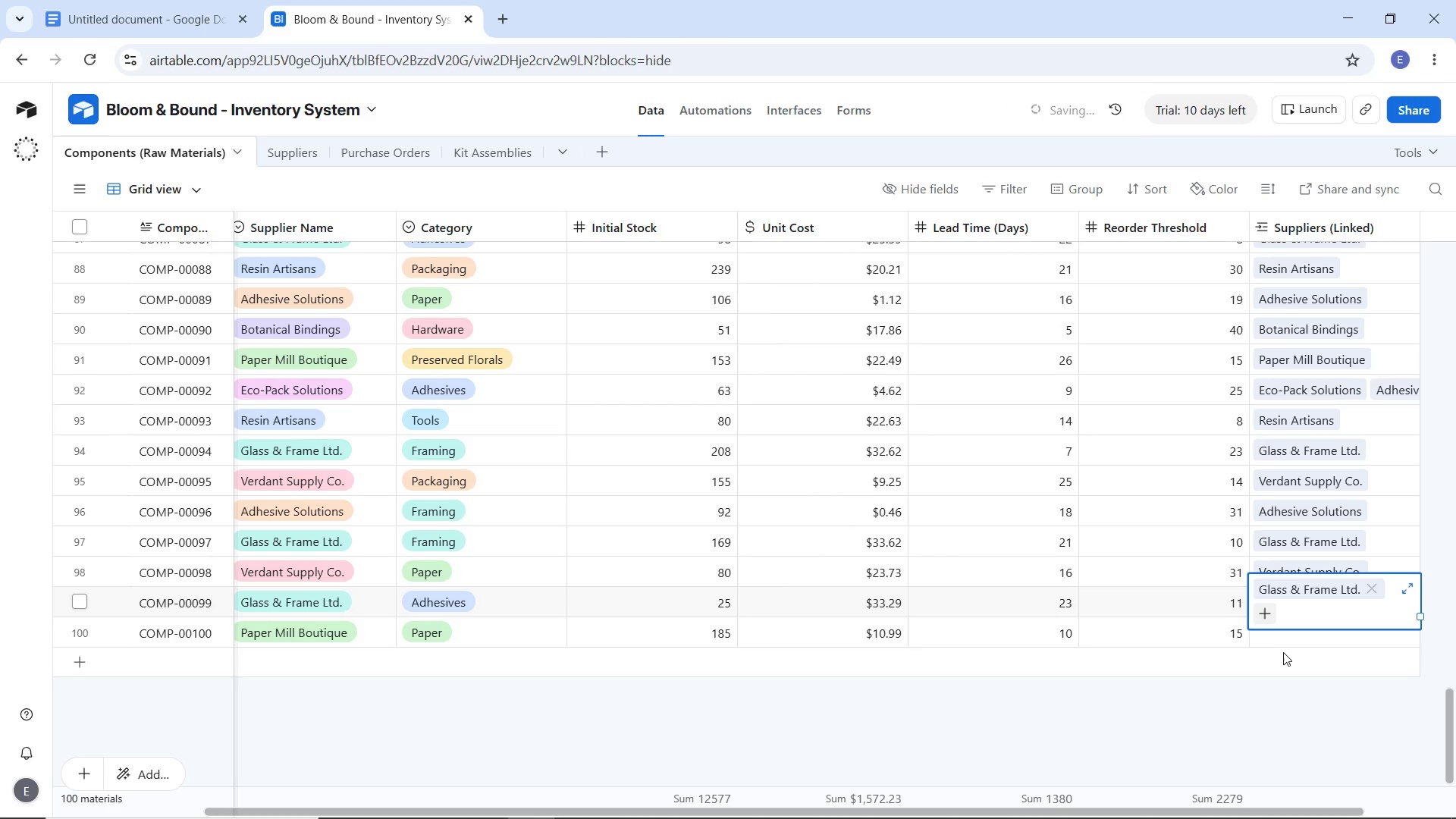 
left_click([1283, 652])
 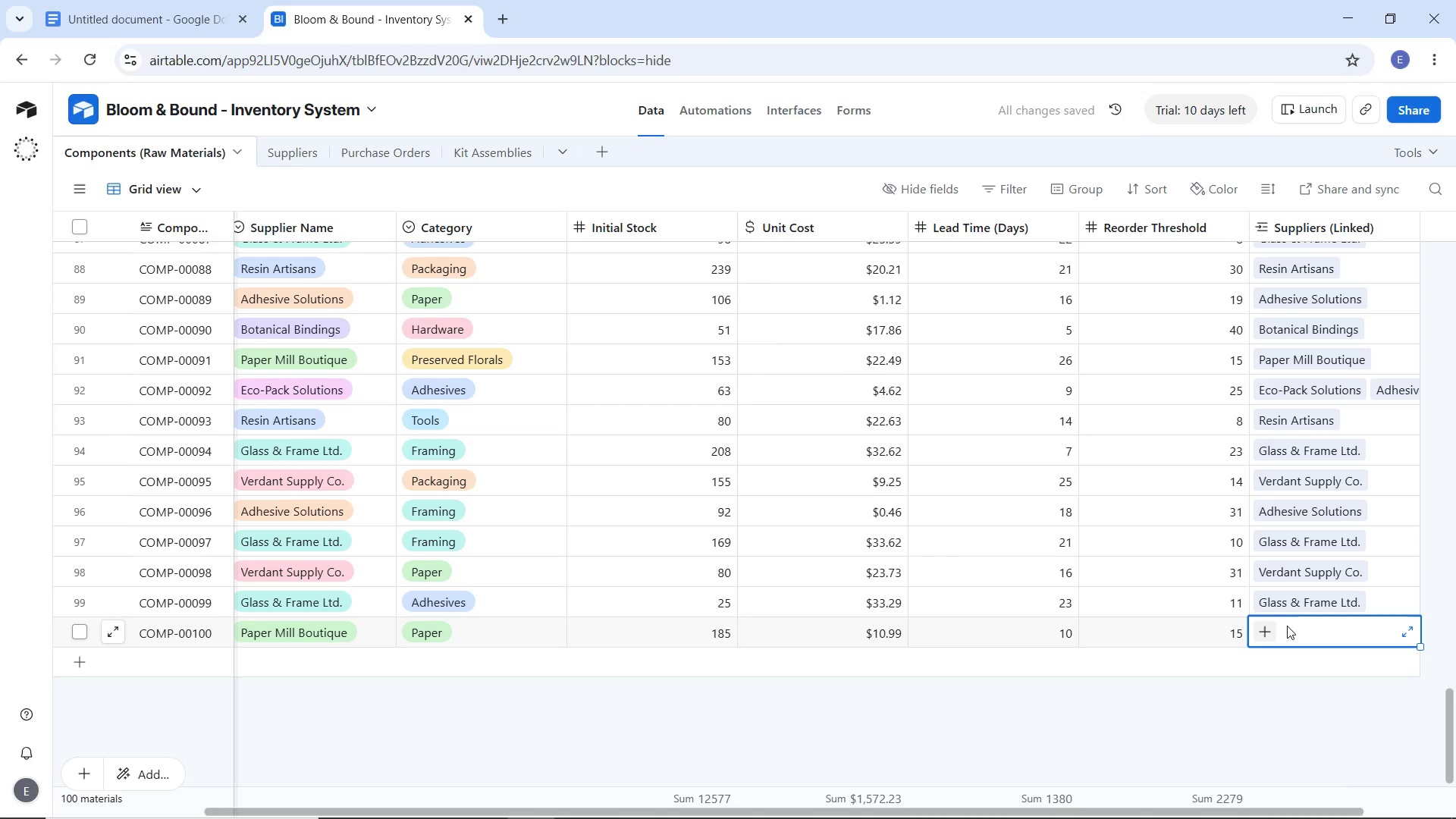 
left_click([1287, 626])
 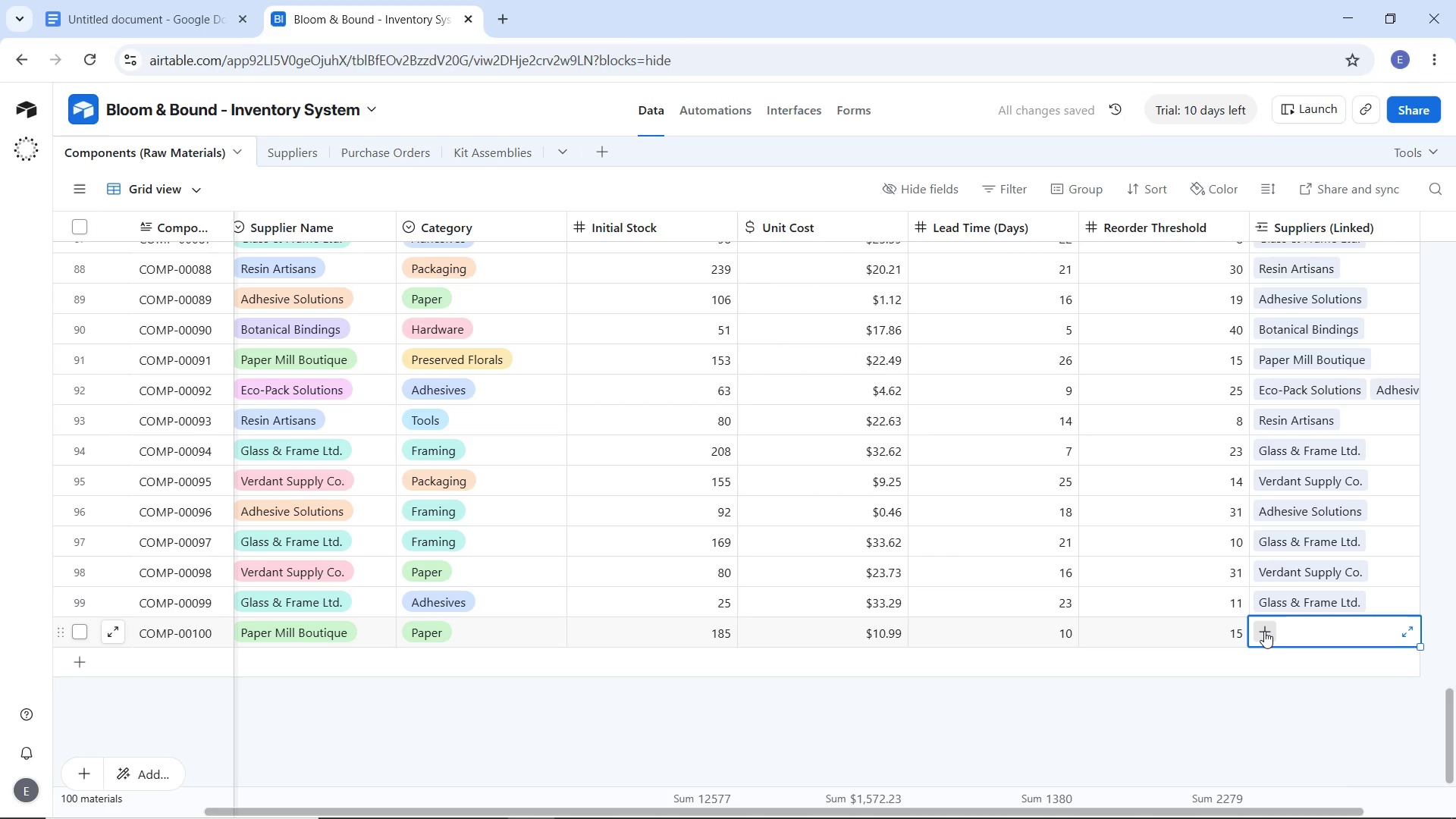 
left_click([1264, 631])
 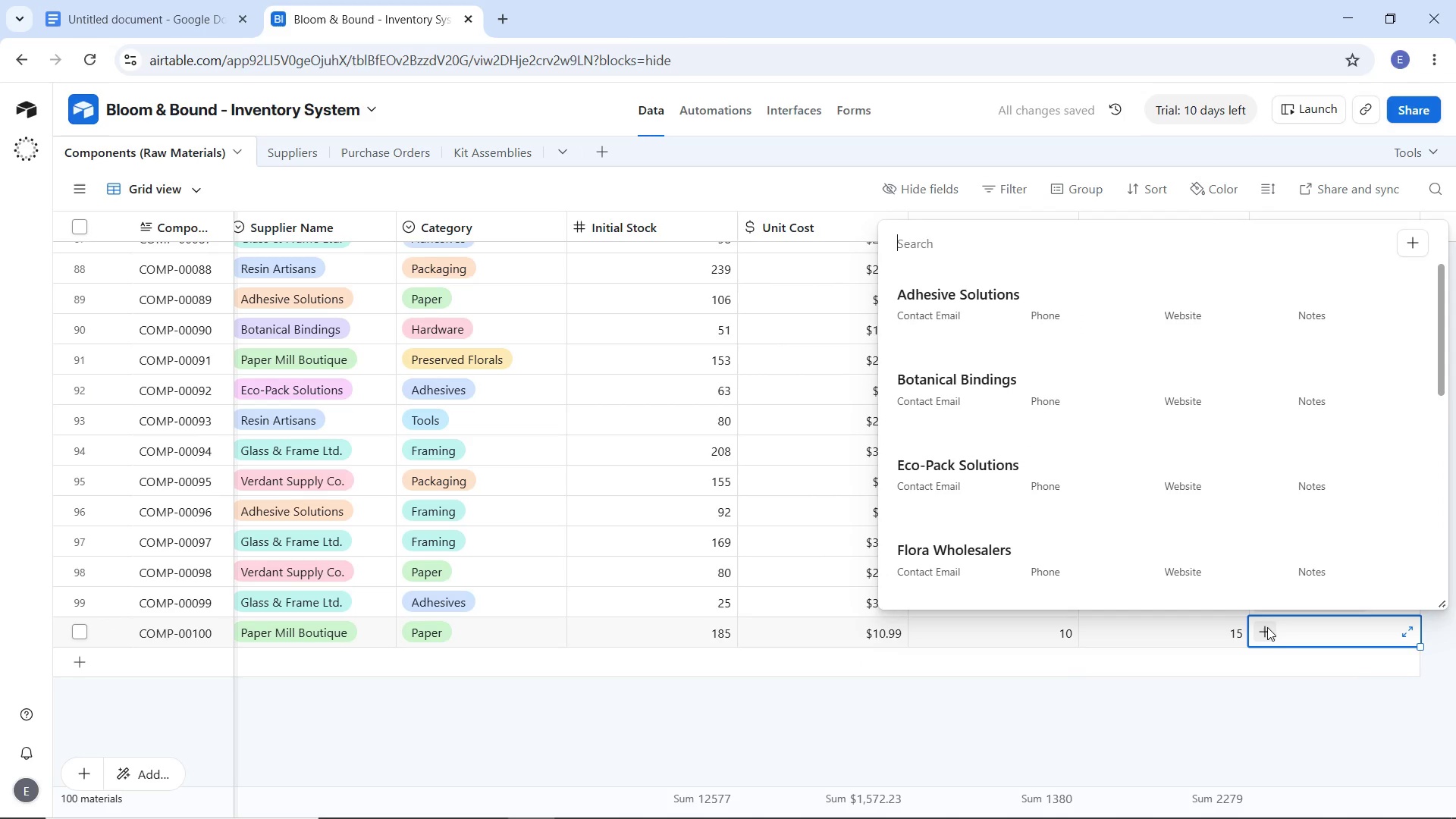 
type(pa)
 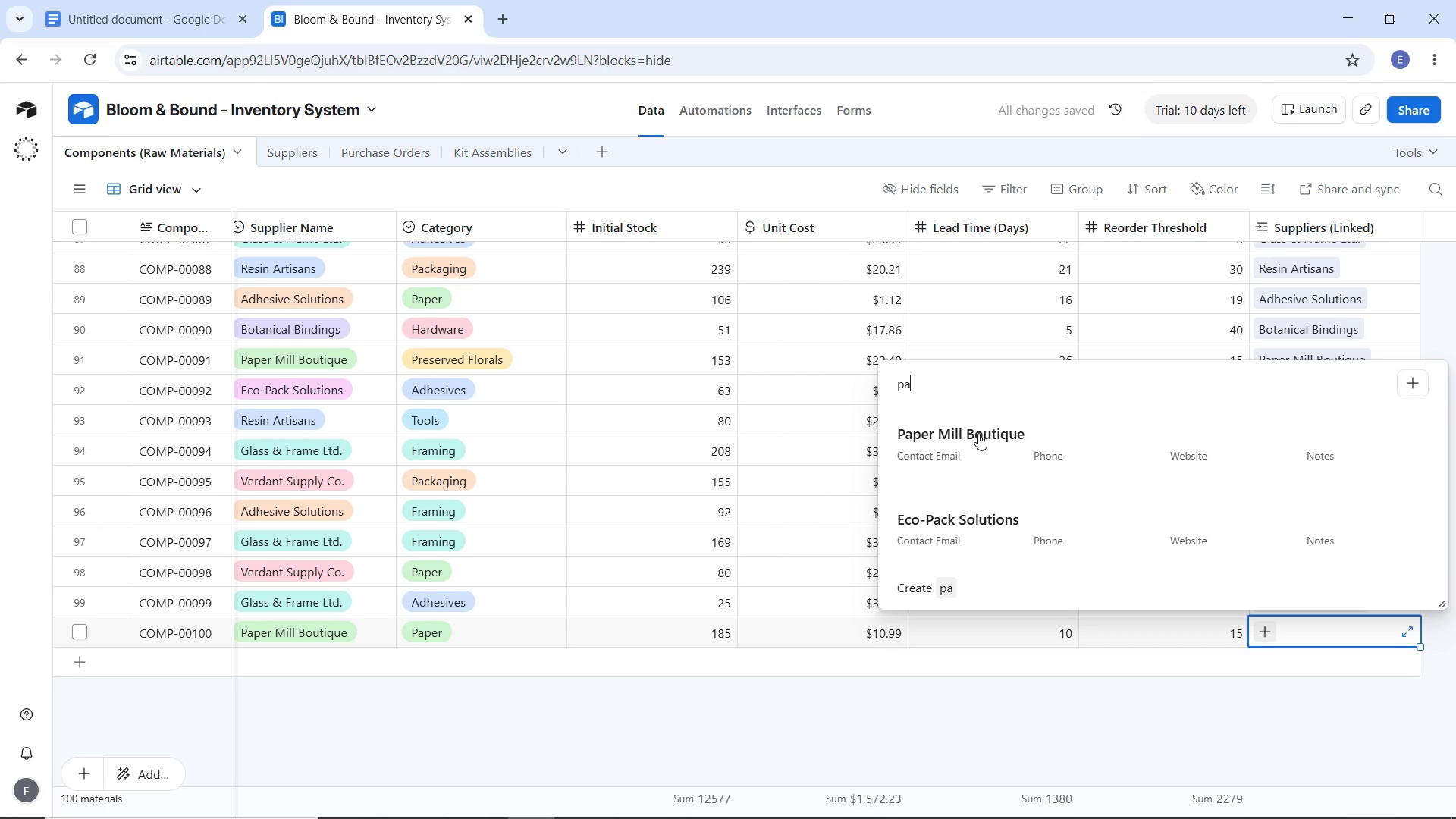 
left_click([978, 433])
 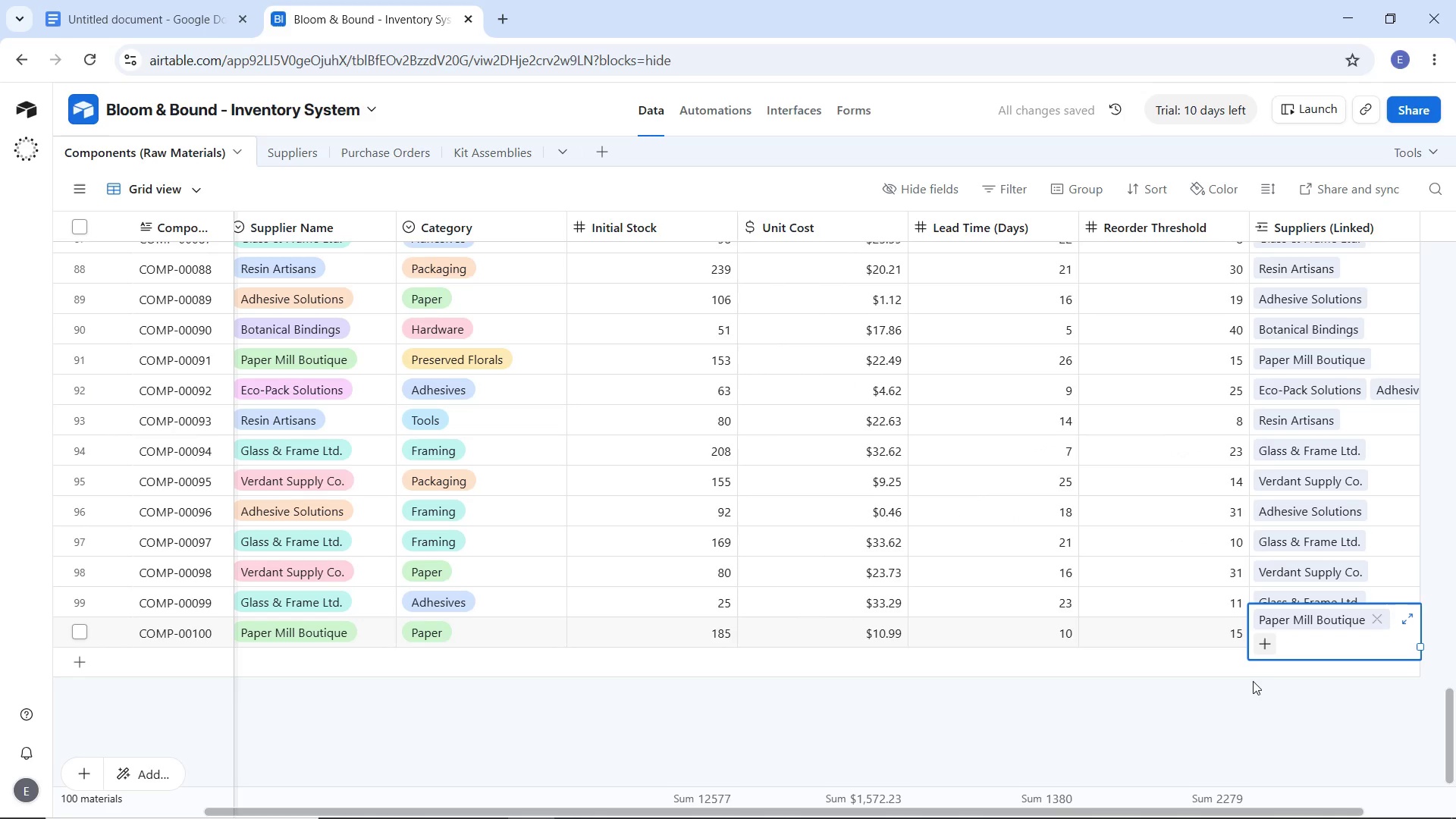 
left_click([1253, 681])
 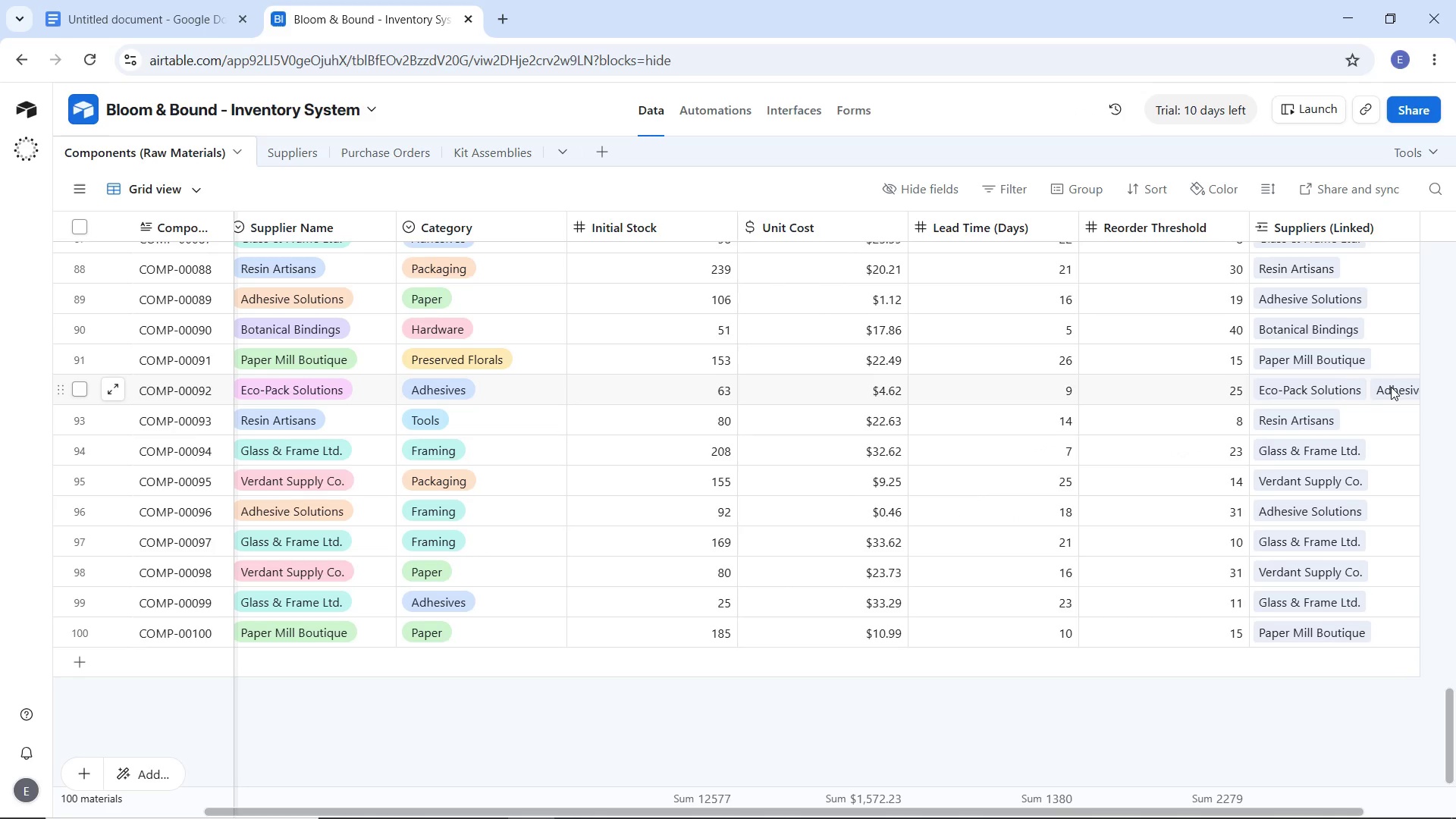 
wait(10.14)
 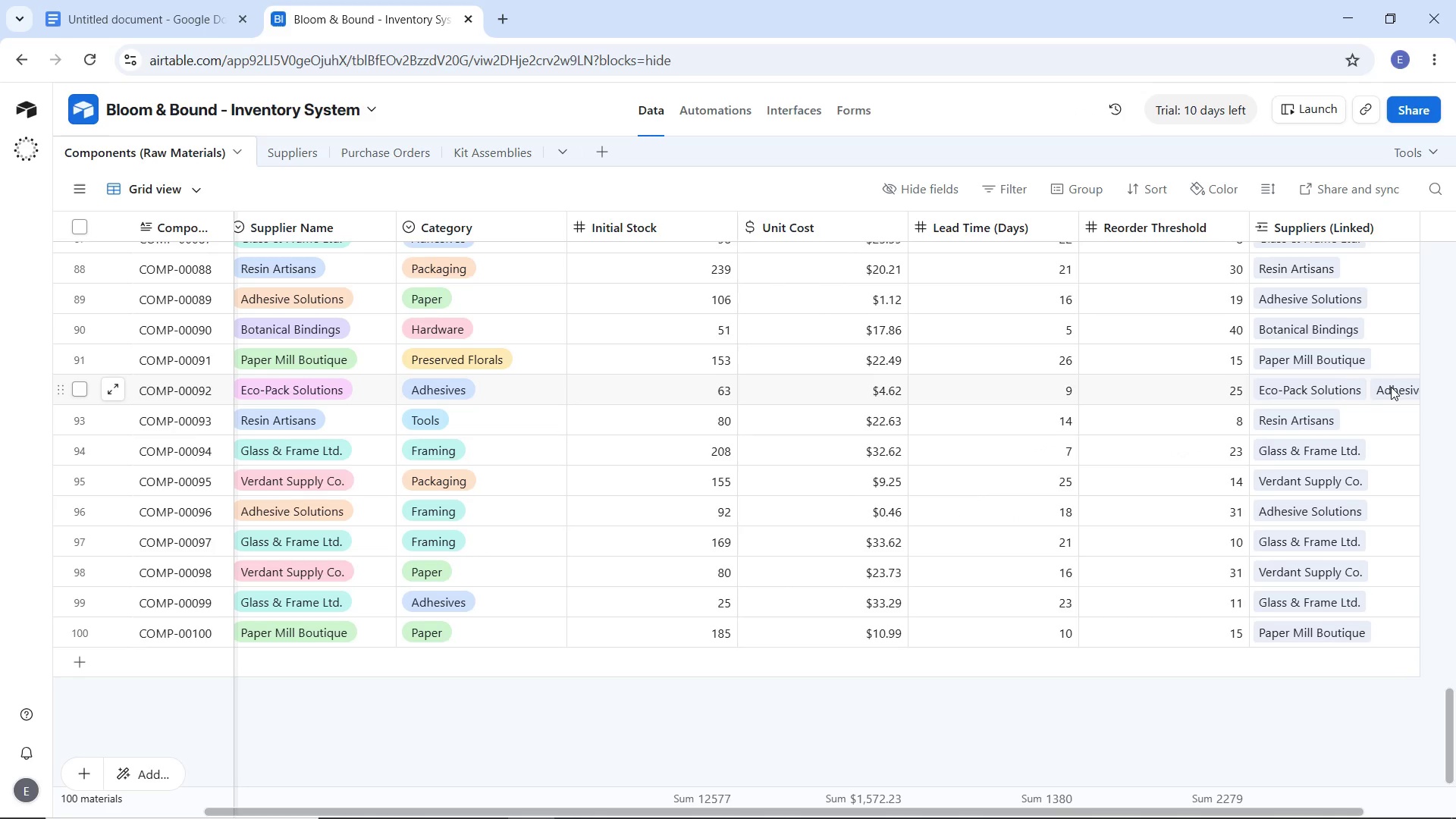 
left_click([1391, 387])
 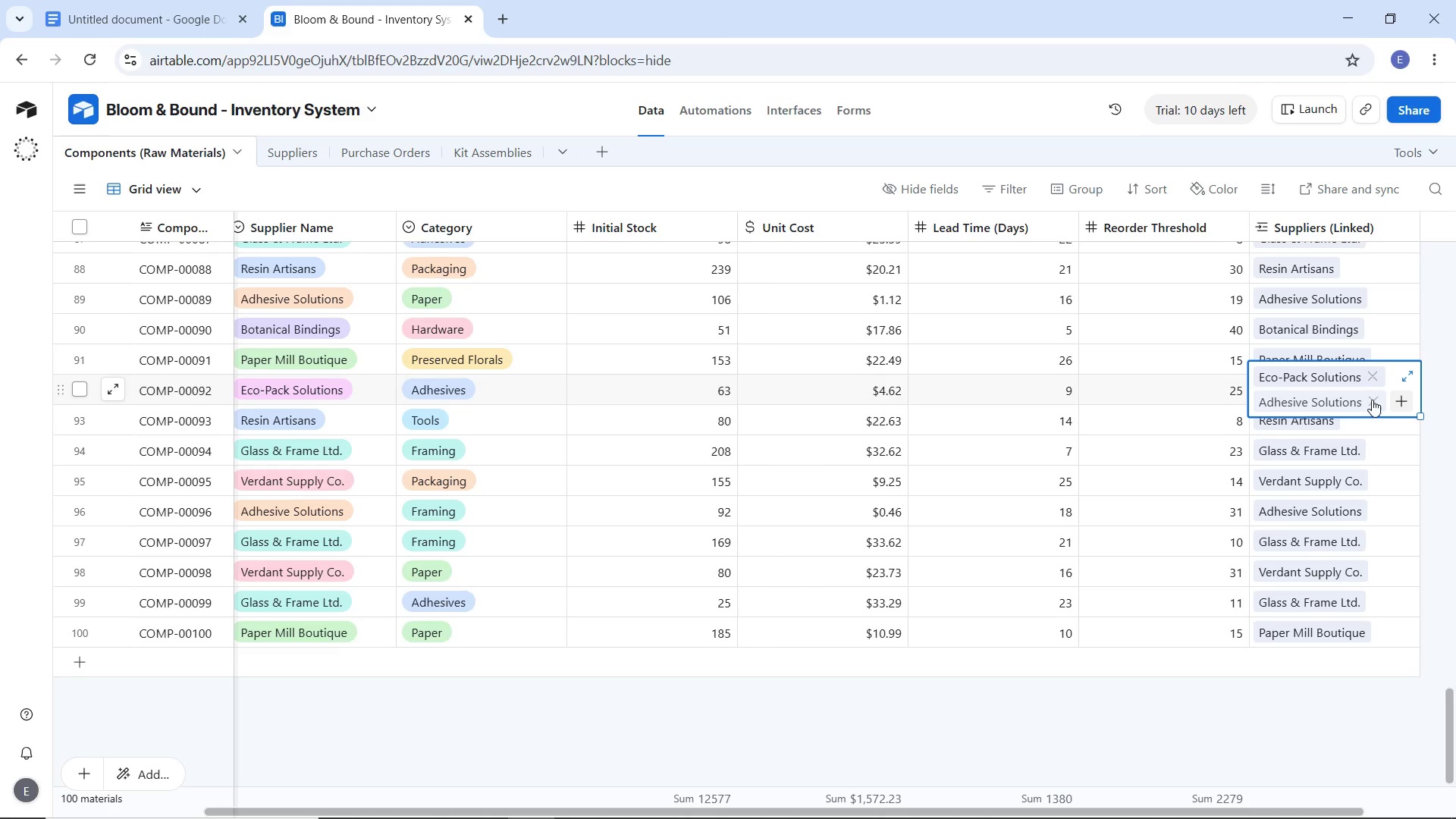 
left_click([1376, 398])
 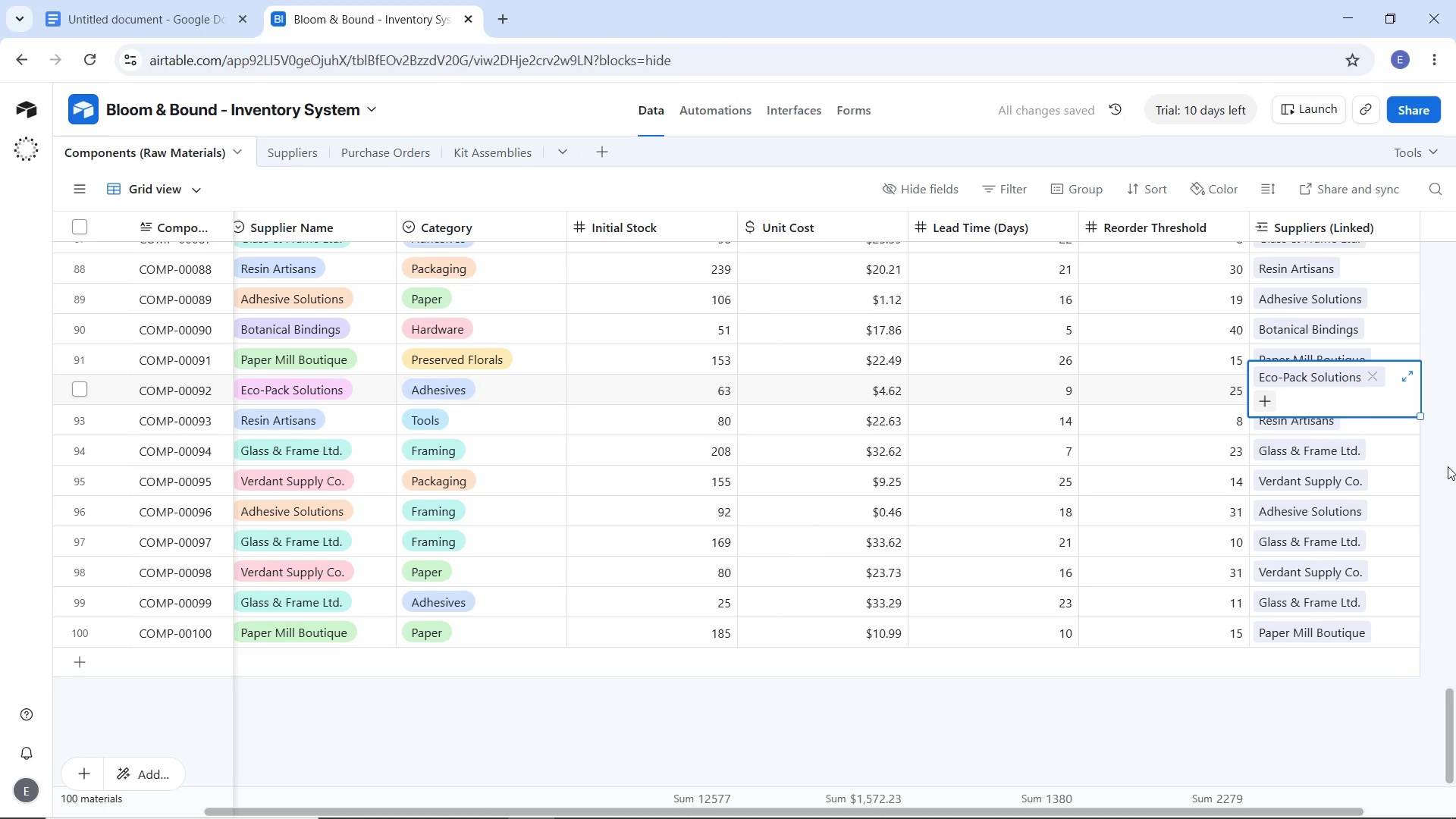 
left_click([1448, 466])
 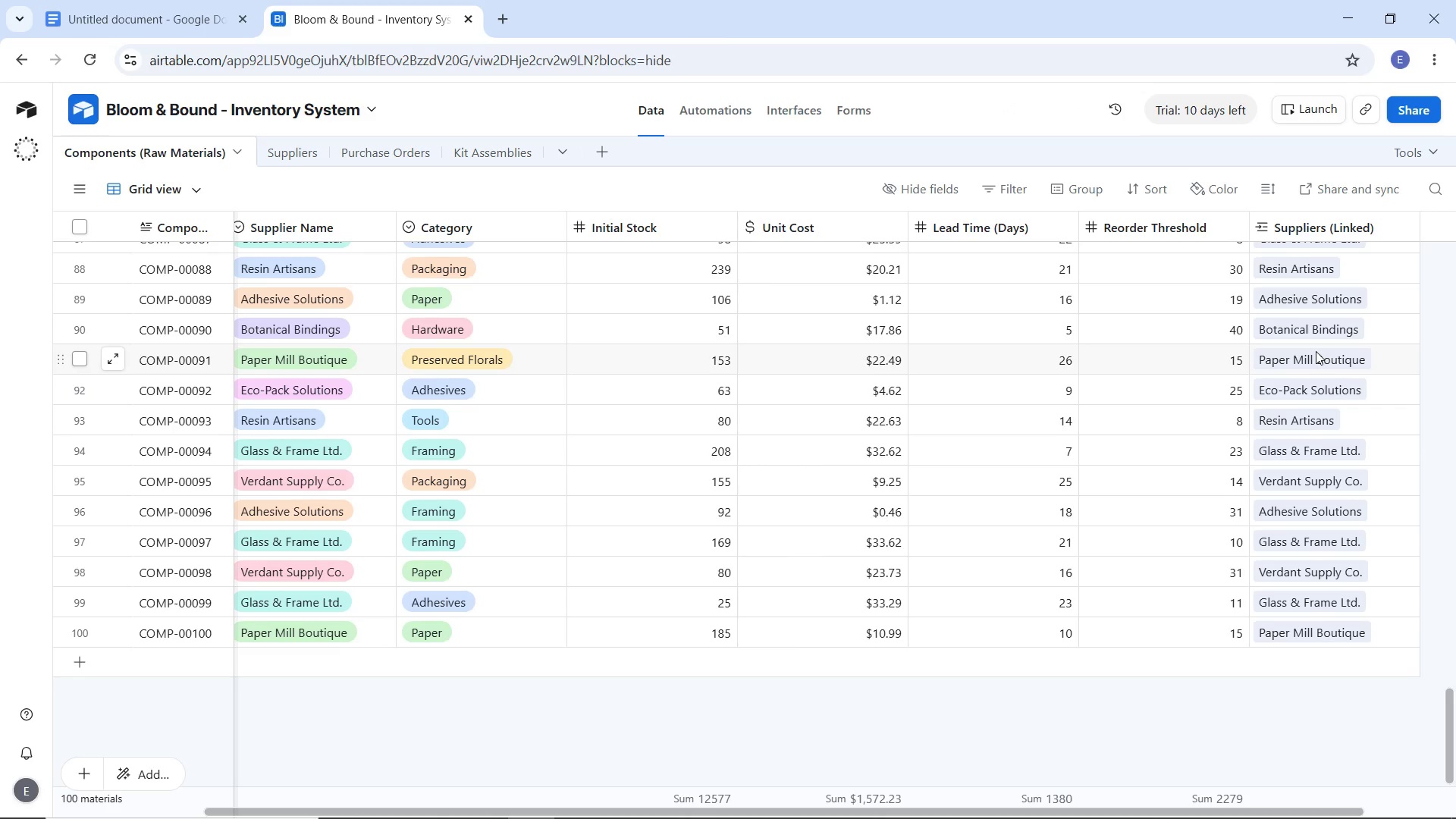 
wait(5.77)
 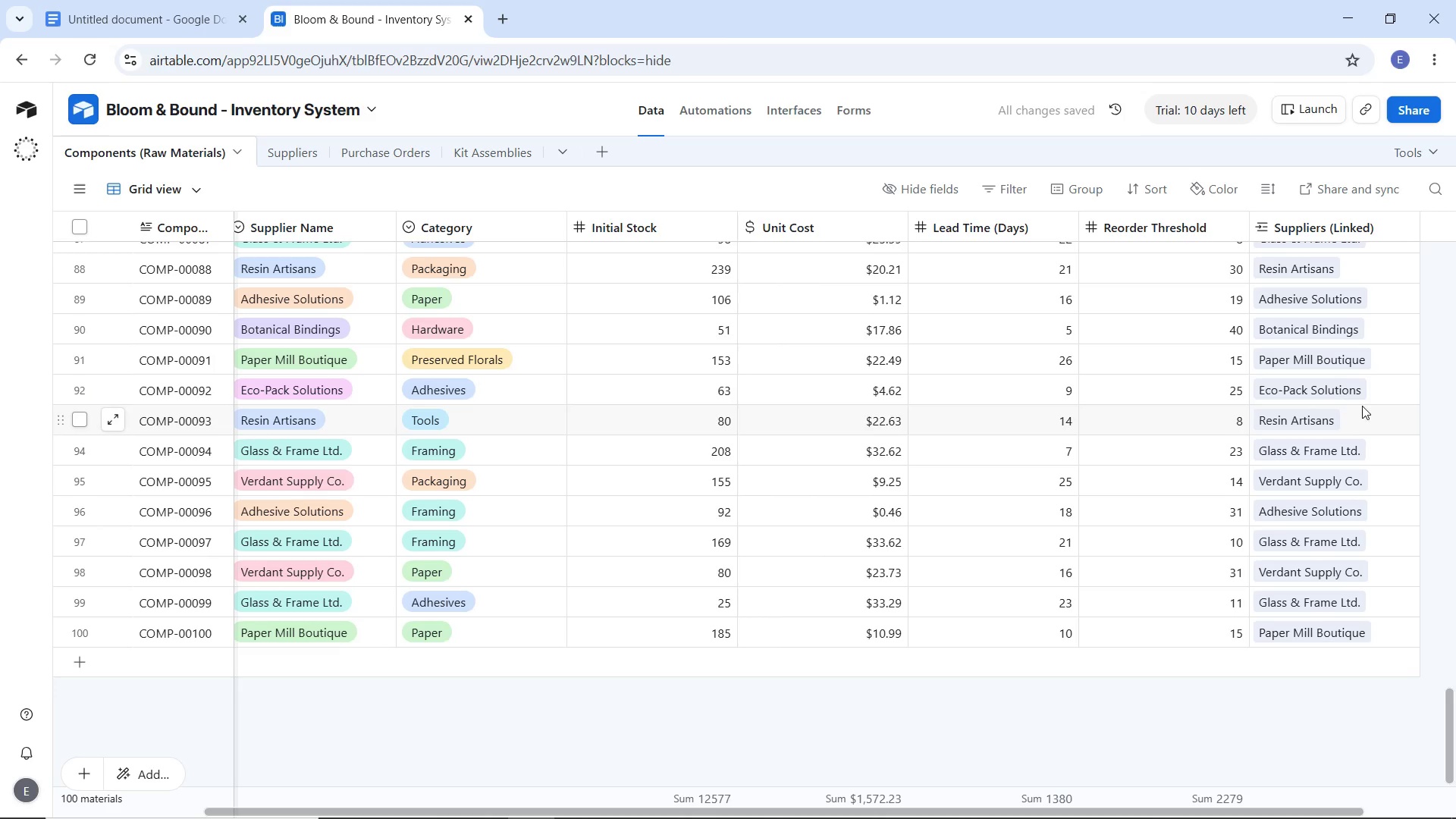 
scroll: coordinate [1316, 351], scroll_direction: up, amount: 13.0
 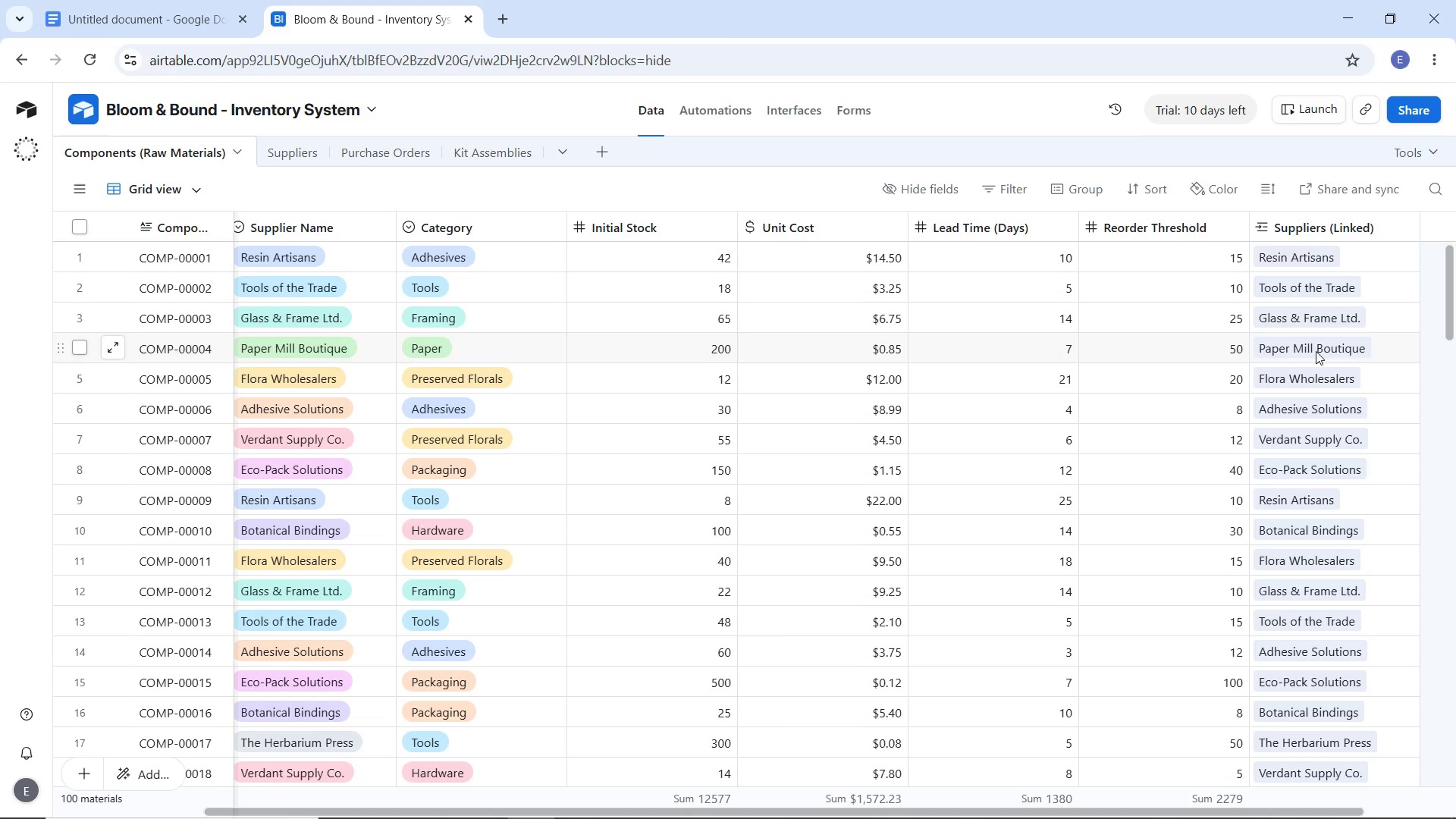 
wait(11.0)
 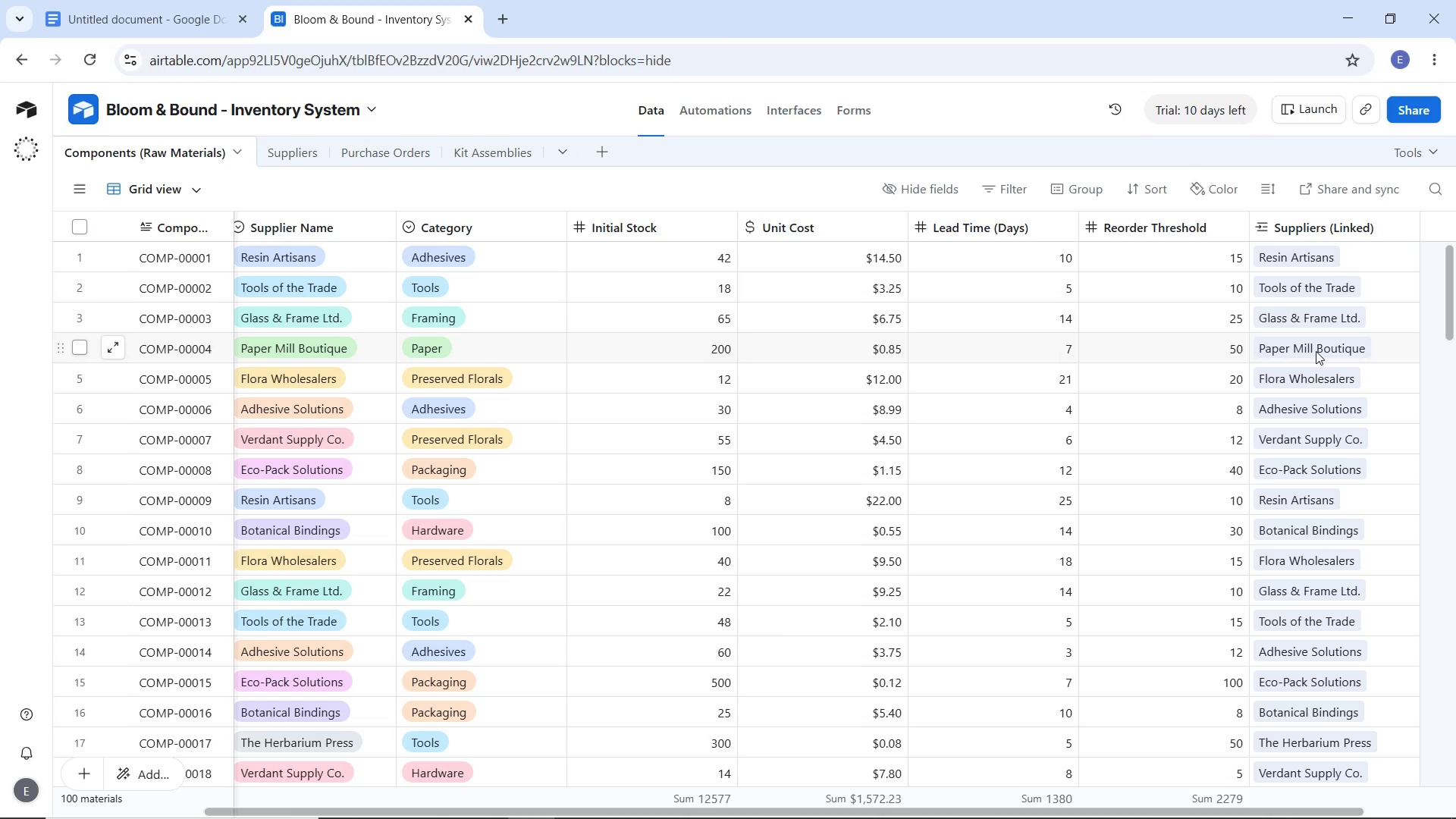 
scroll: coordinate [1316, 351], scroll_direction: down, amount: 1.0
 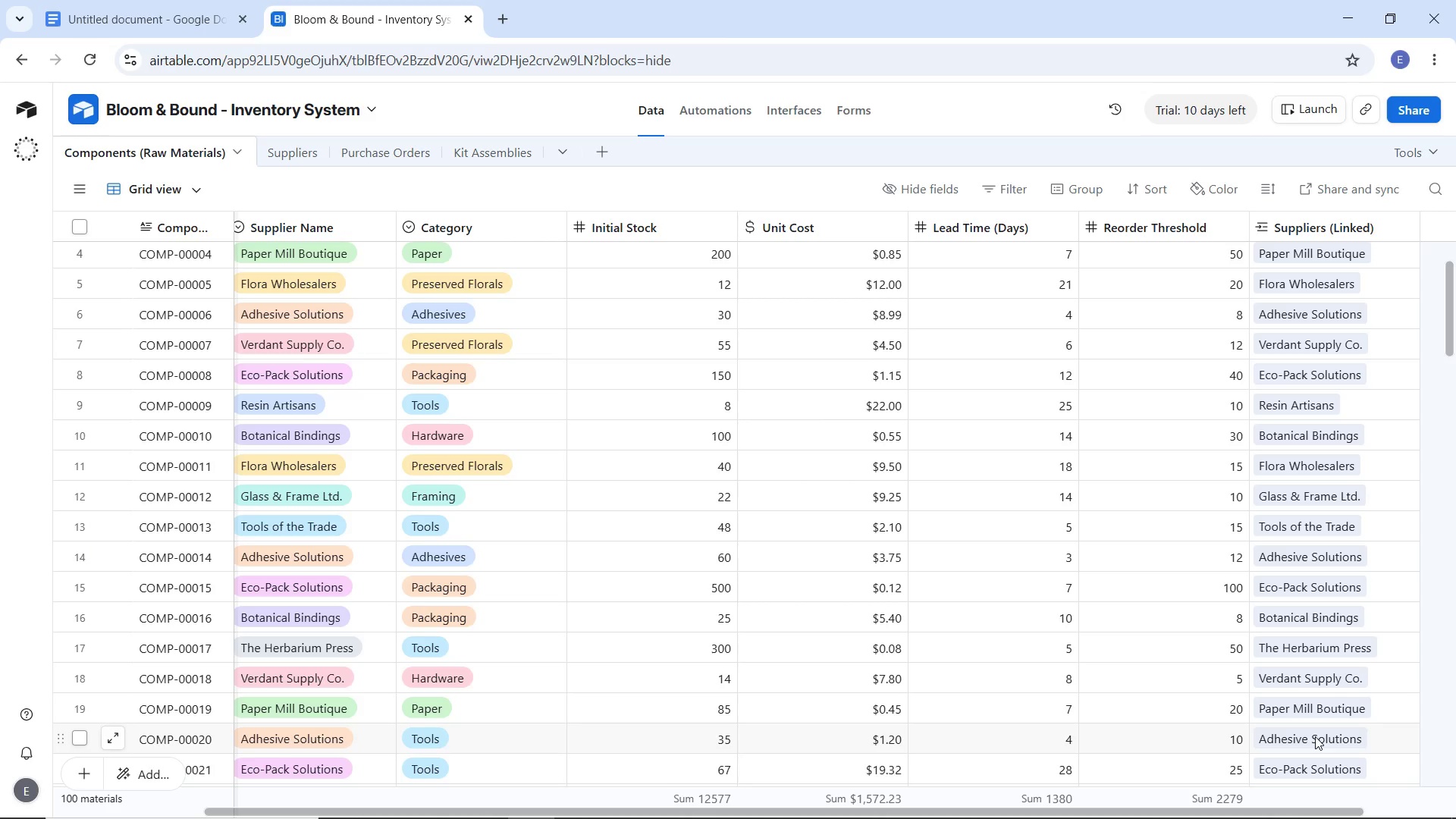 
wait(40.86)
 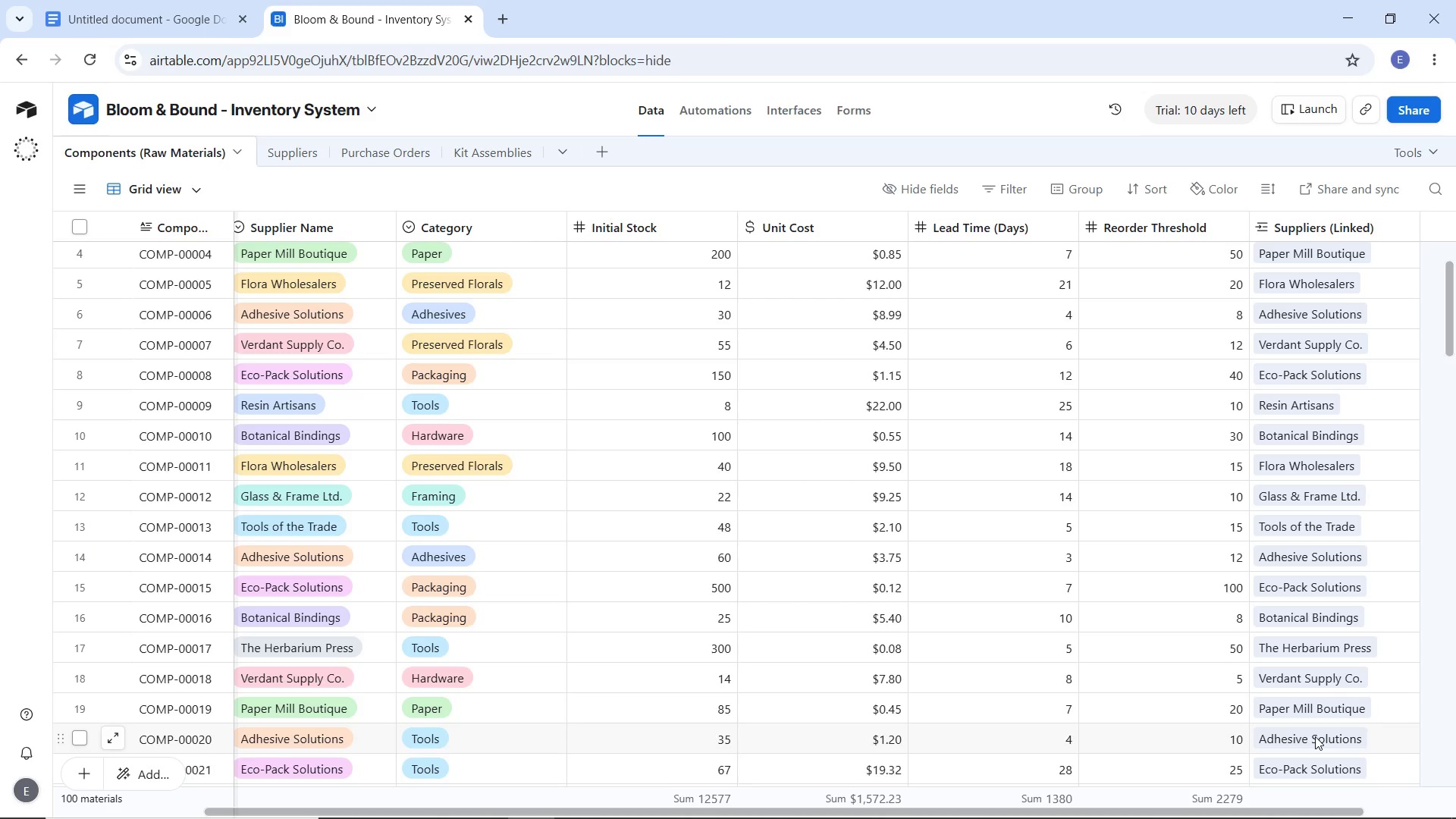 
scroll: coordinate [1317, 770], scroll_direction: down, amount: 3.0
 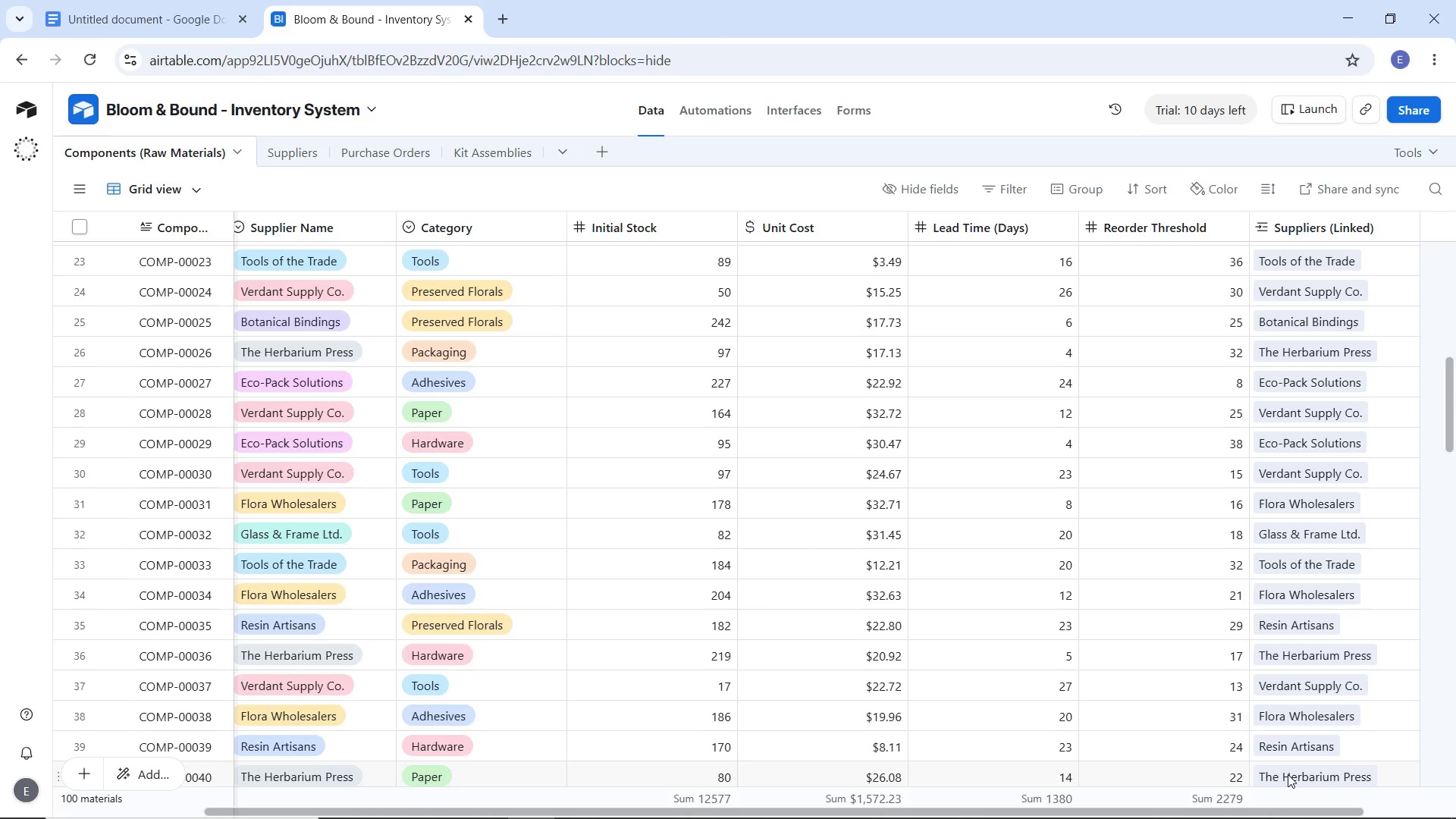 
wait(65.61)
 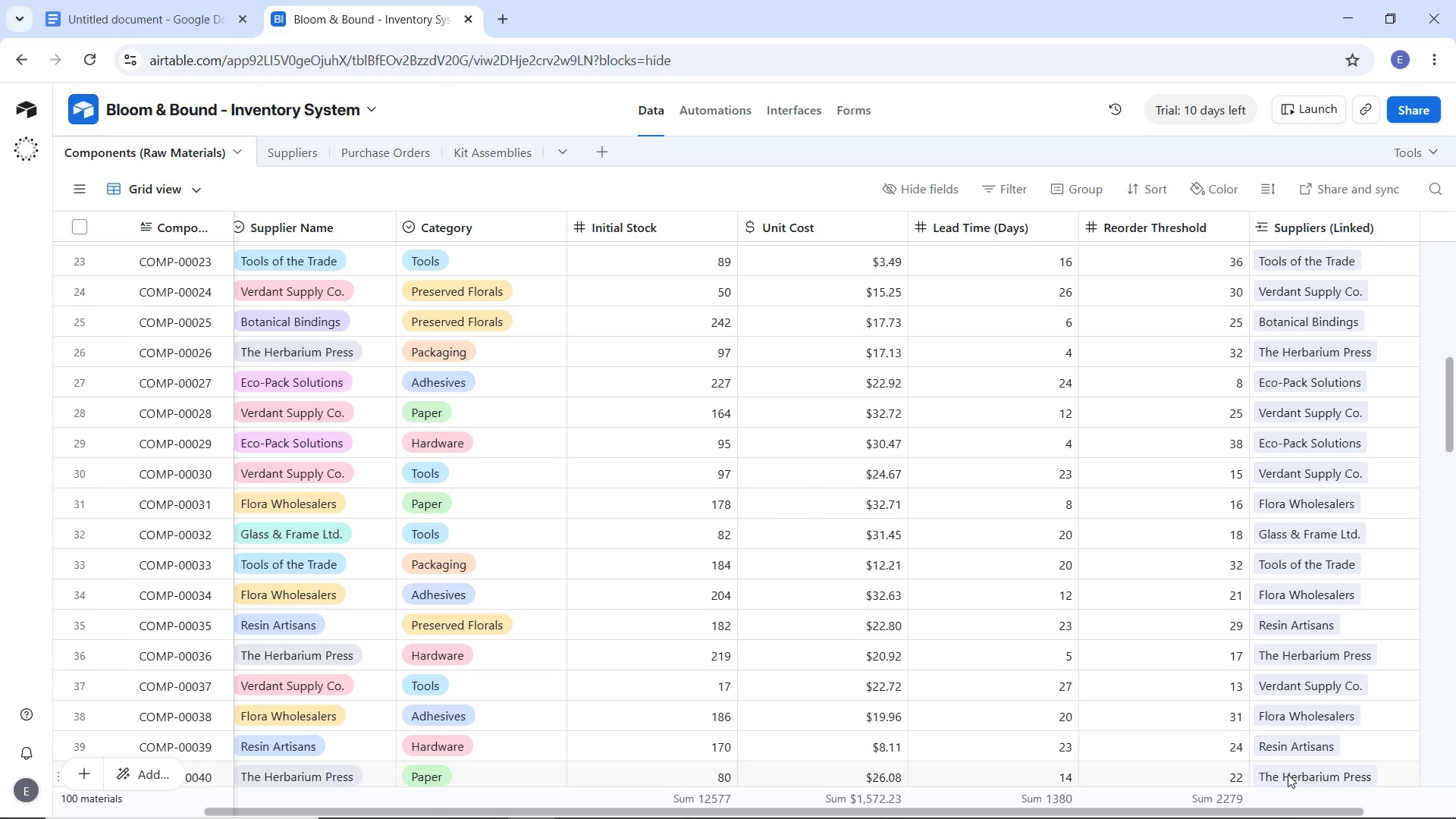 
left_click_drag(start_coordinate=[1446, 407], to_coordinate=[1446, 494])
 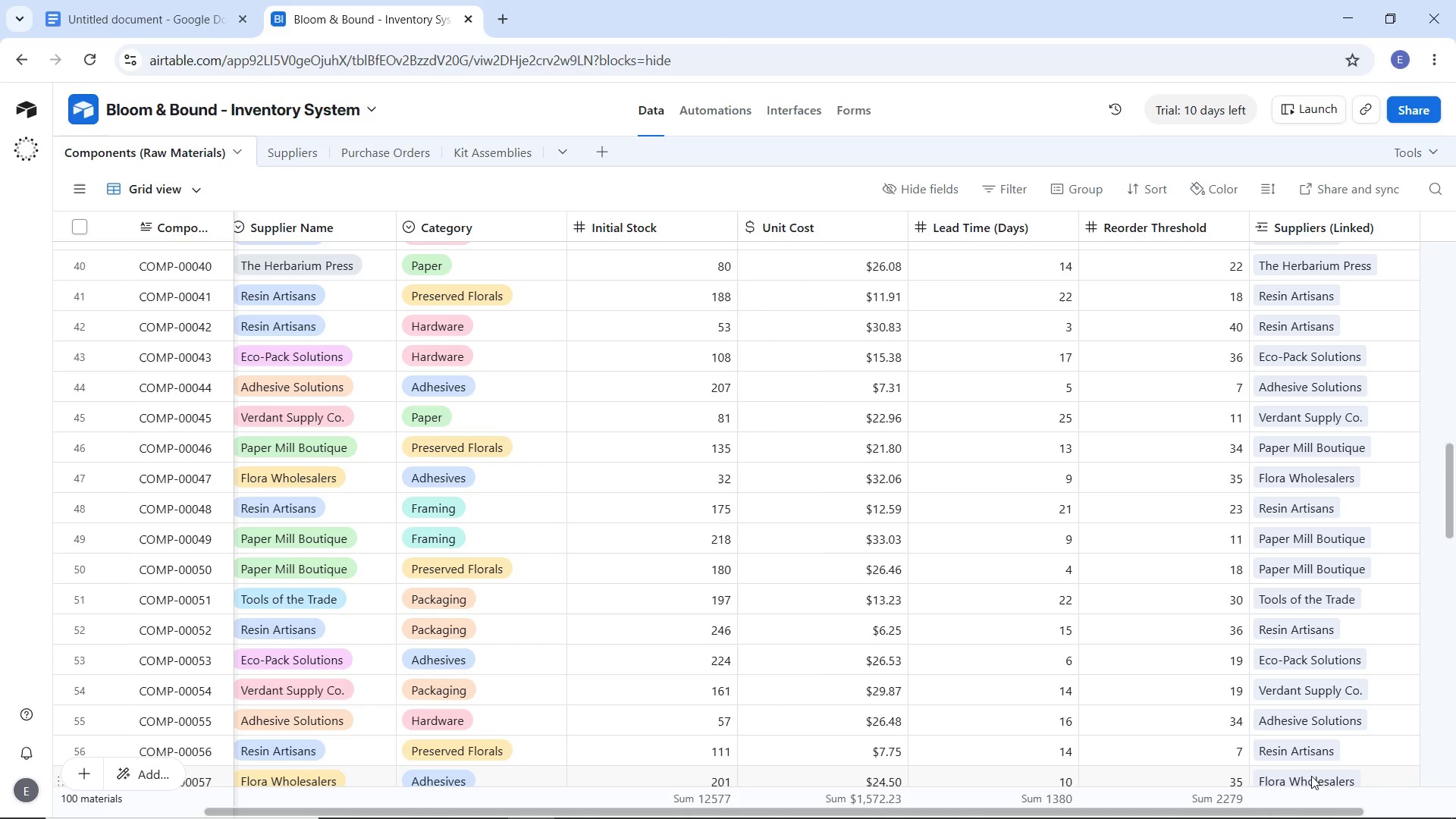 
wait(50.12)
 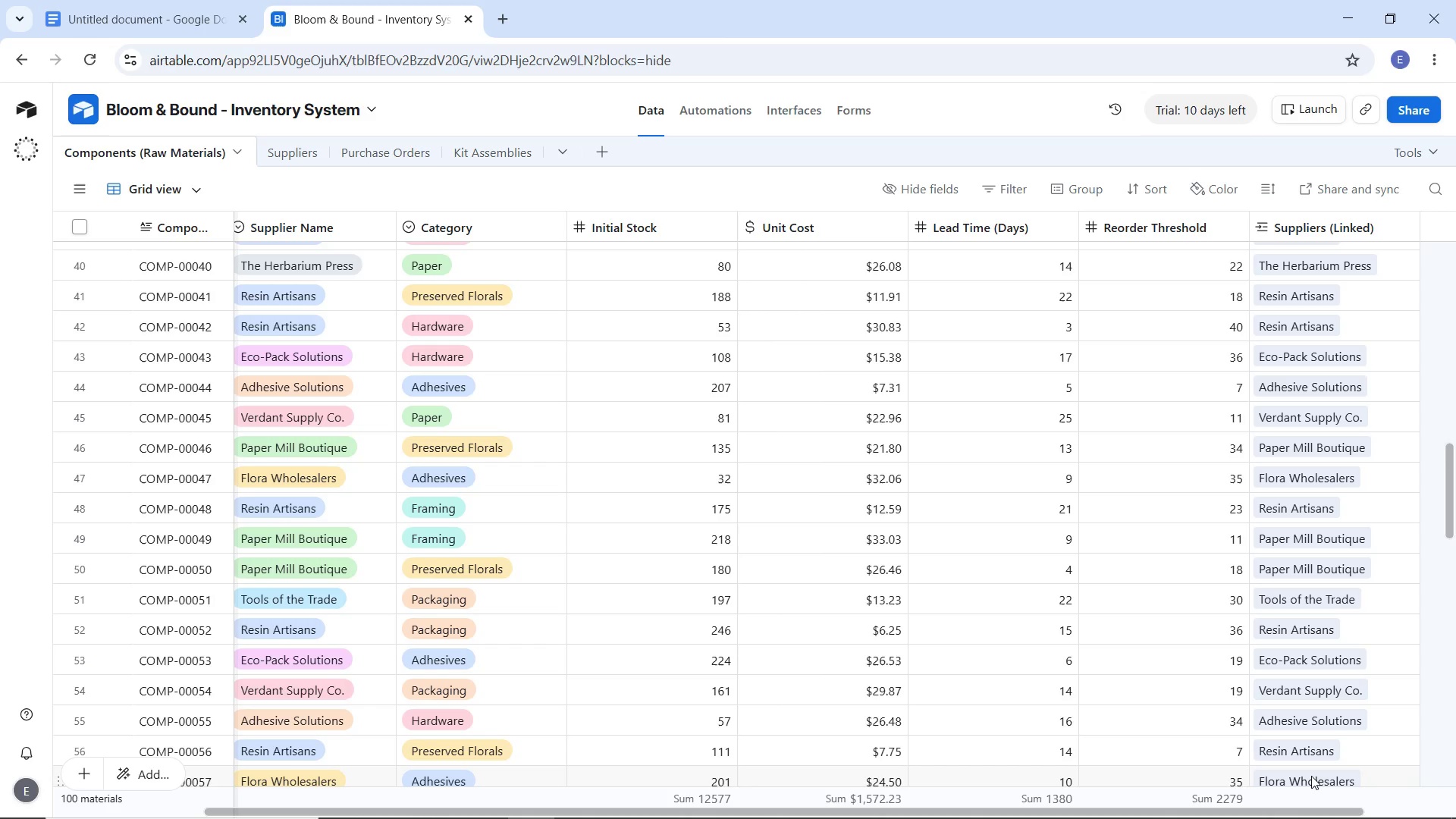 
left_click_drag(start_coordinate=[1454, 486], to_coordinate=[1451, 576])
 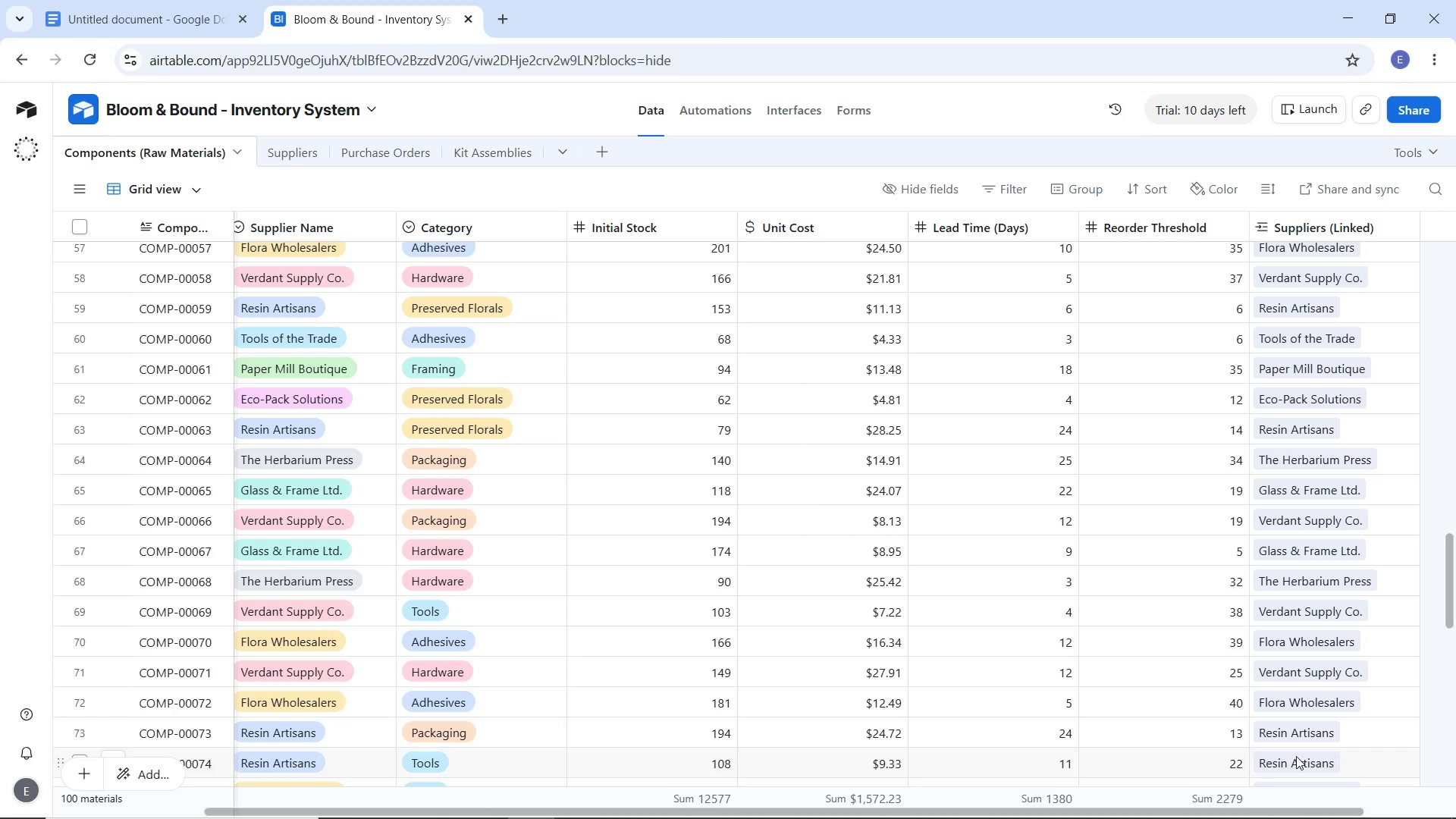 
wait(52.83)
 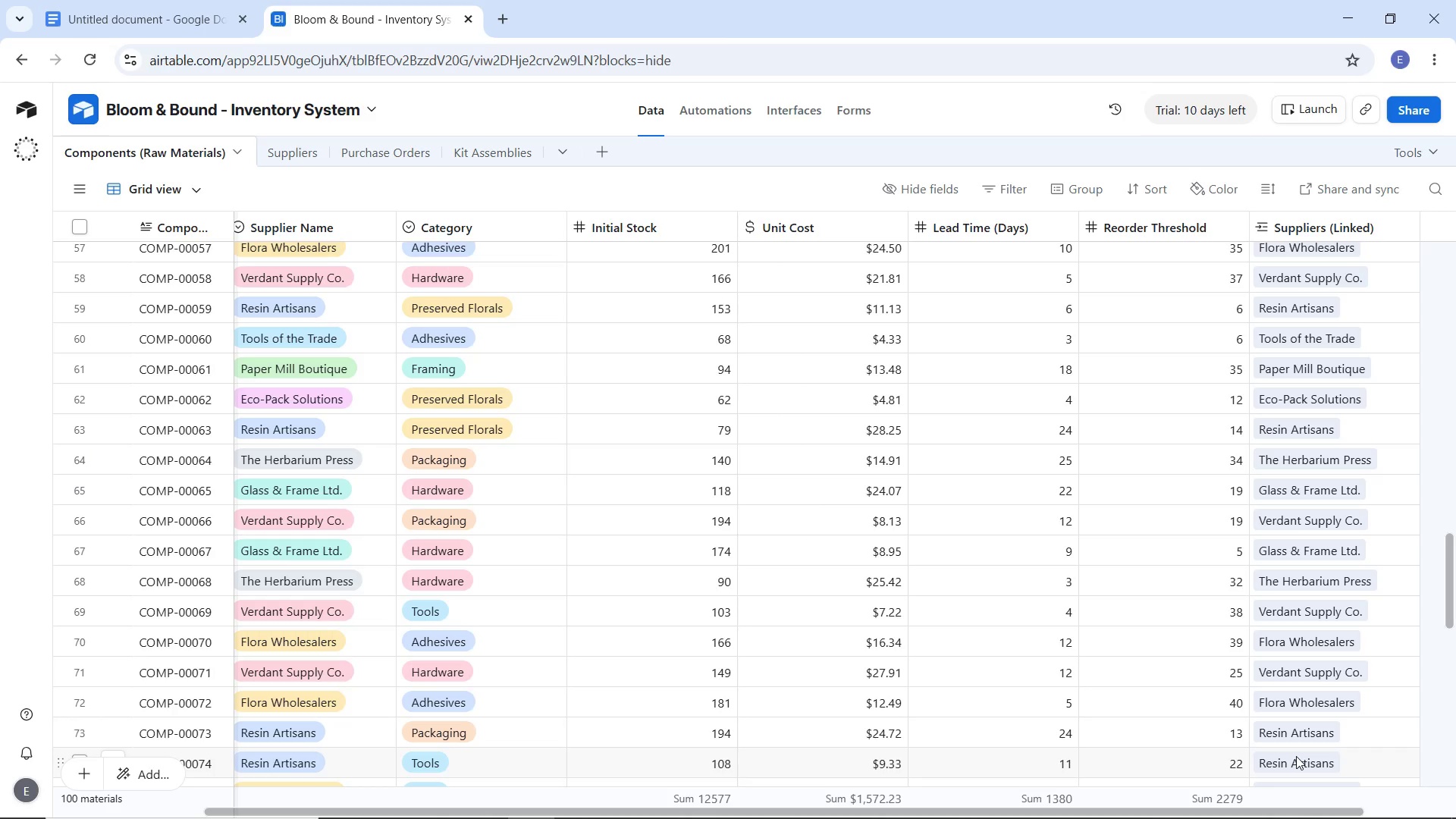 
left_click_drag(start_coordinate=[1454, 568], to_coordinate=[1455, 657])
 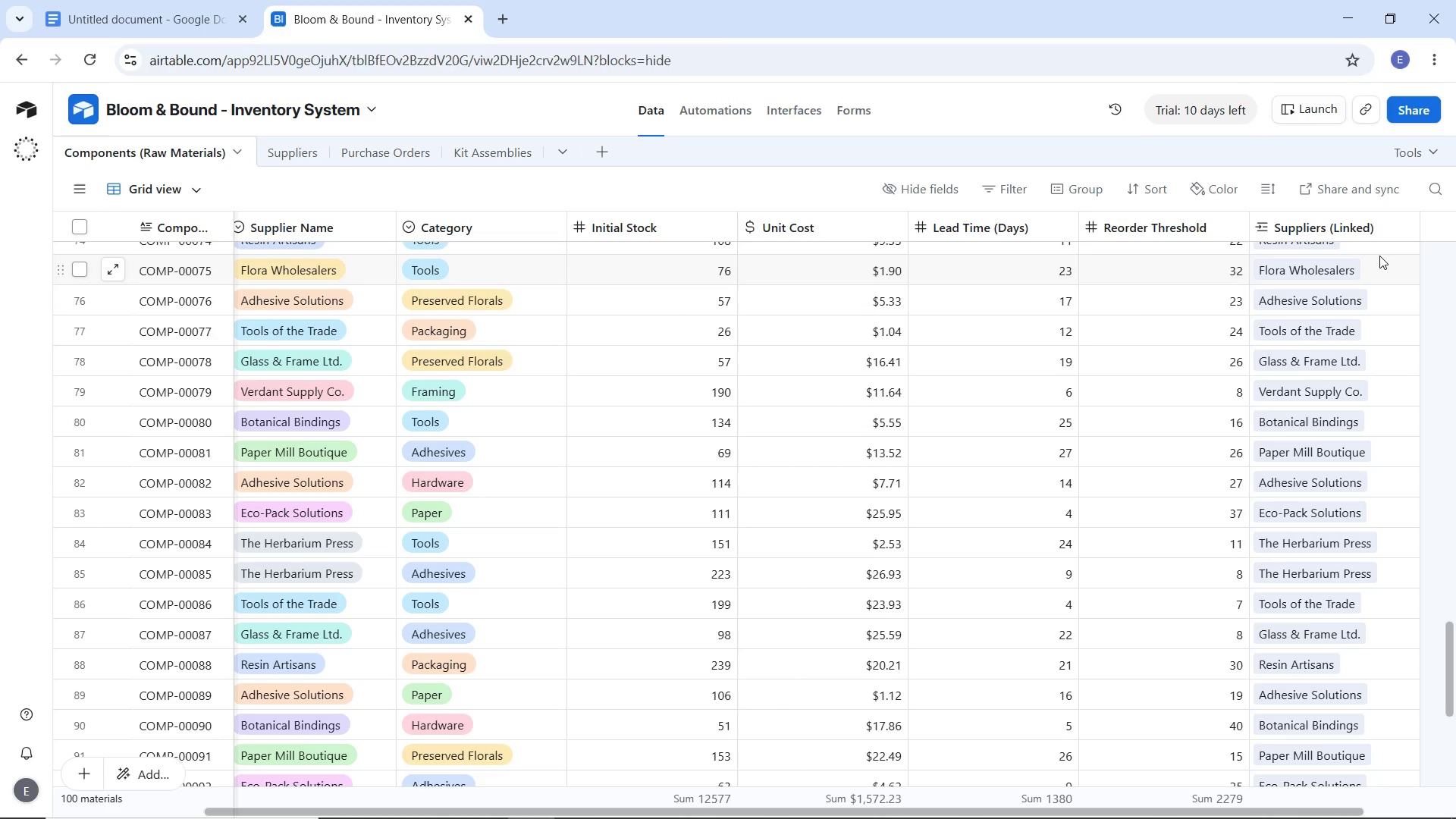 
wait(6.3)
 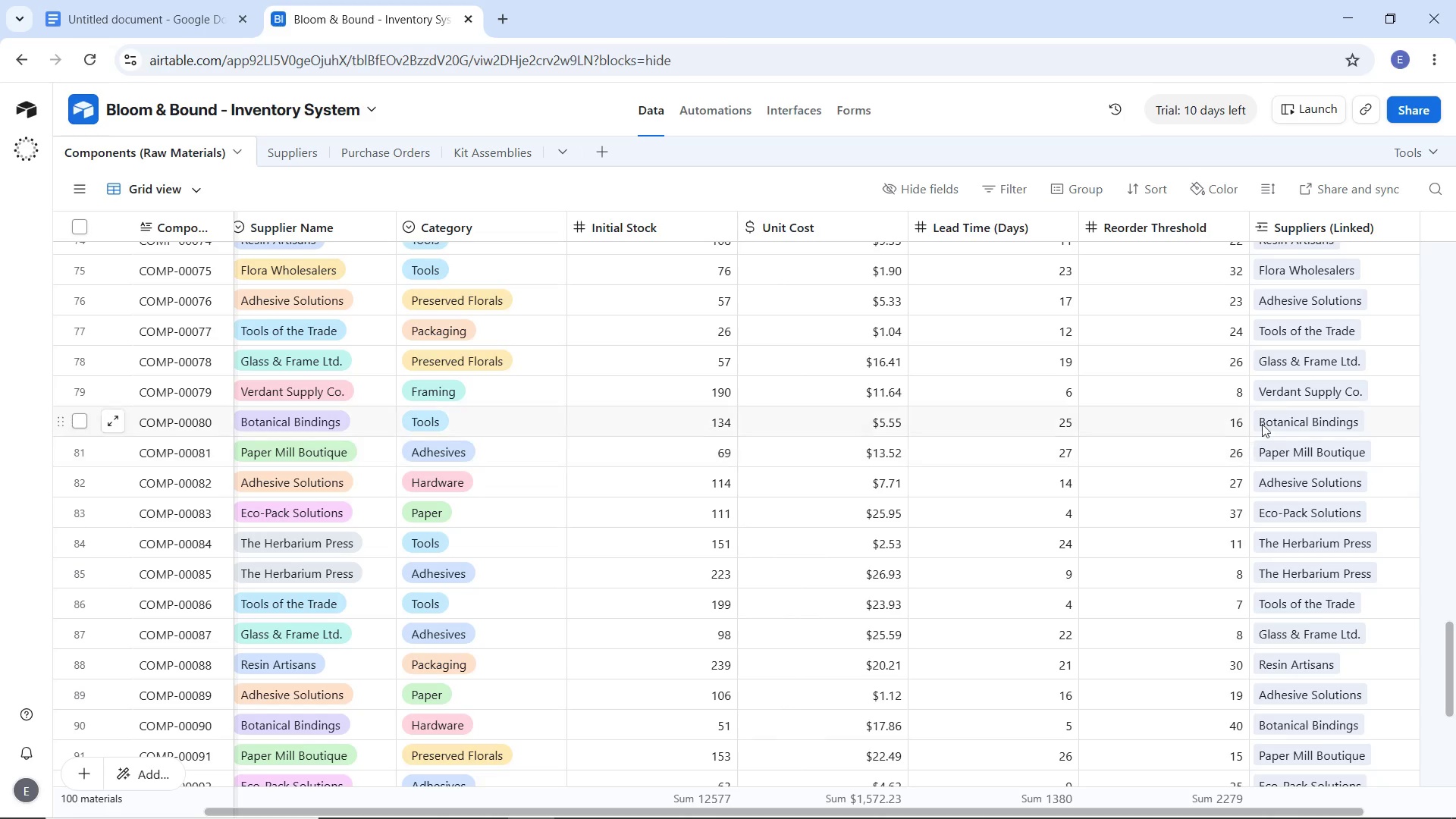 
scroll: coordinate [1379, 256], scroll_direction: up, amount: 1.0
 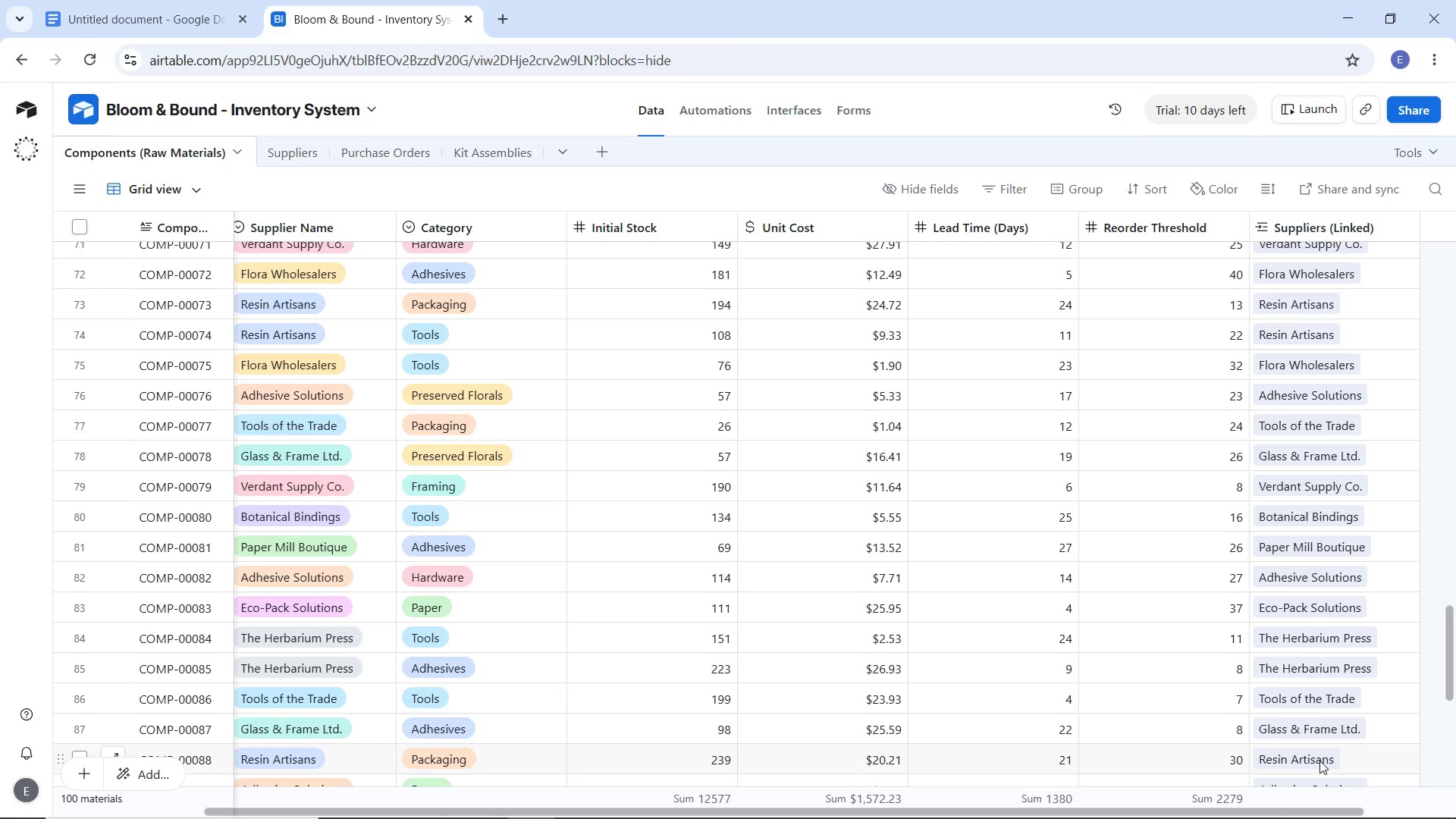 
wait(52.17)
 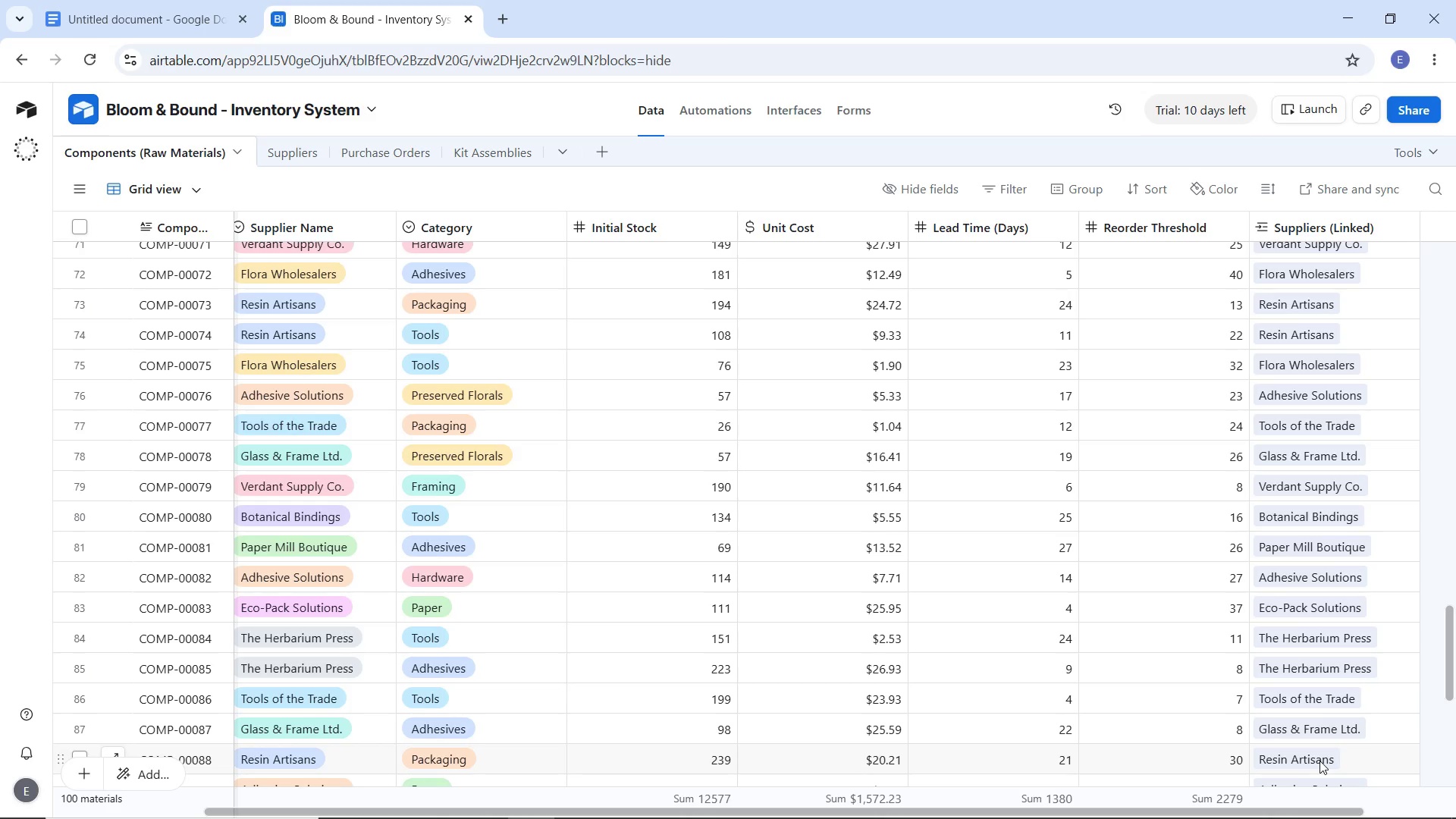 
left_click_drag(start_coordinate=[1450, 657], to_coordinate=[1455, 742])
 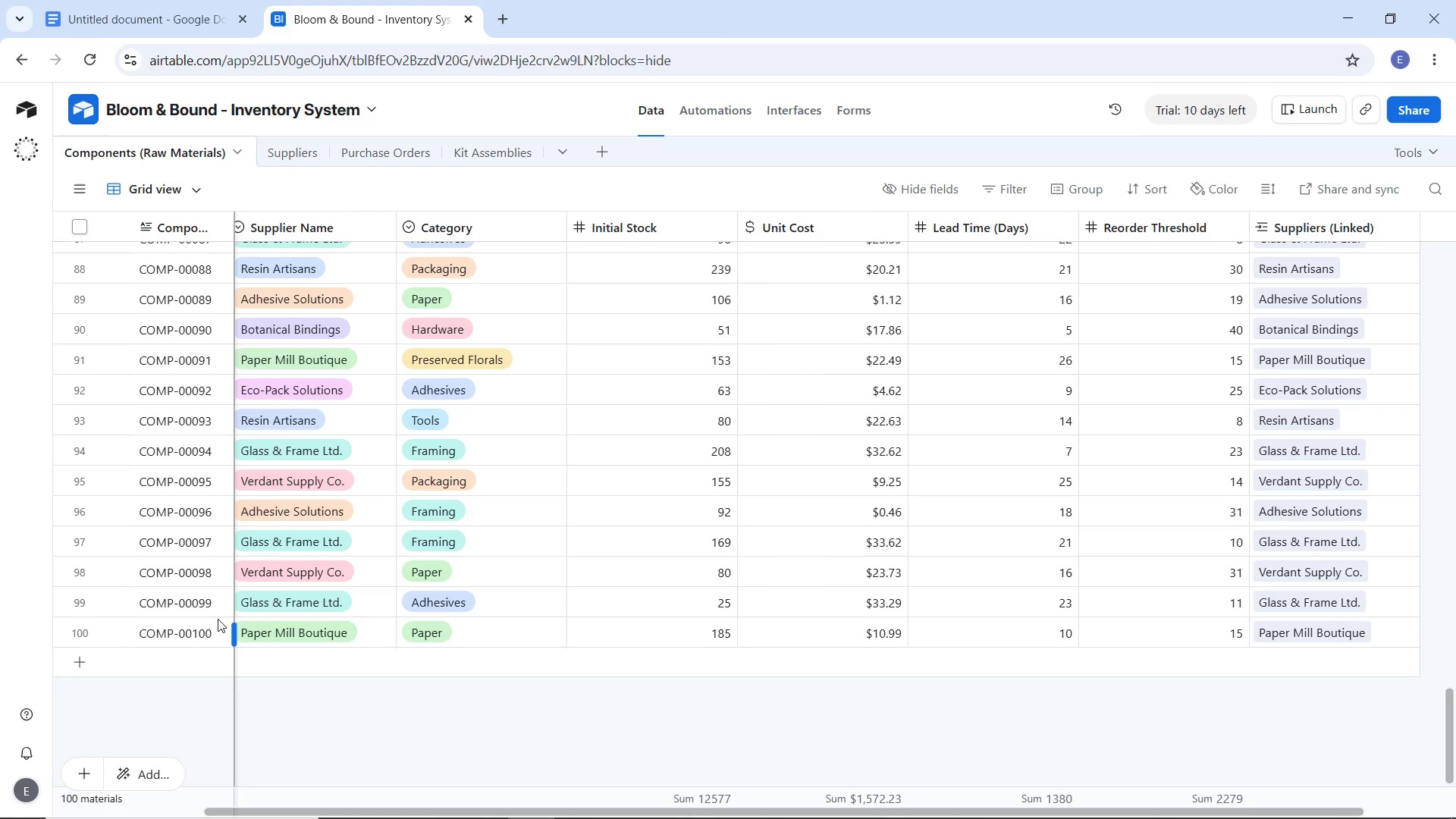 
wait(73.46)
 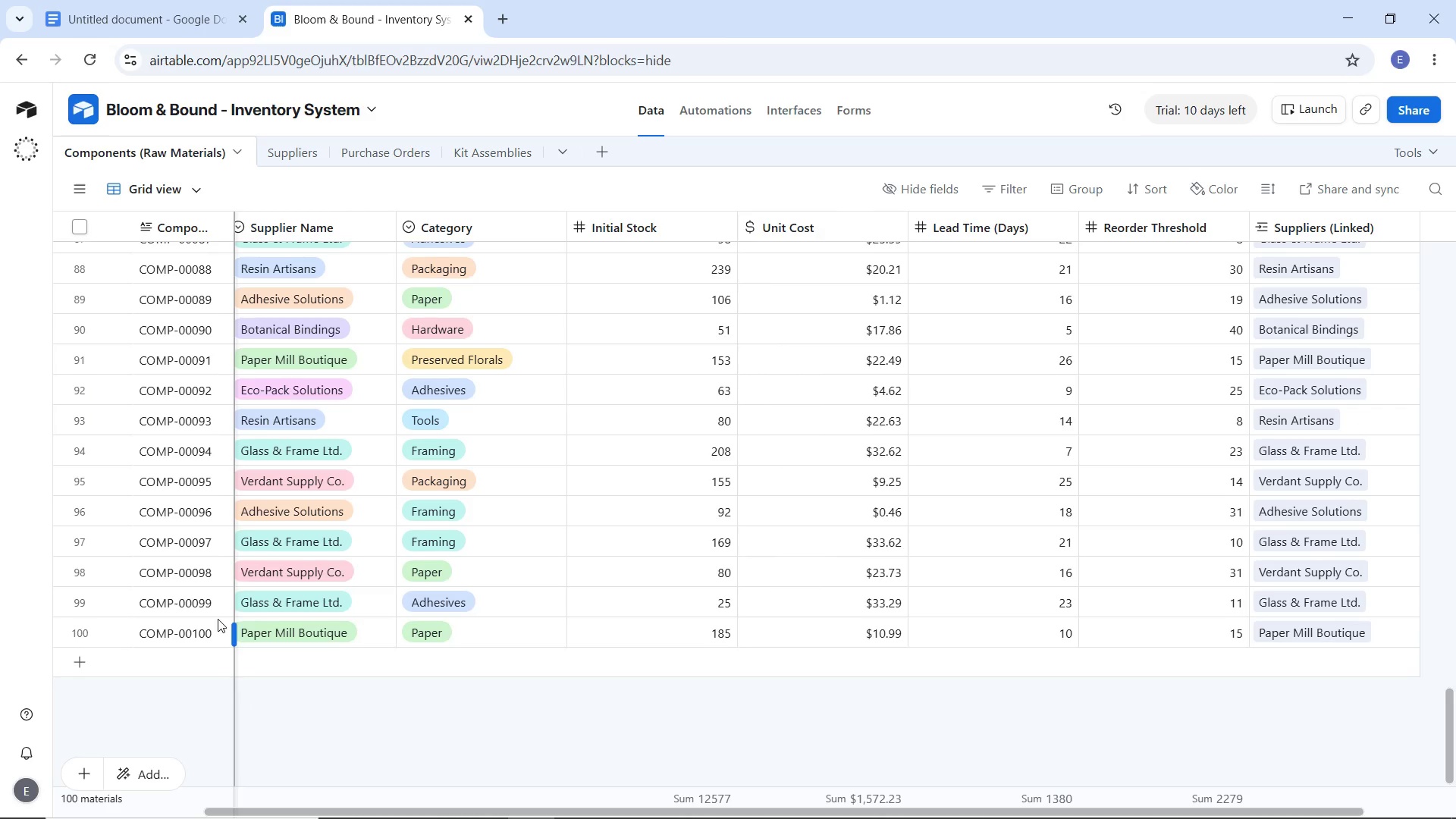 
mouse_move([612, 211])
 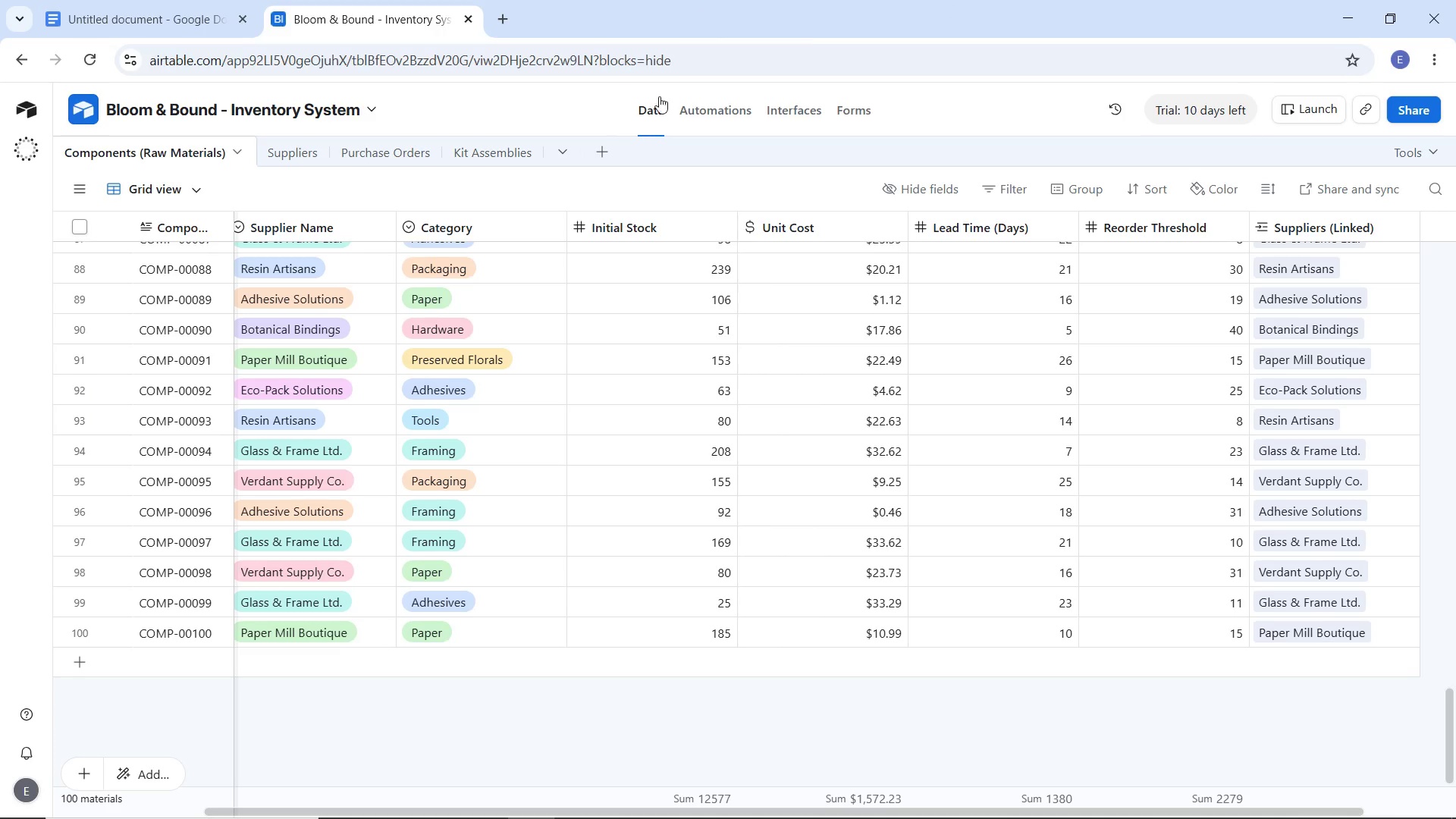 
wait(18.34)
 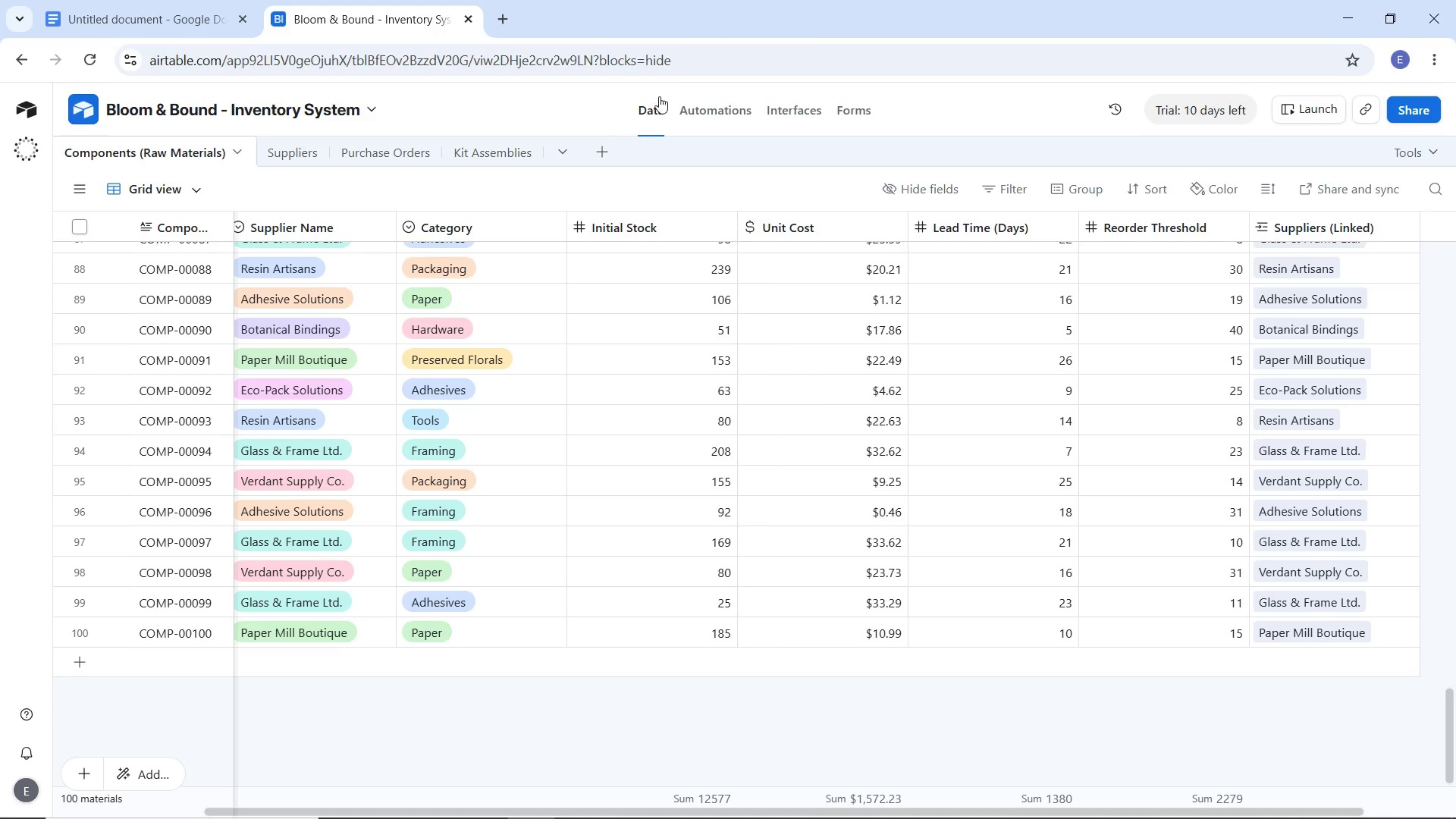 
left_click([81, 180])
 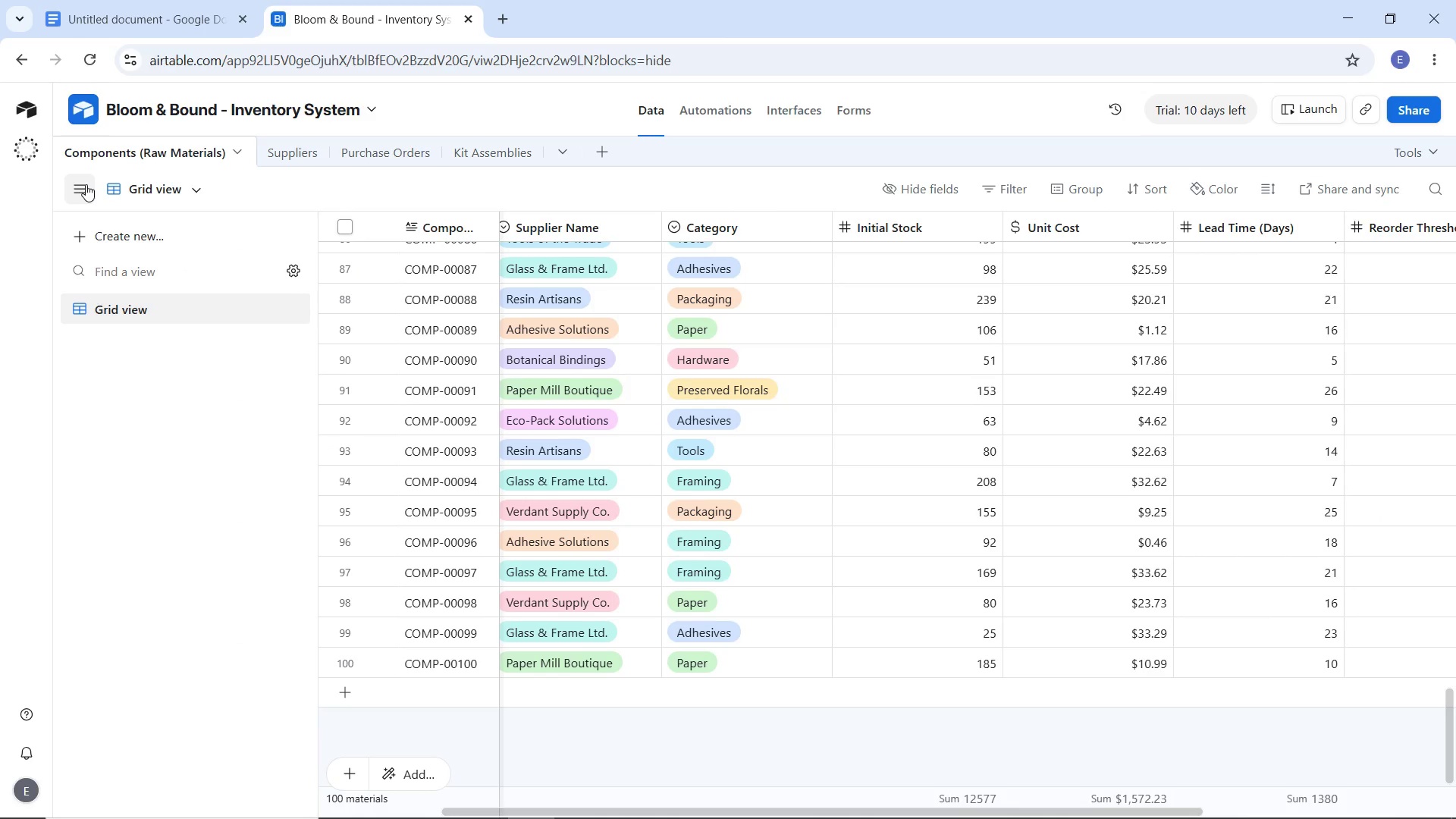 
left_click([86, 184])
 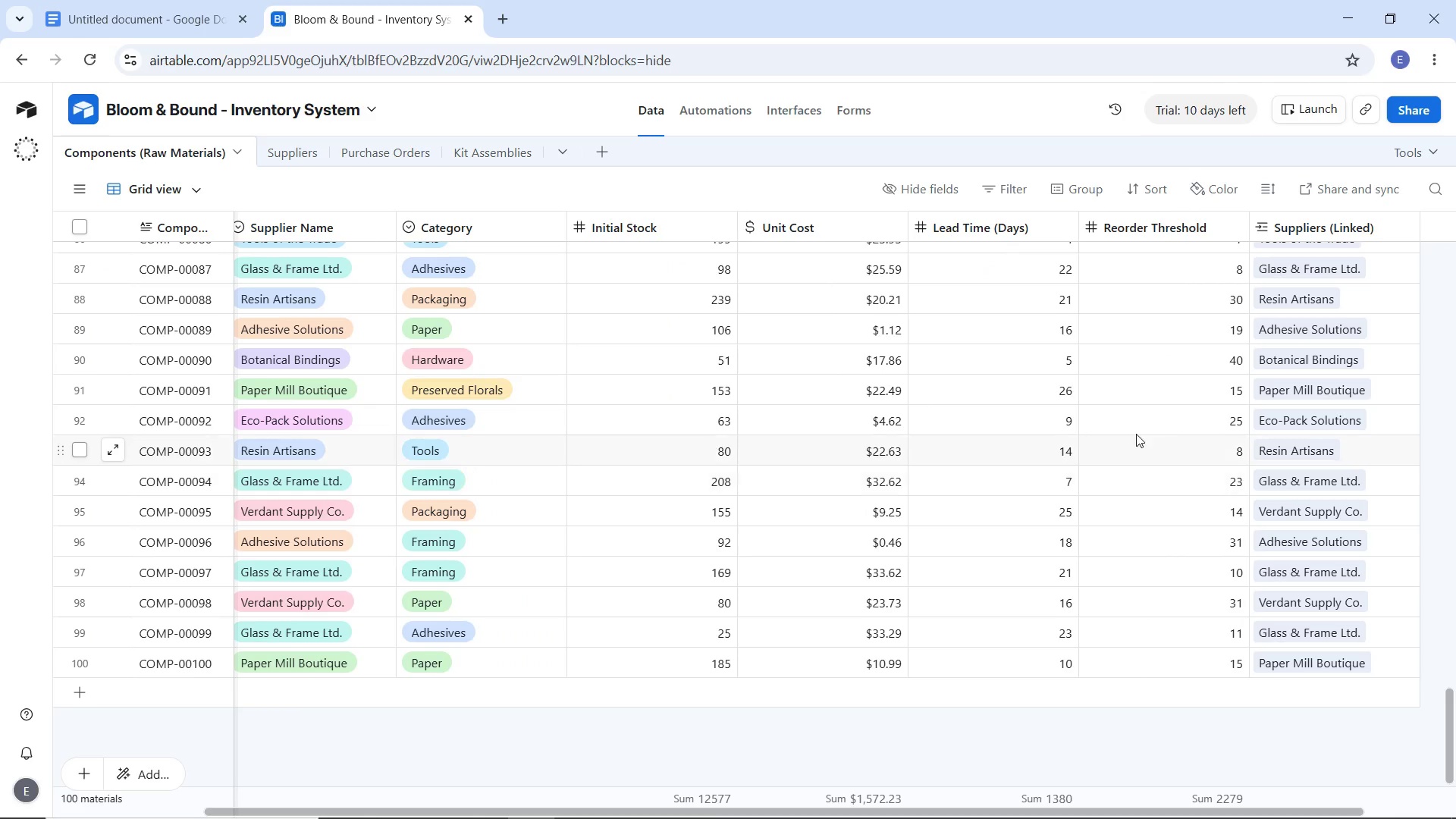 
scroll: coordinate [1180, 453], scroll_direction: up, amount: 45.0
 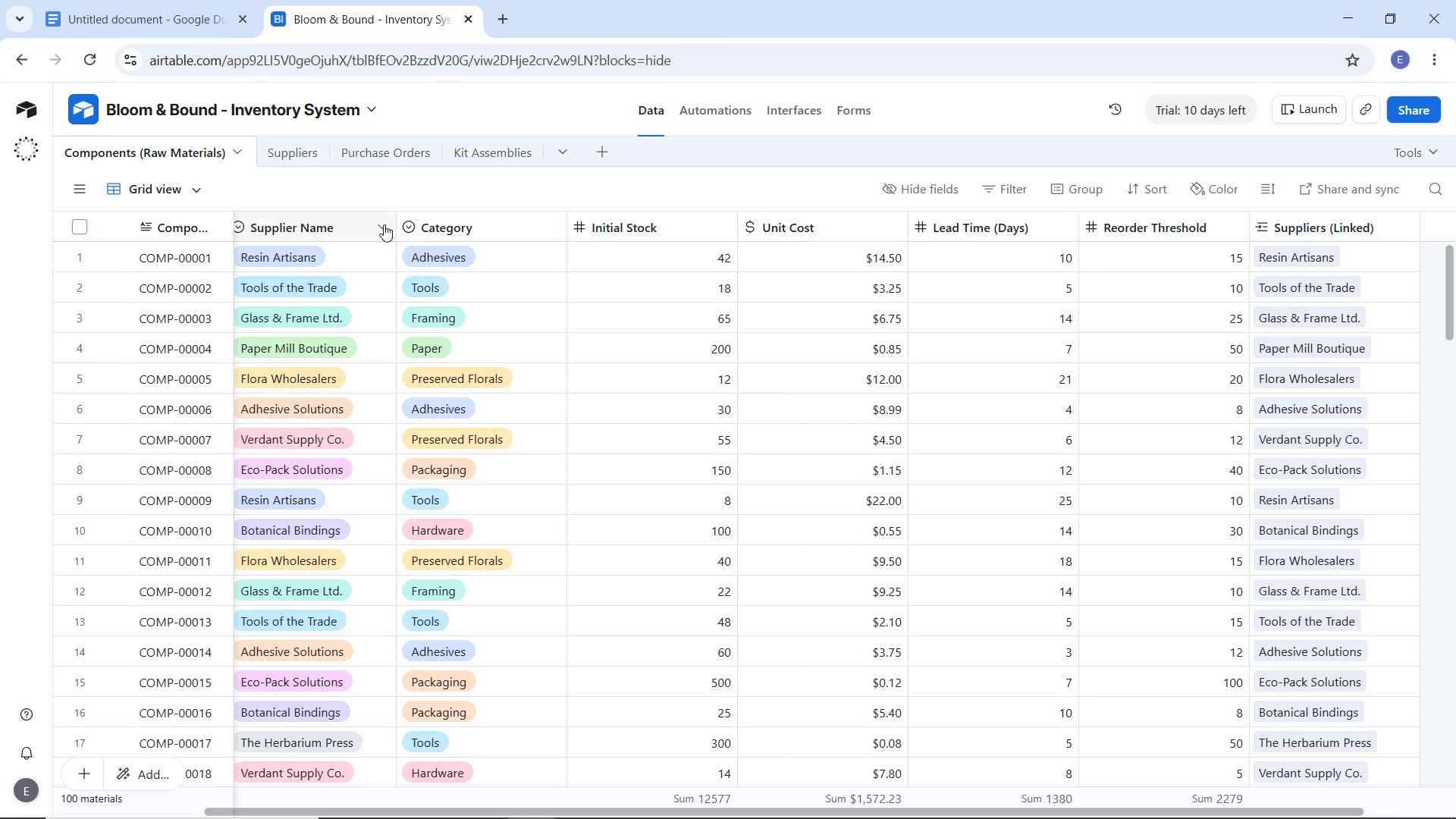 
left_click([381, 224])
 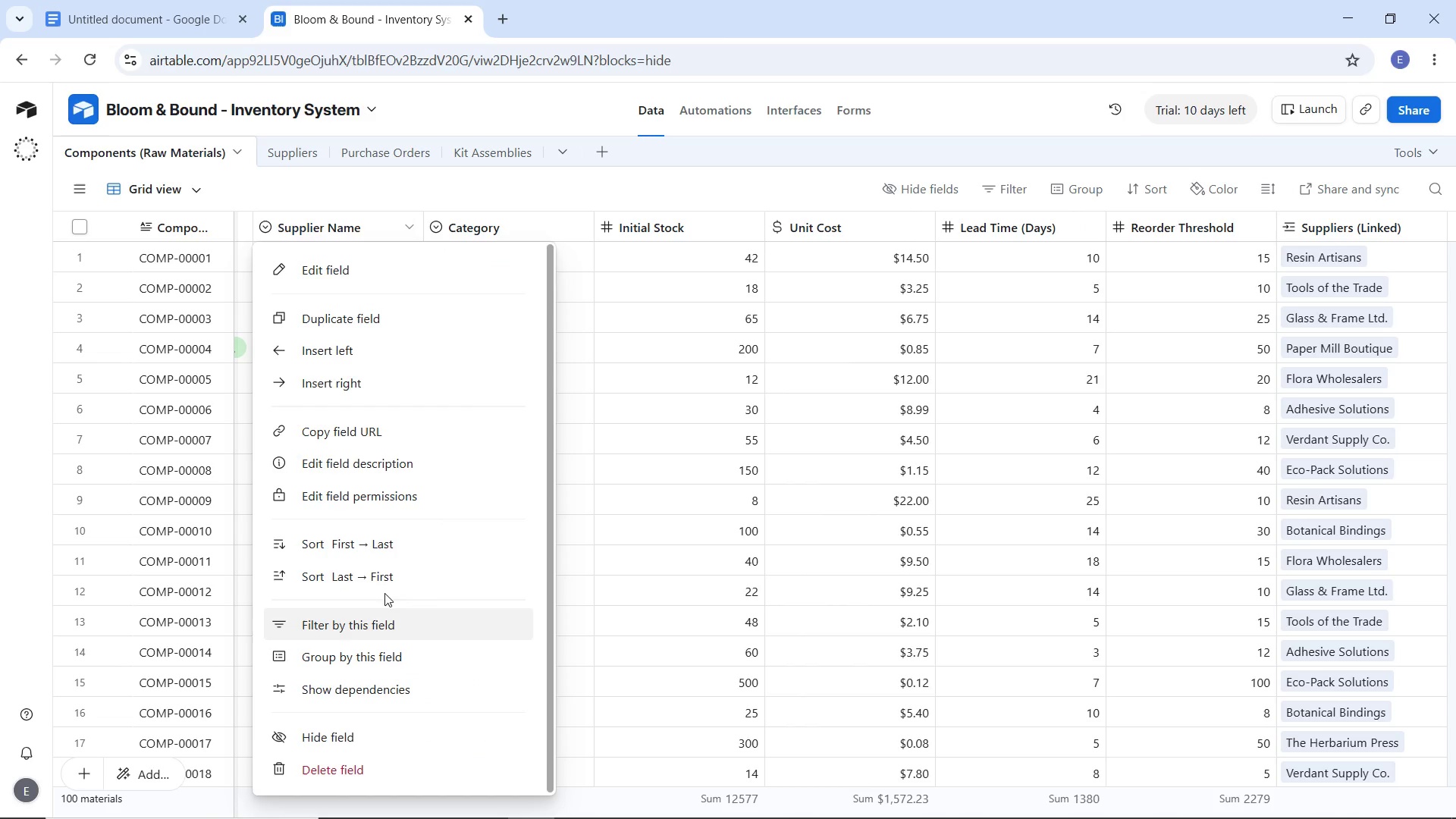 
left_click([384, 552])
 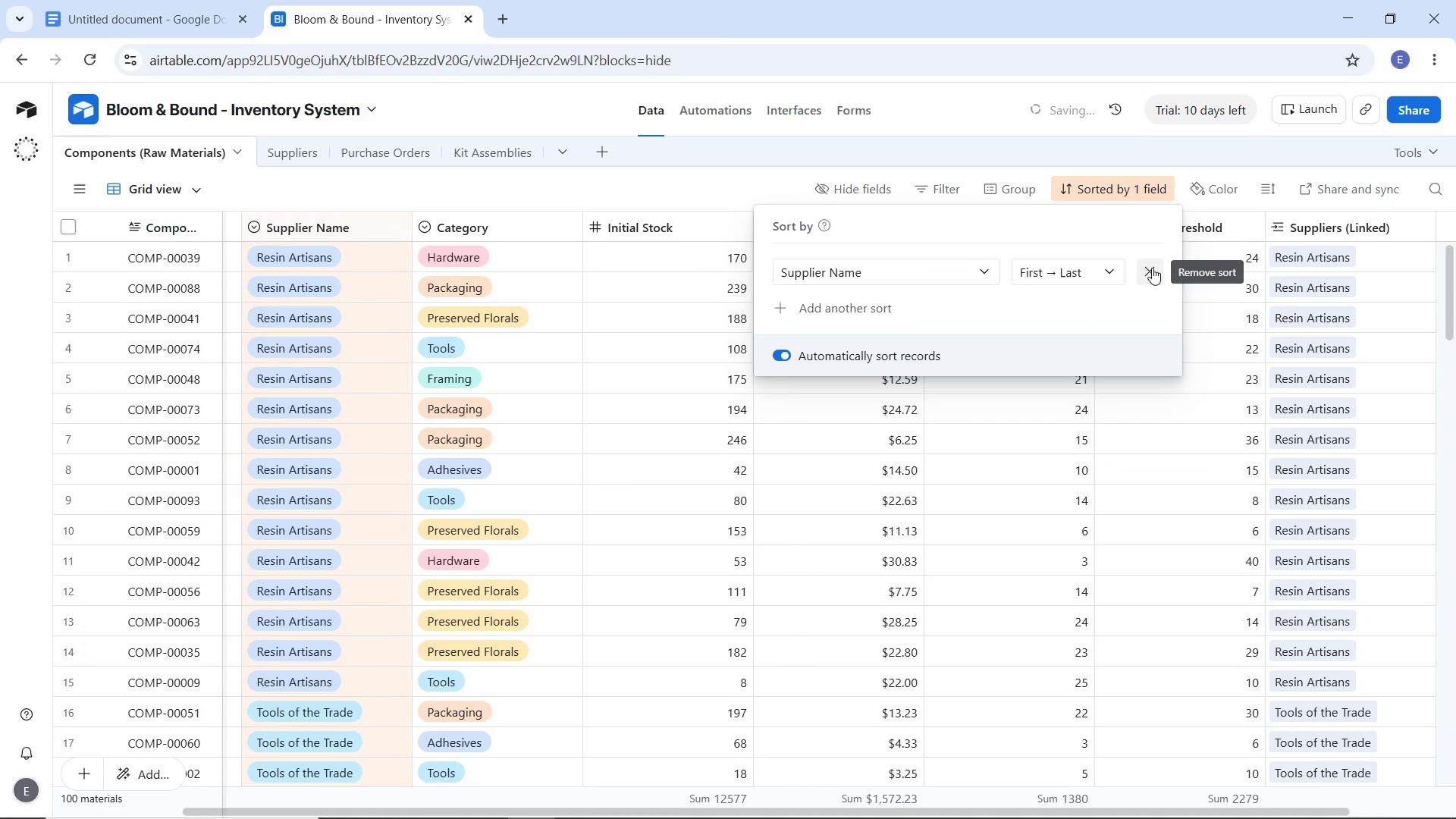 
left_click([592, 189])
 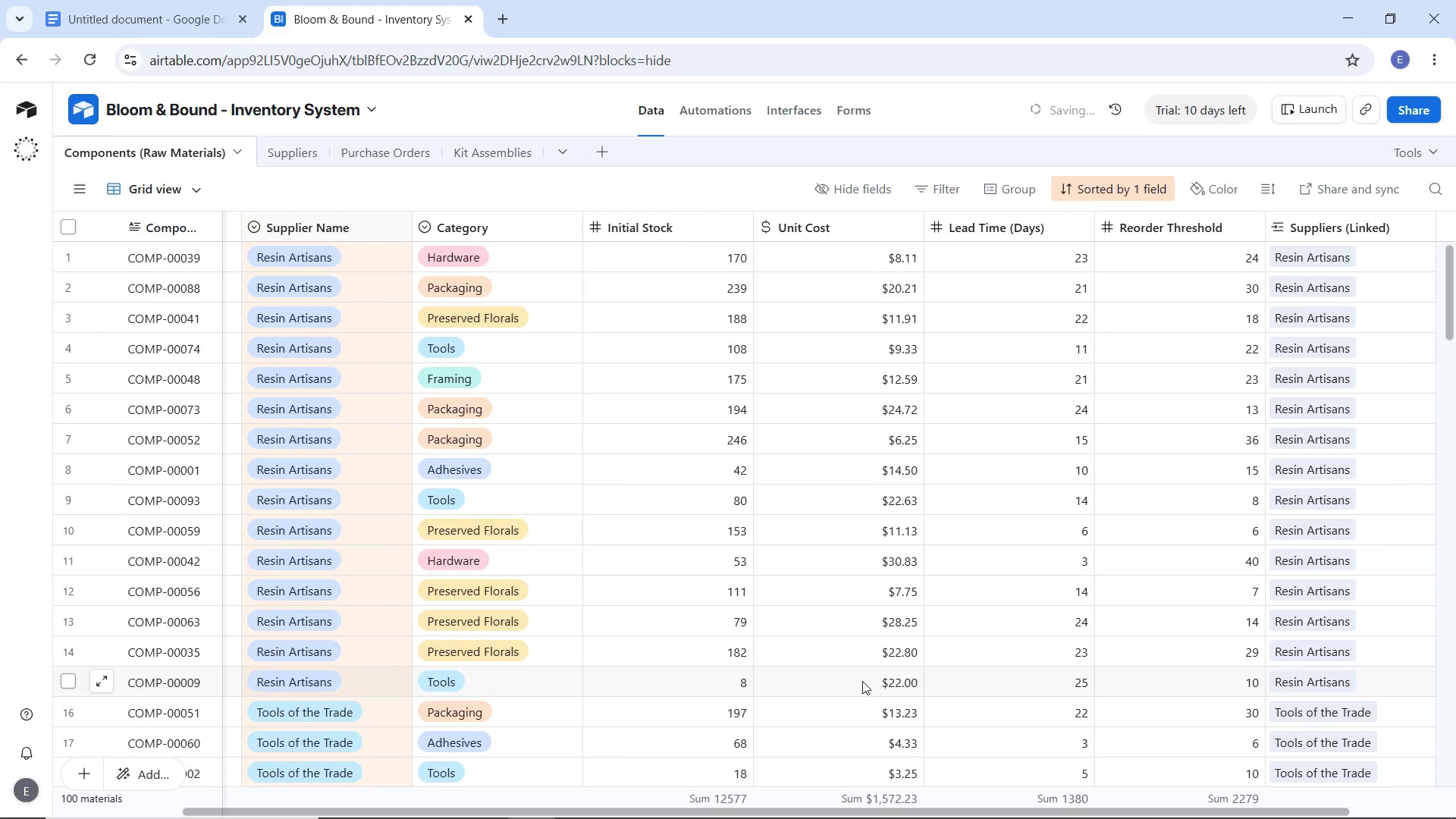 
scroll: coordinate [325, 540], scroll_direction: down, amount: 7.0
 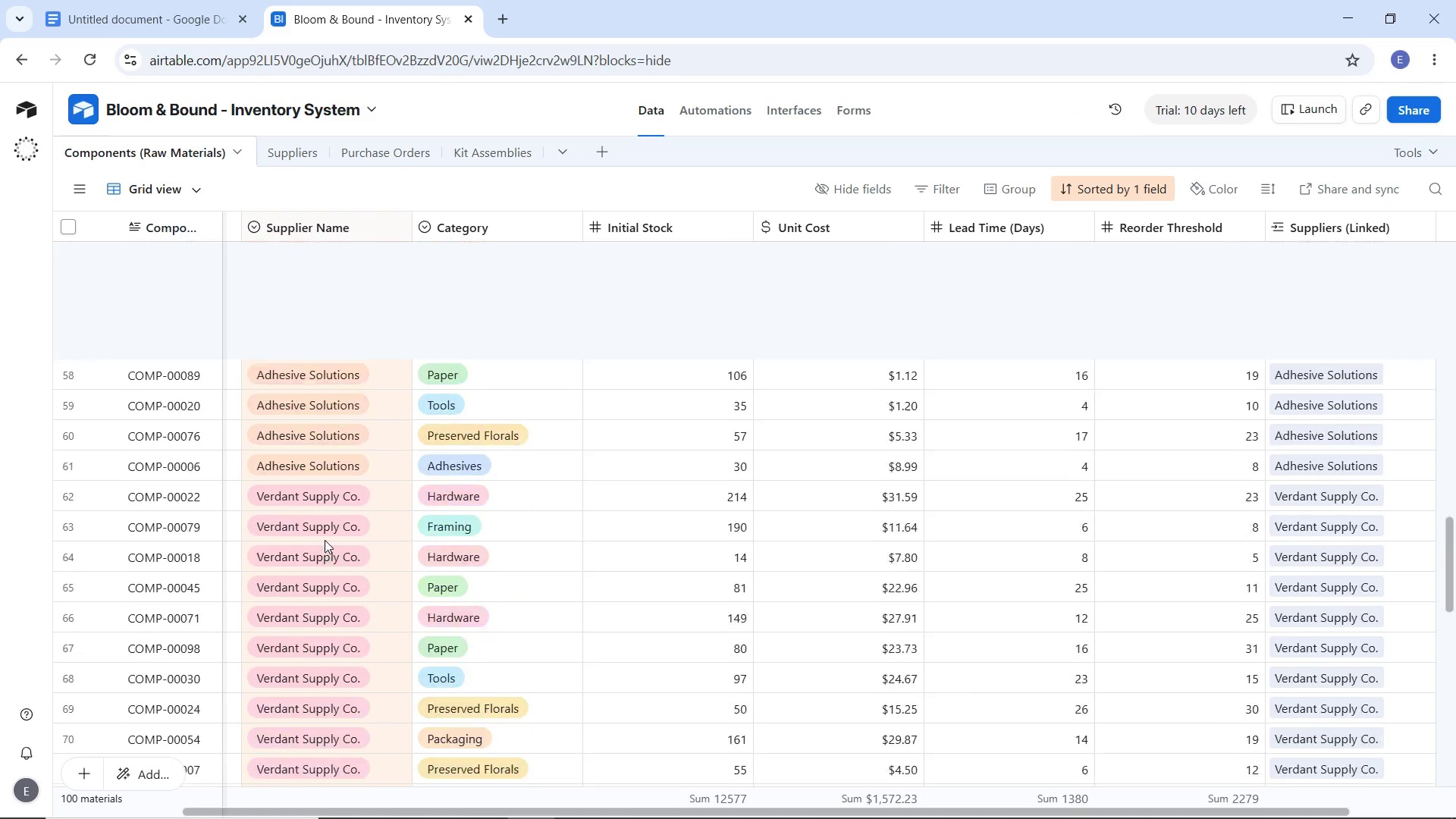 
key(Control+Z)
 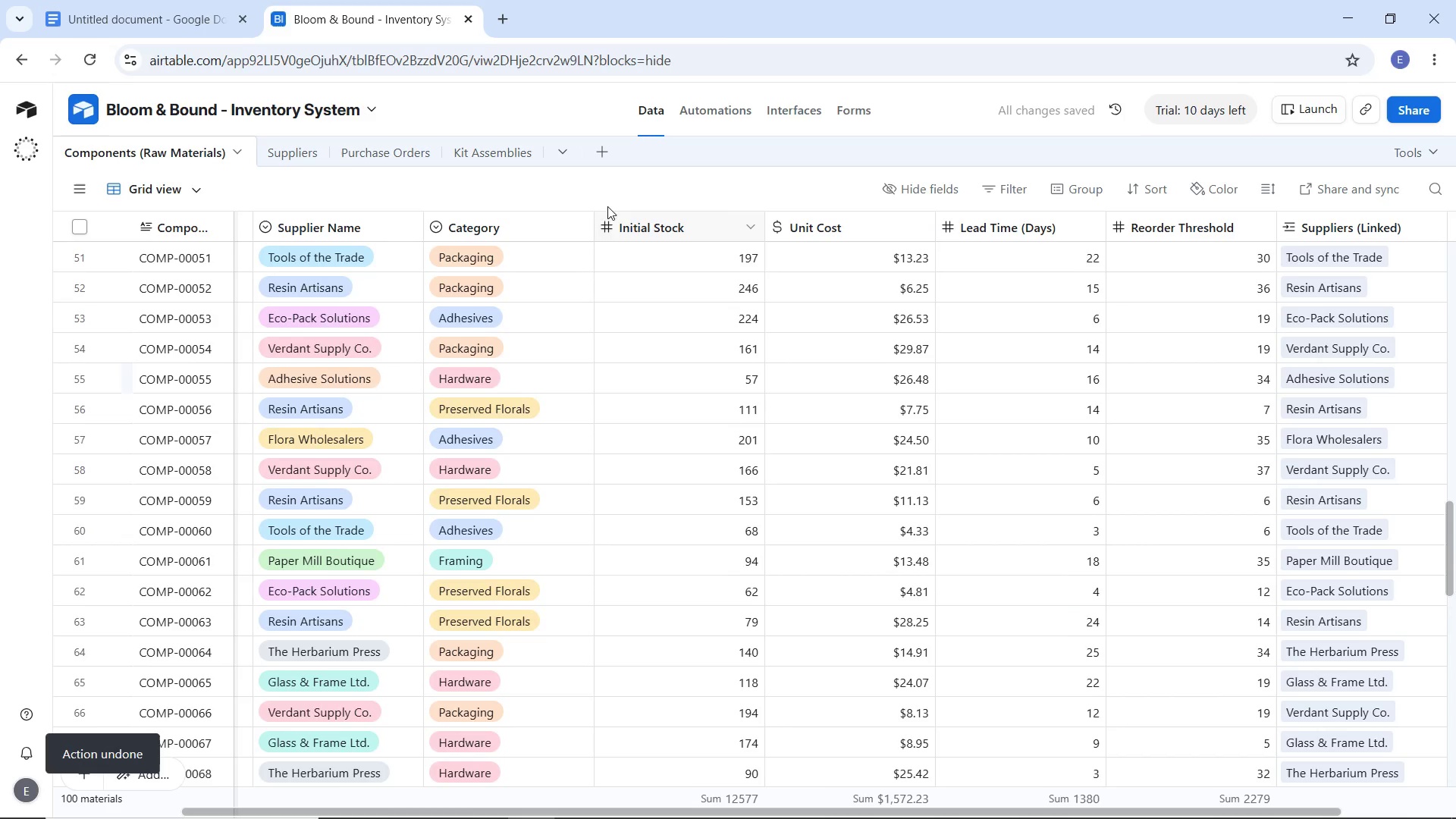 
left_click([605, 193])
 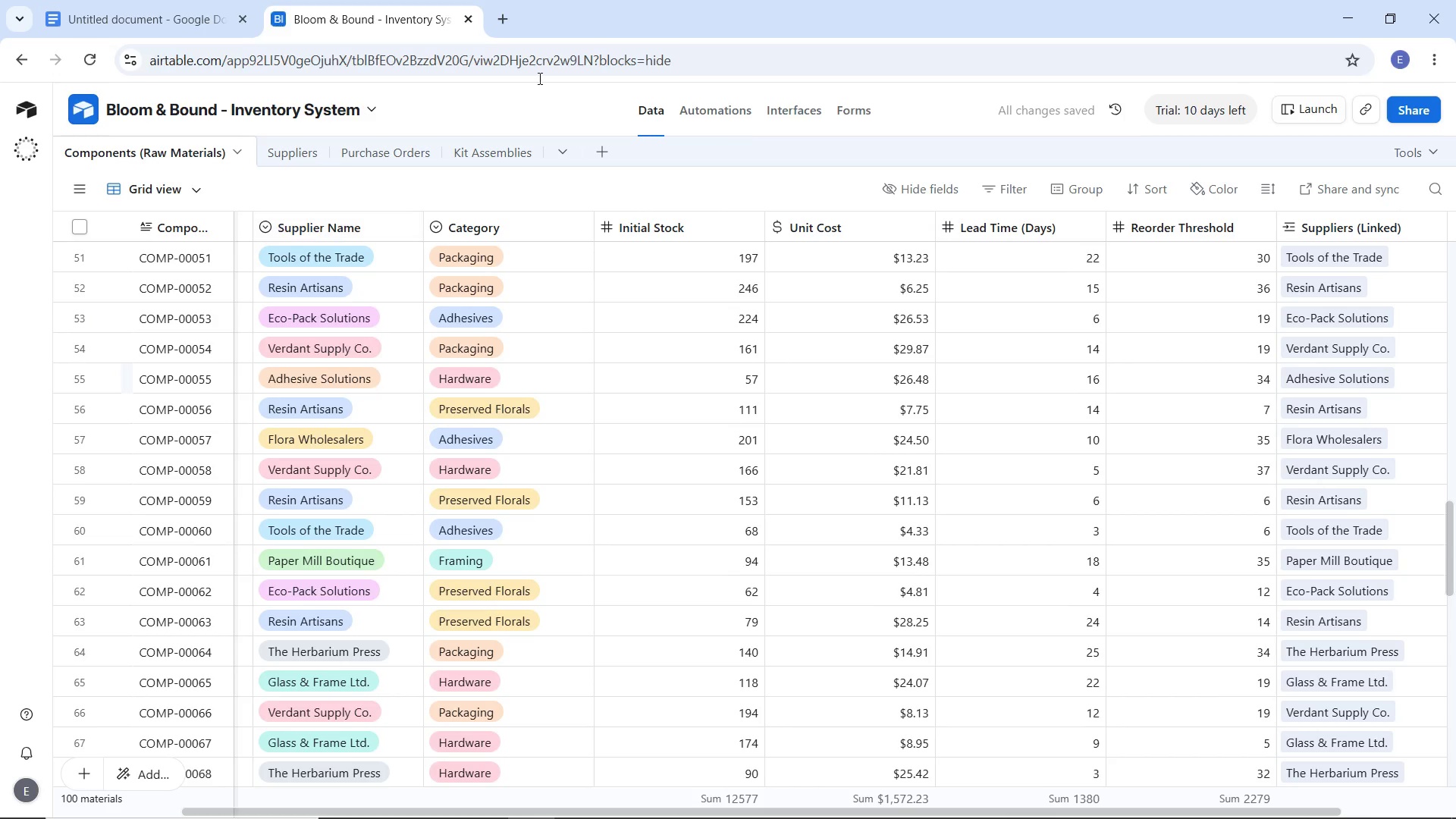 
left_click([356, 153])
 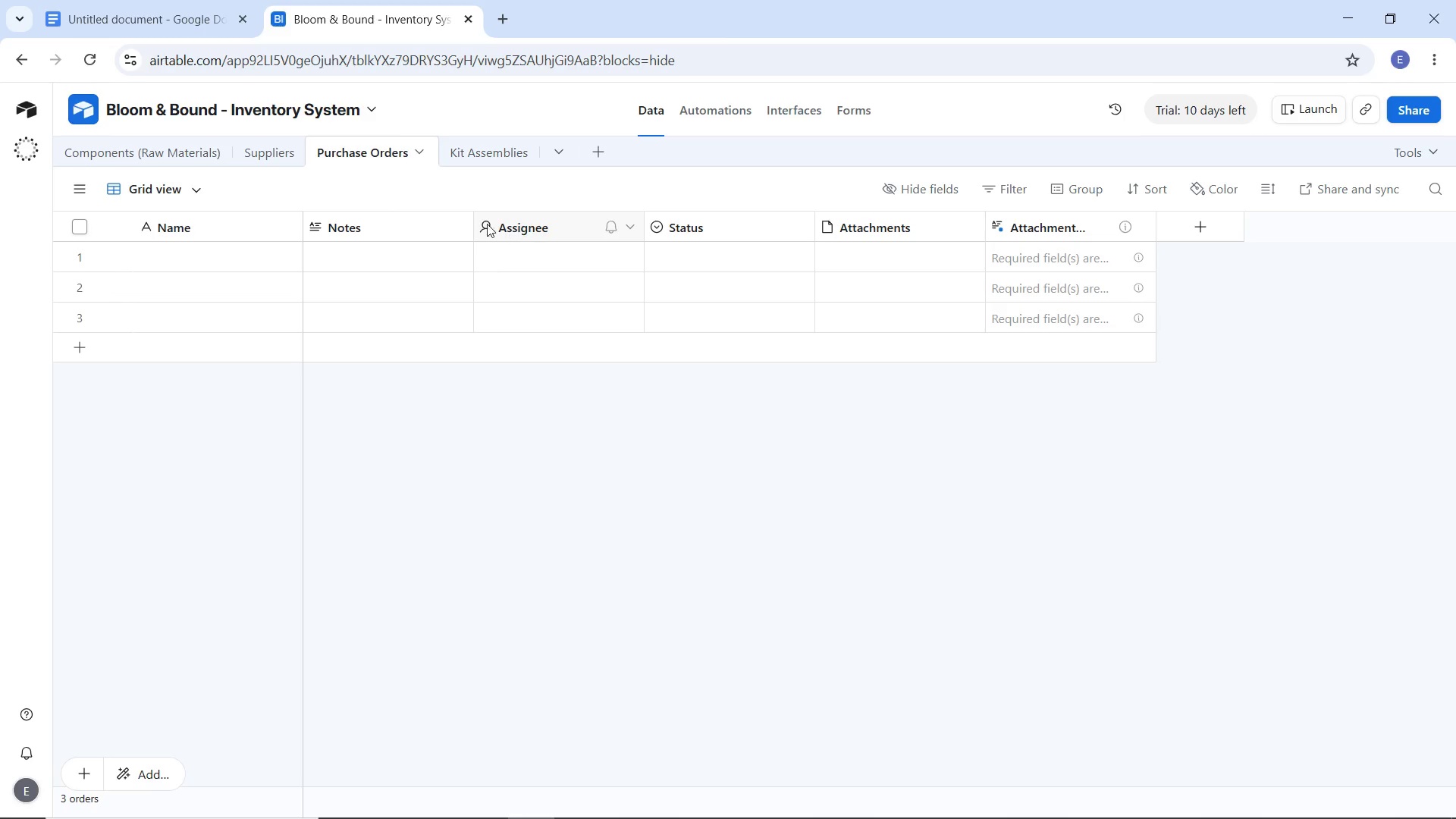 
wait(5.25)
 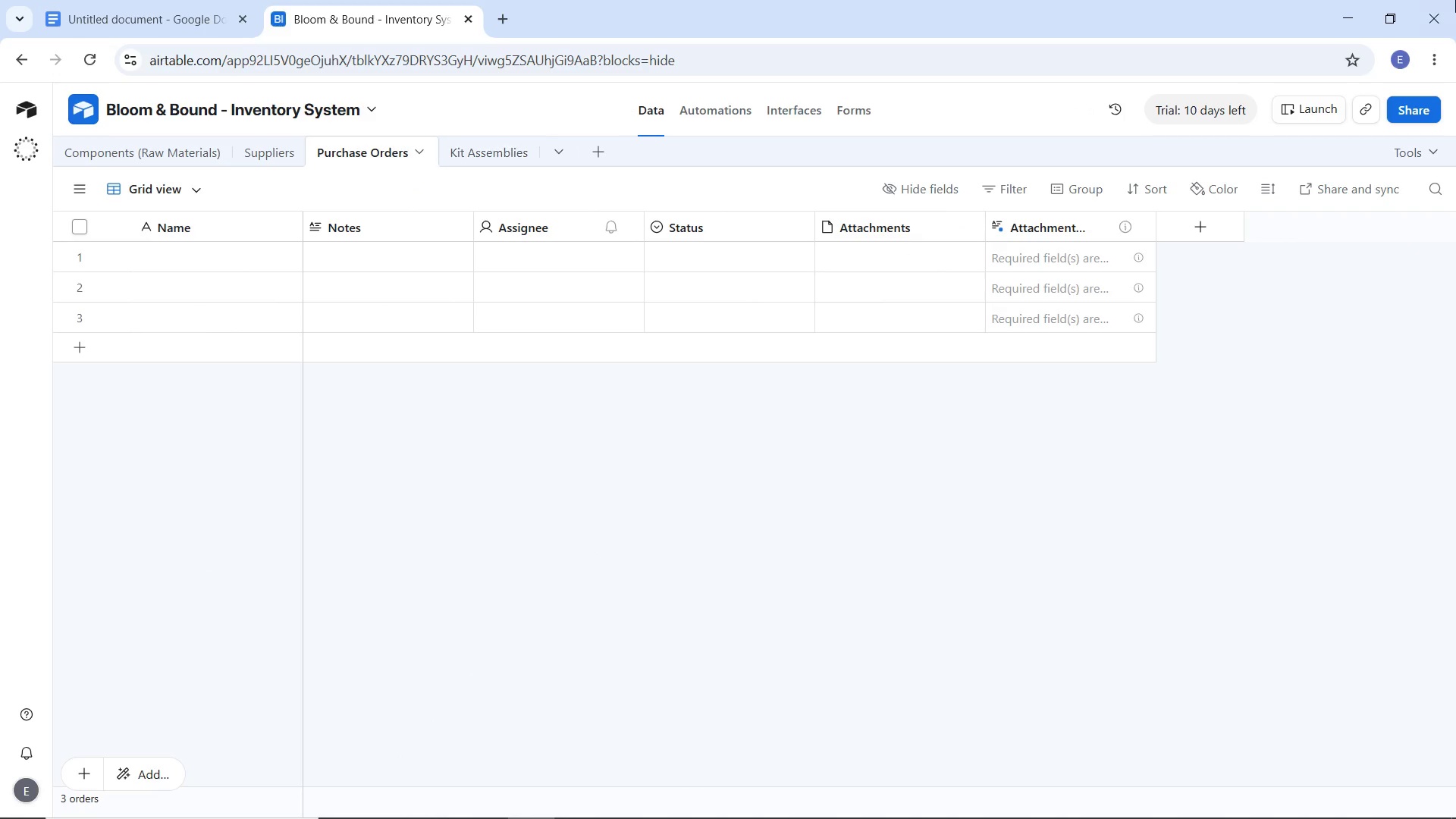 
left_click([457, 226])
 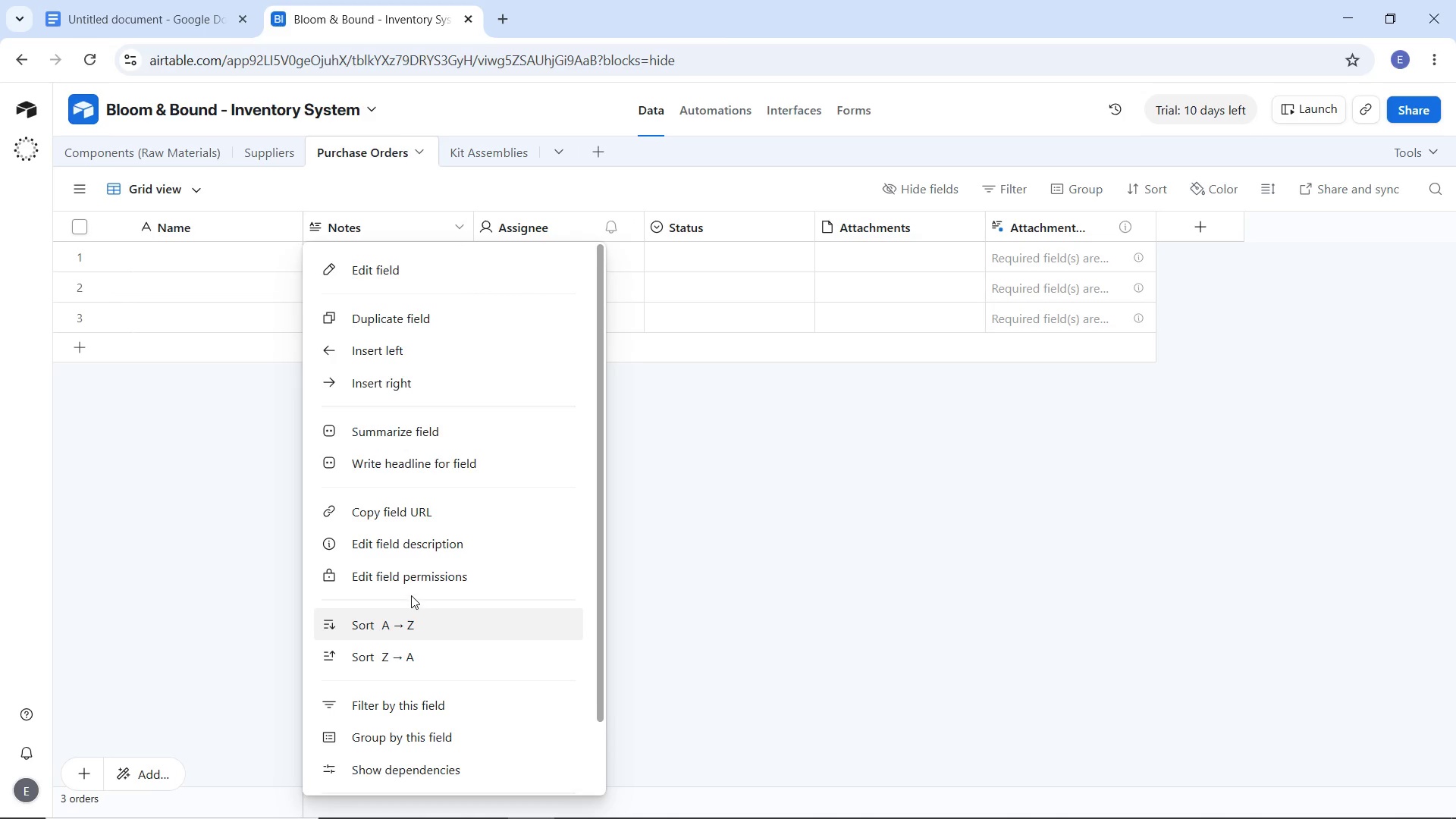 
scroll: coordinate [411, 595], scroll_direction: down, amount: 6.0
 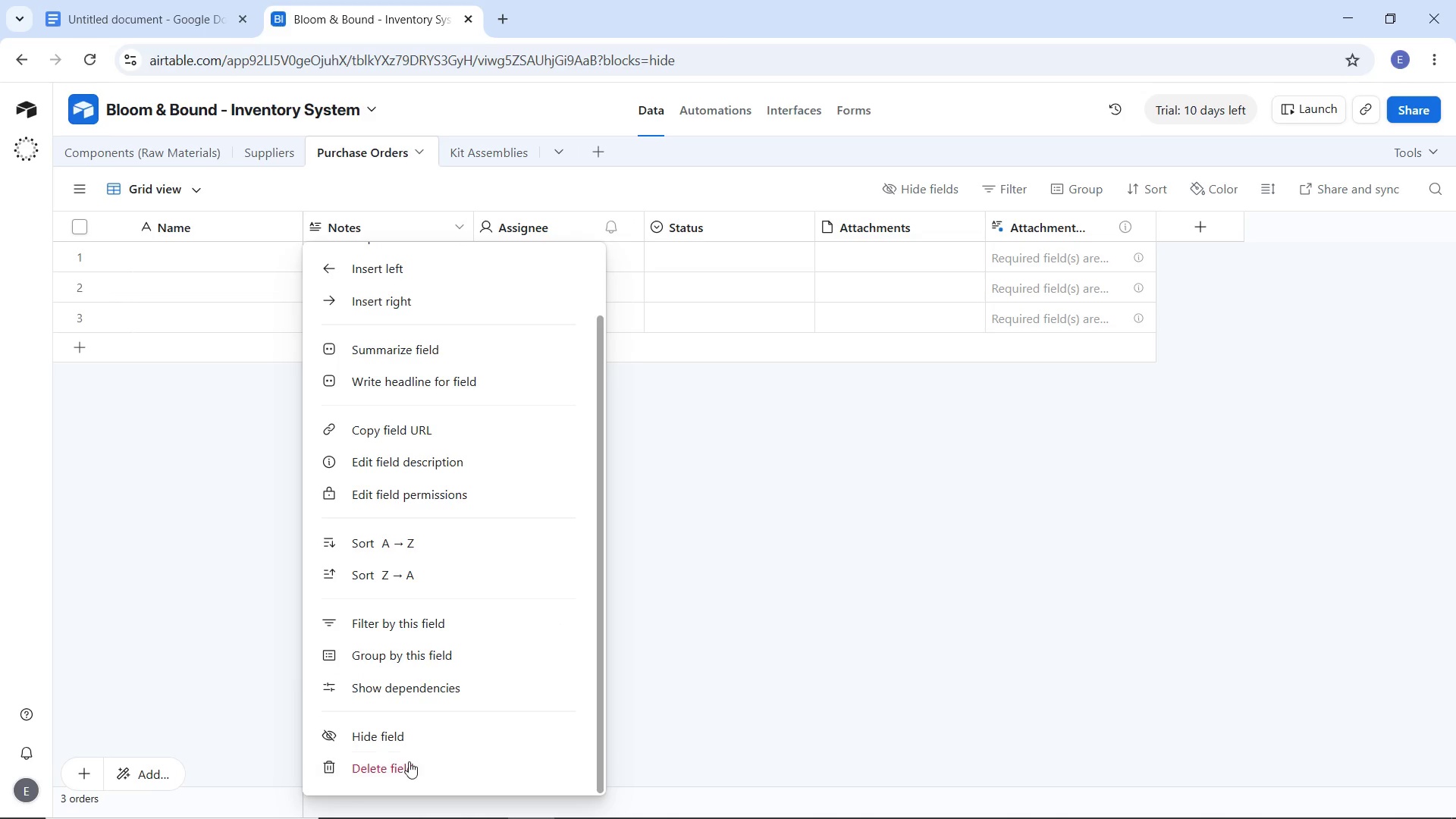 
left_click([406, 767])
 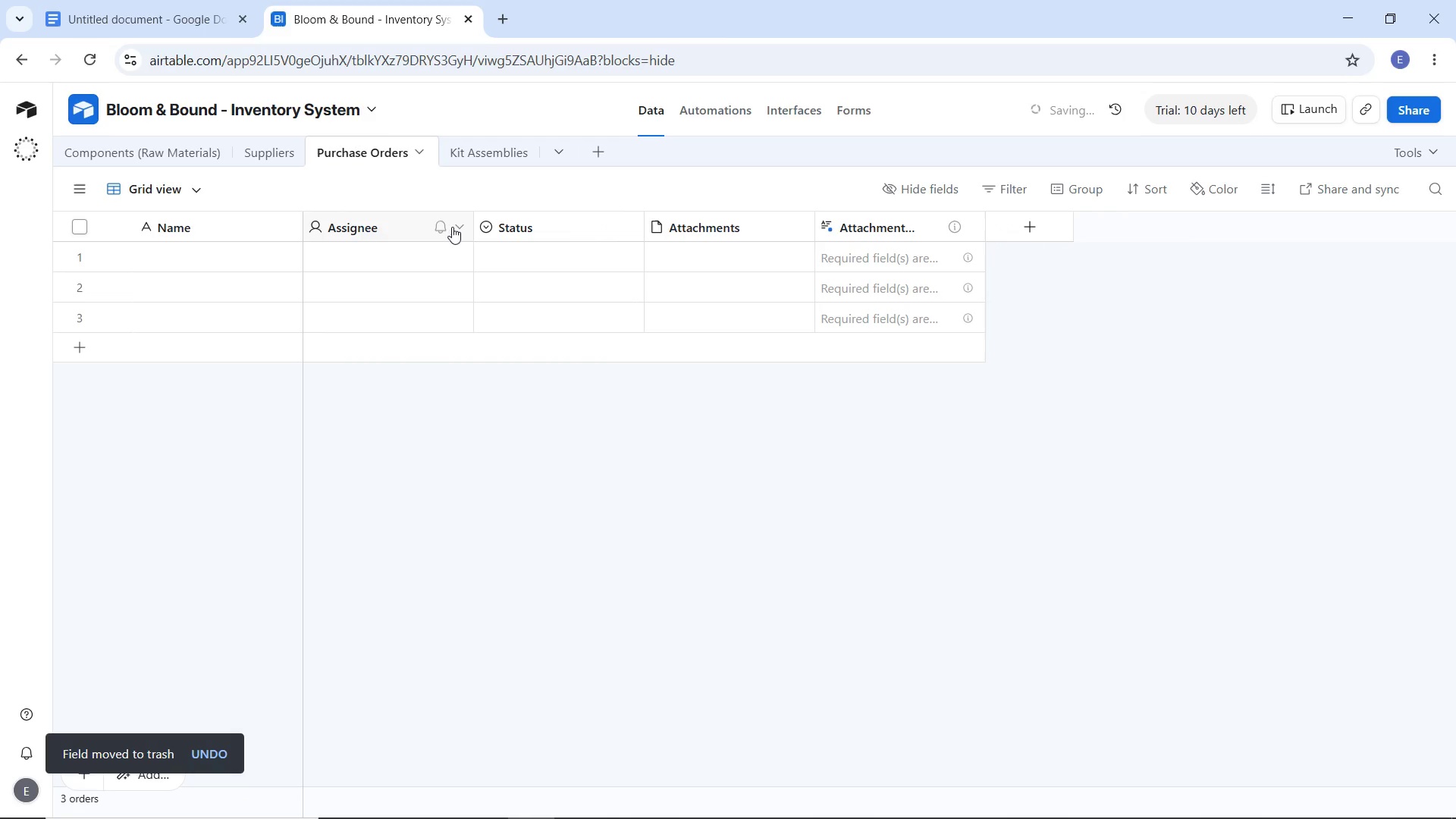 
left_click([458, 227])
 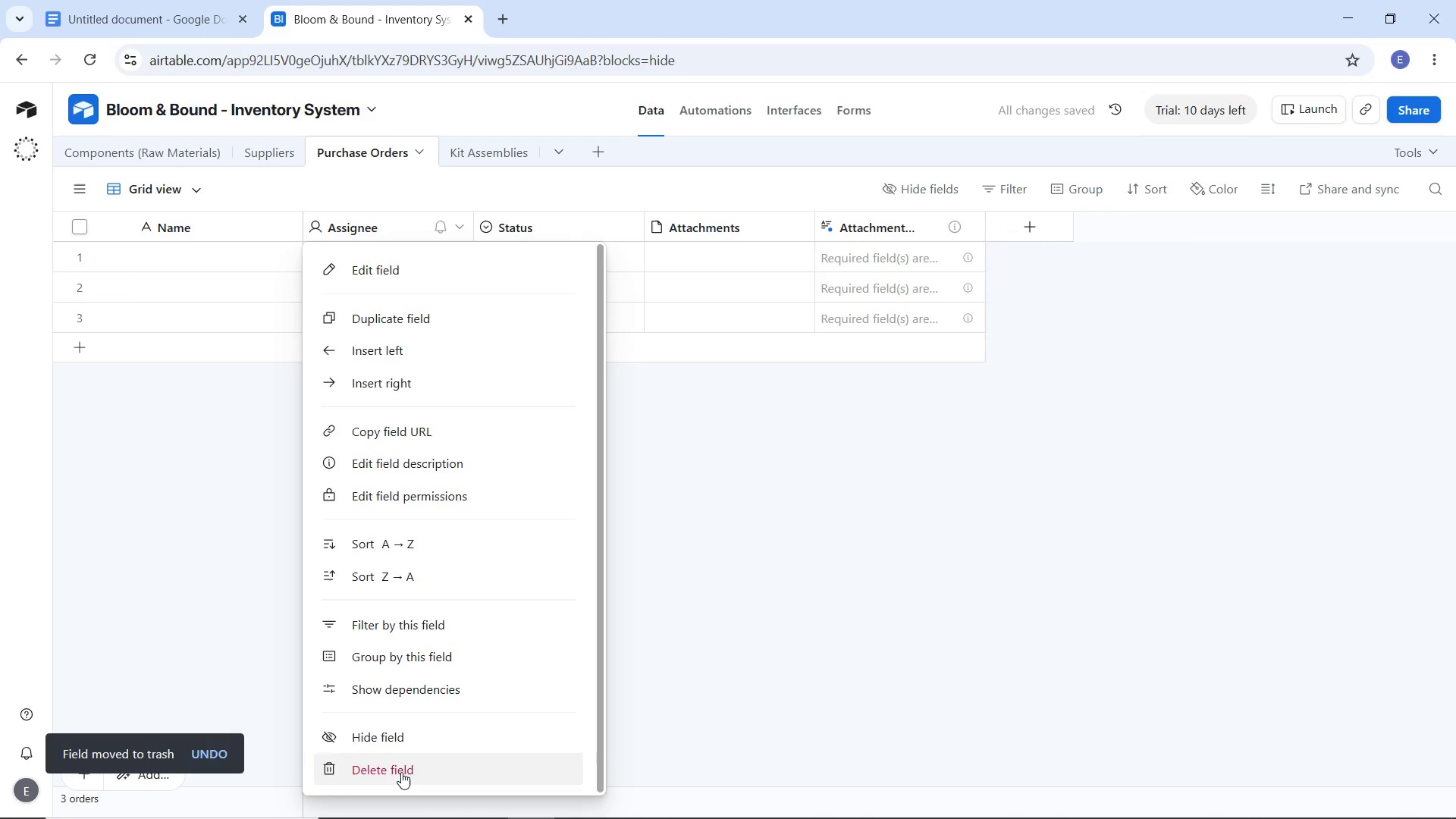 
left_click([401, 772])
 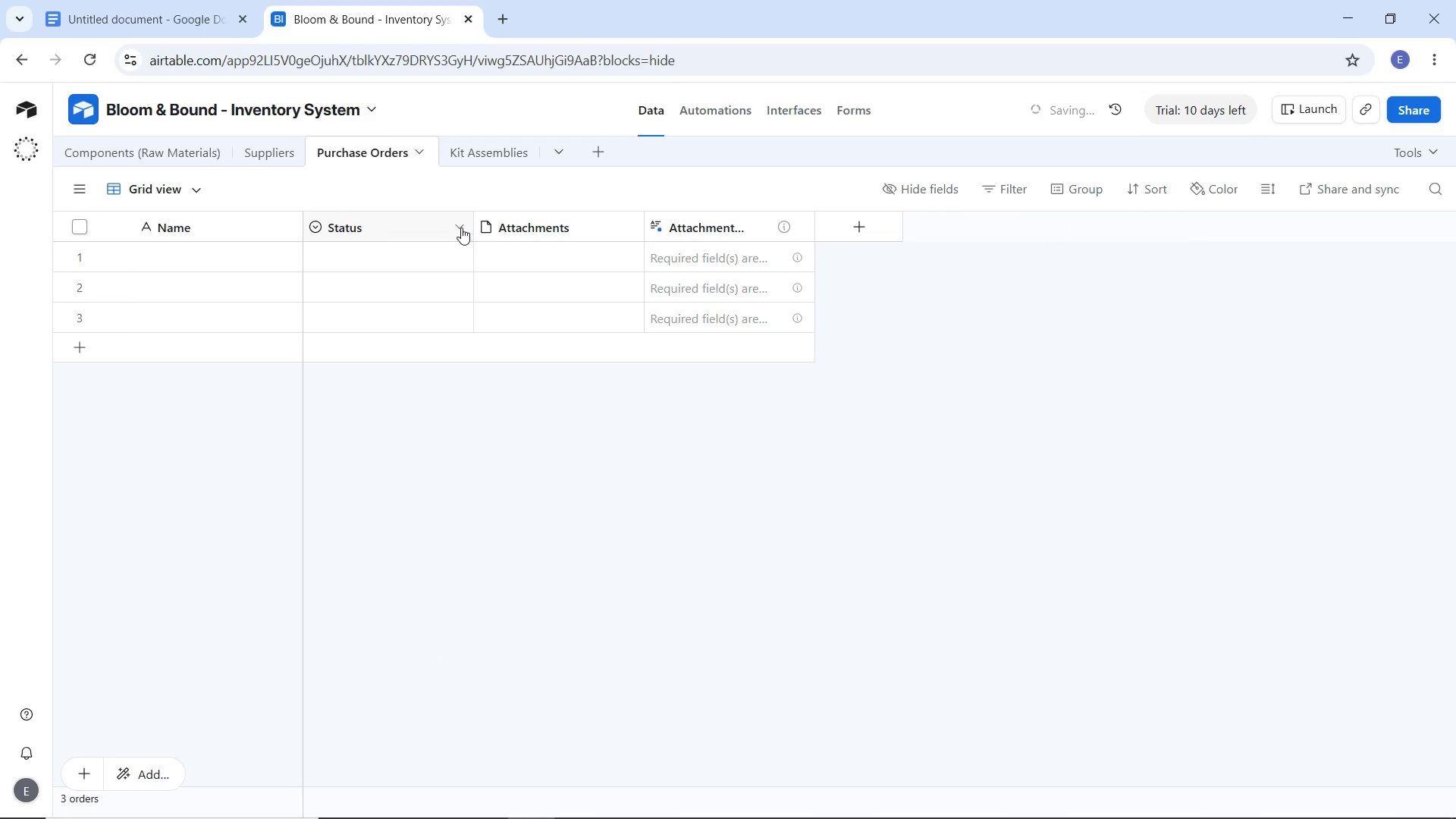 
left_click([461, 228])
 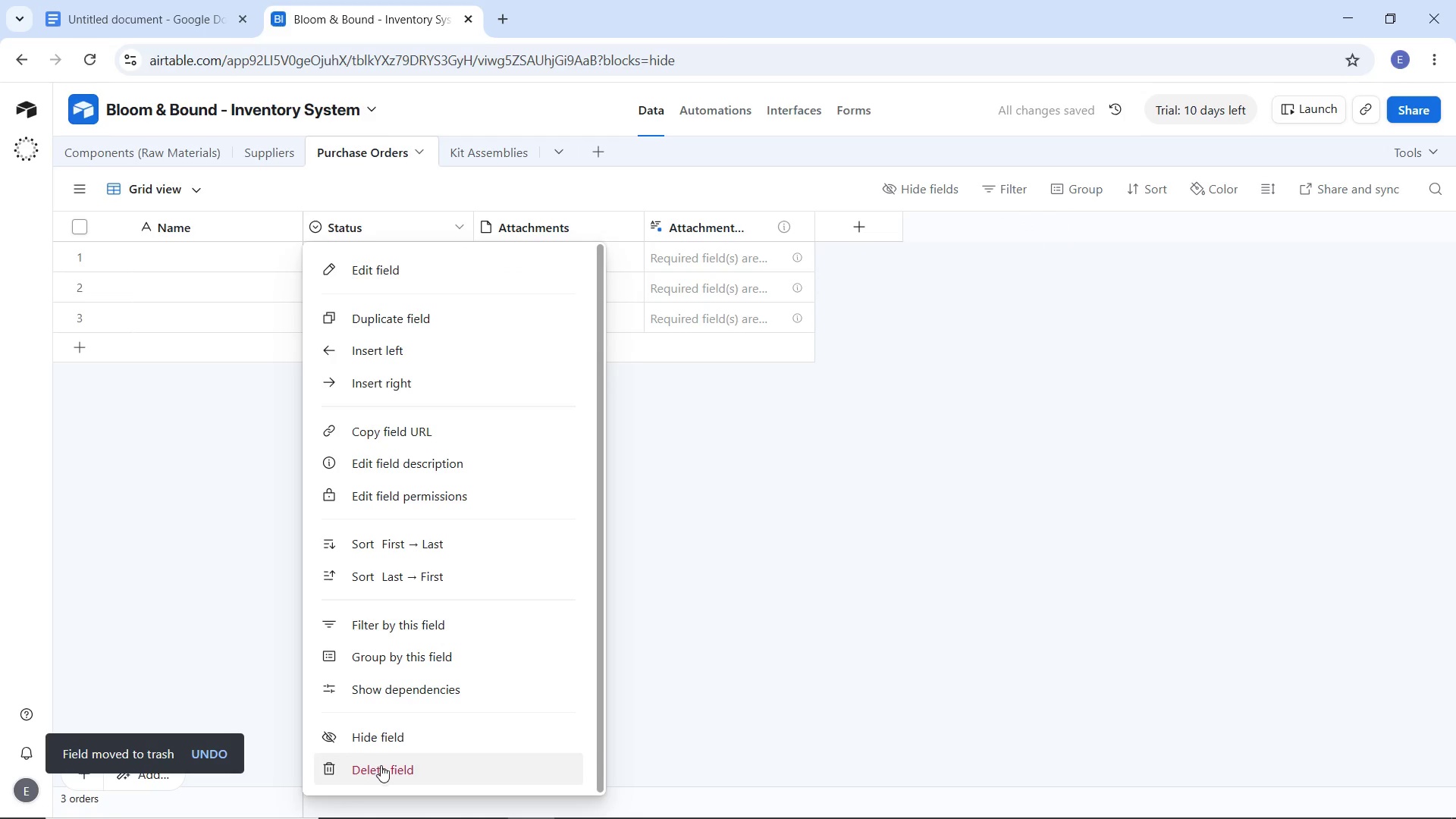 
left_click([381, 765])
 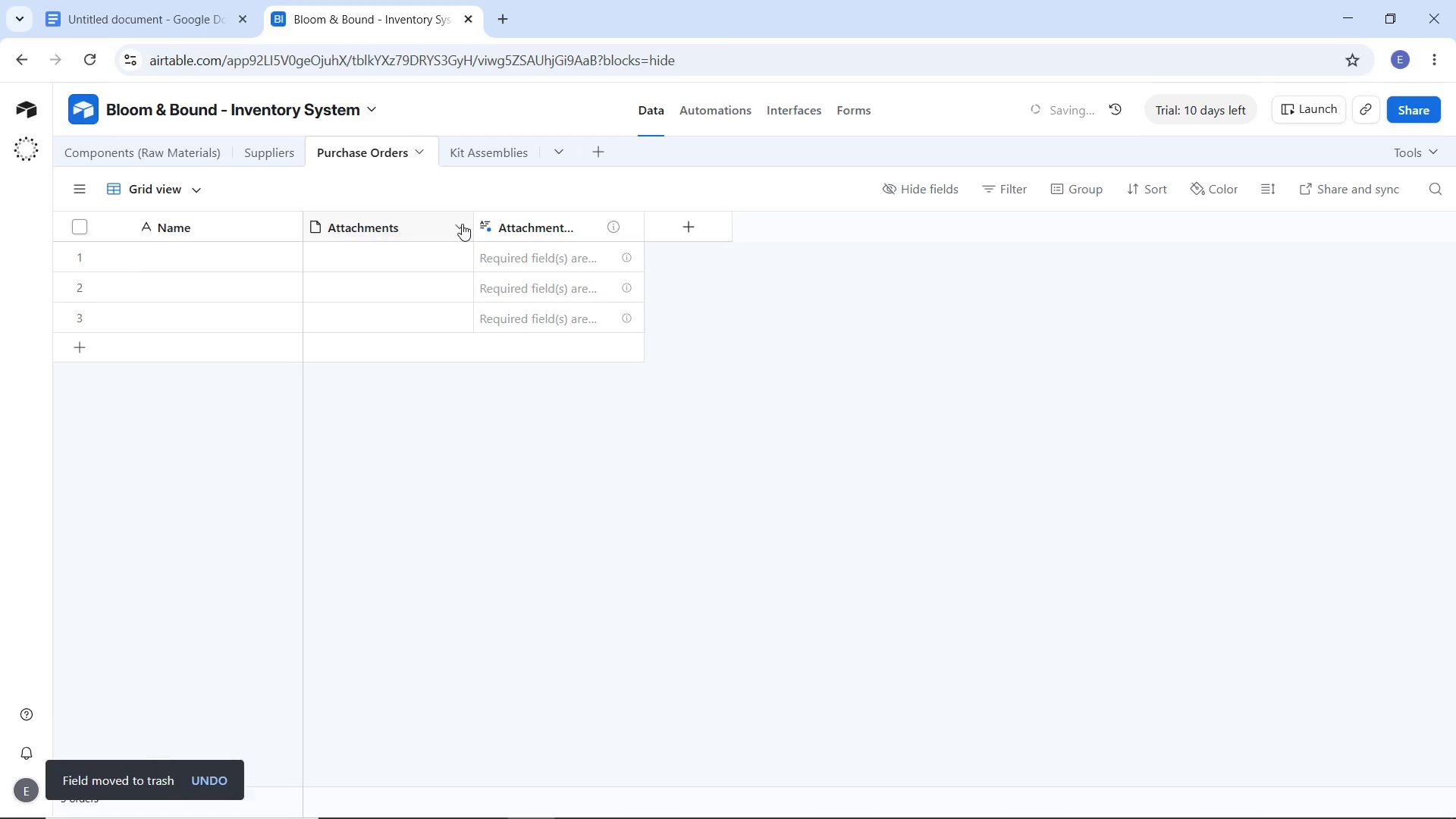 
left_click([462, 224])
 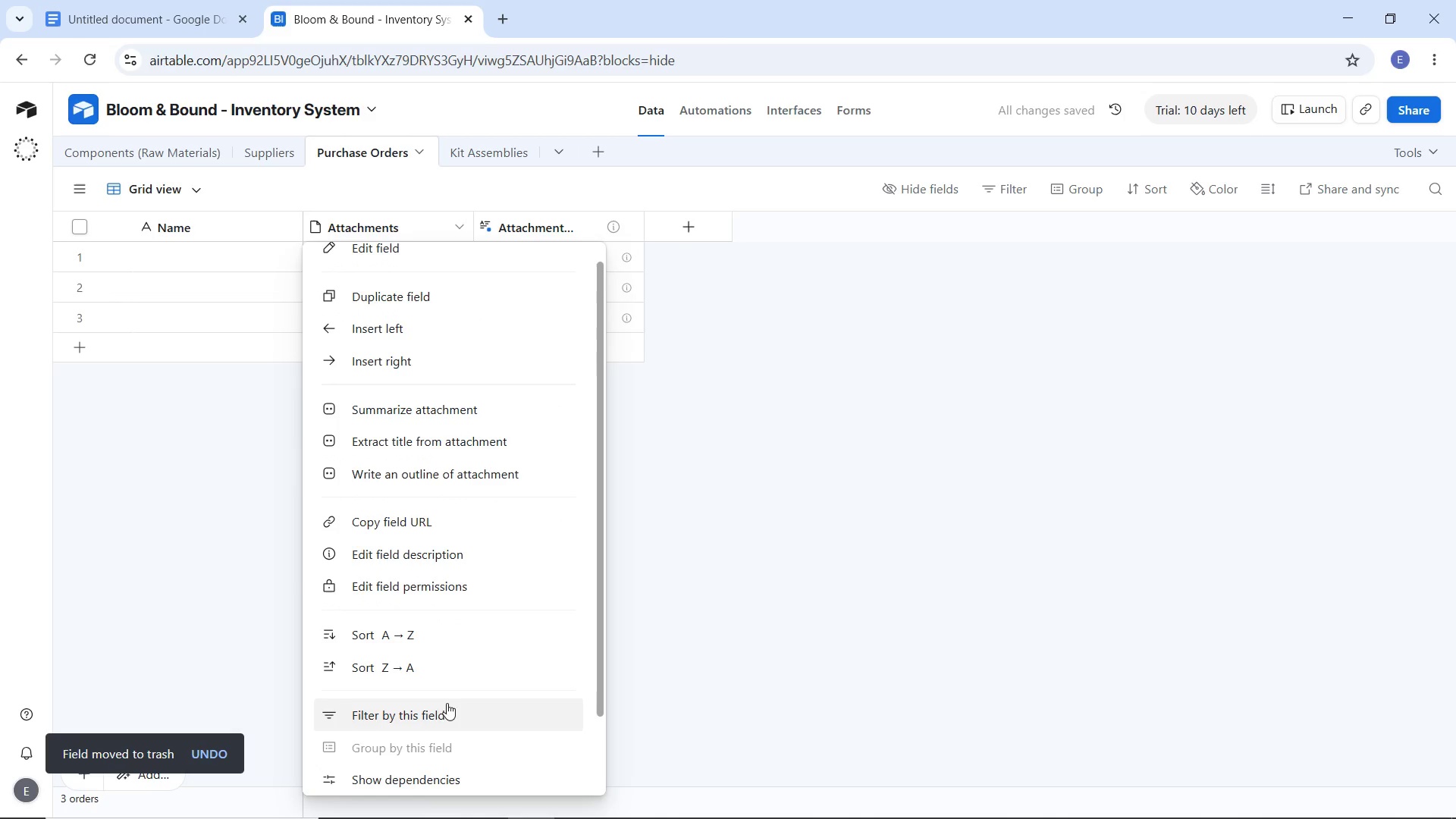 
scroll: coordinate [454, 681], scroll_direction: down, amount: 6.0
 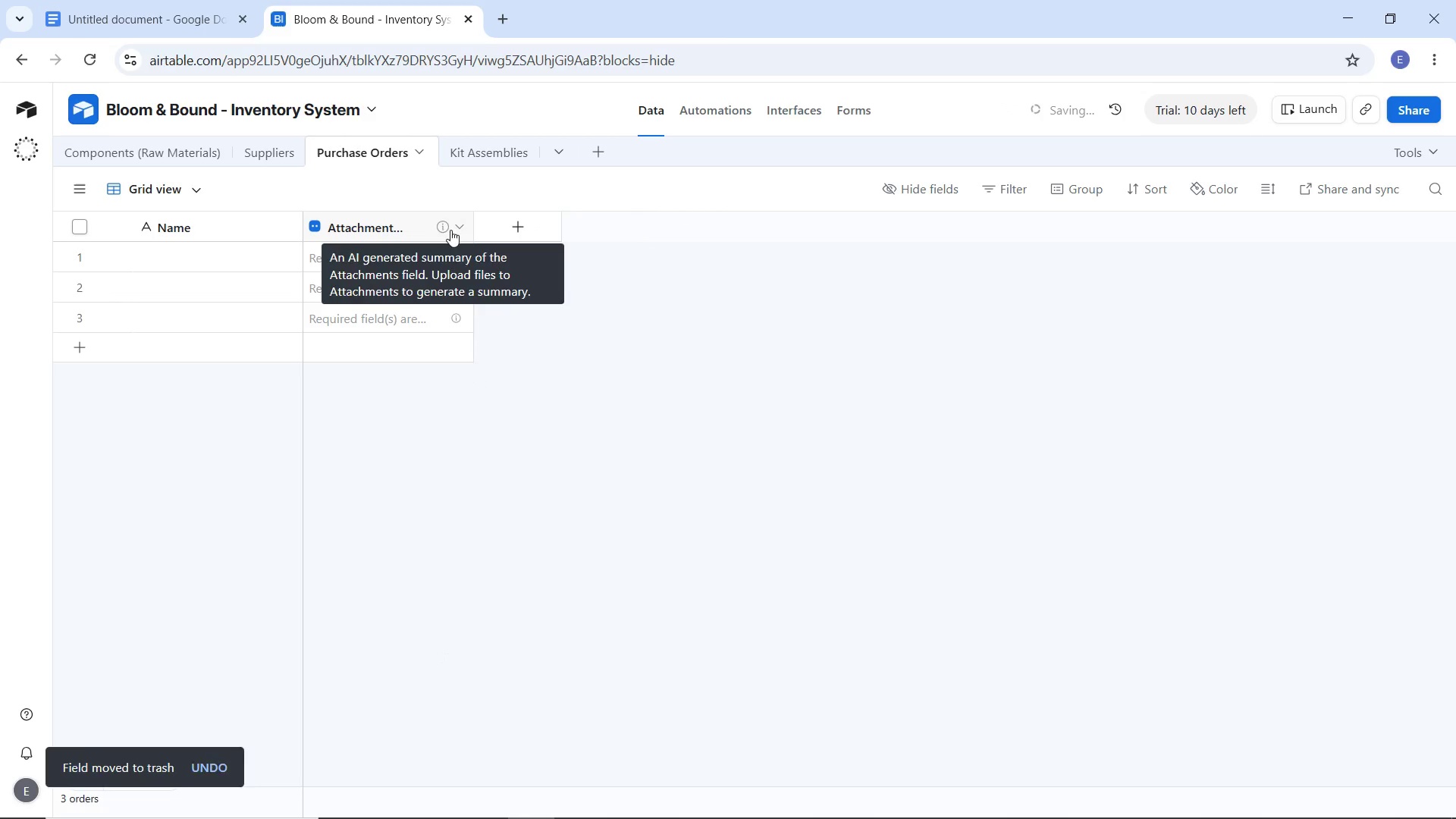 
left_click([460, 226])
 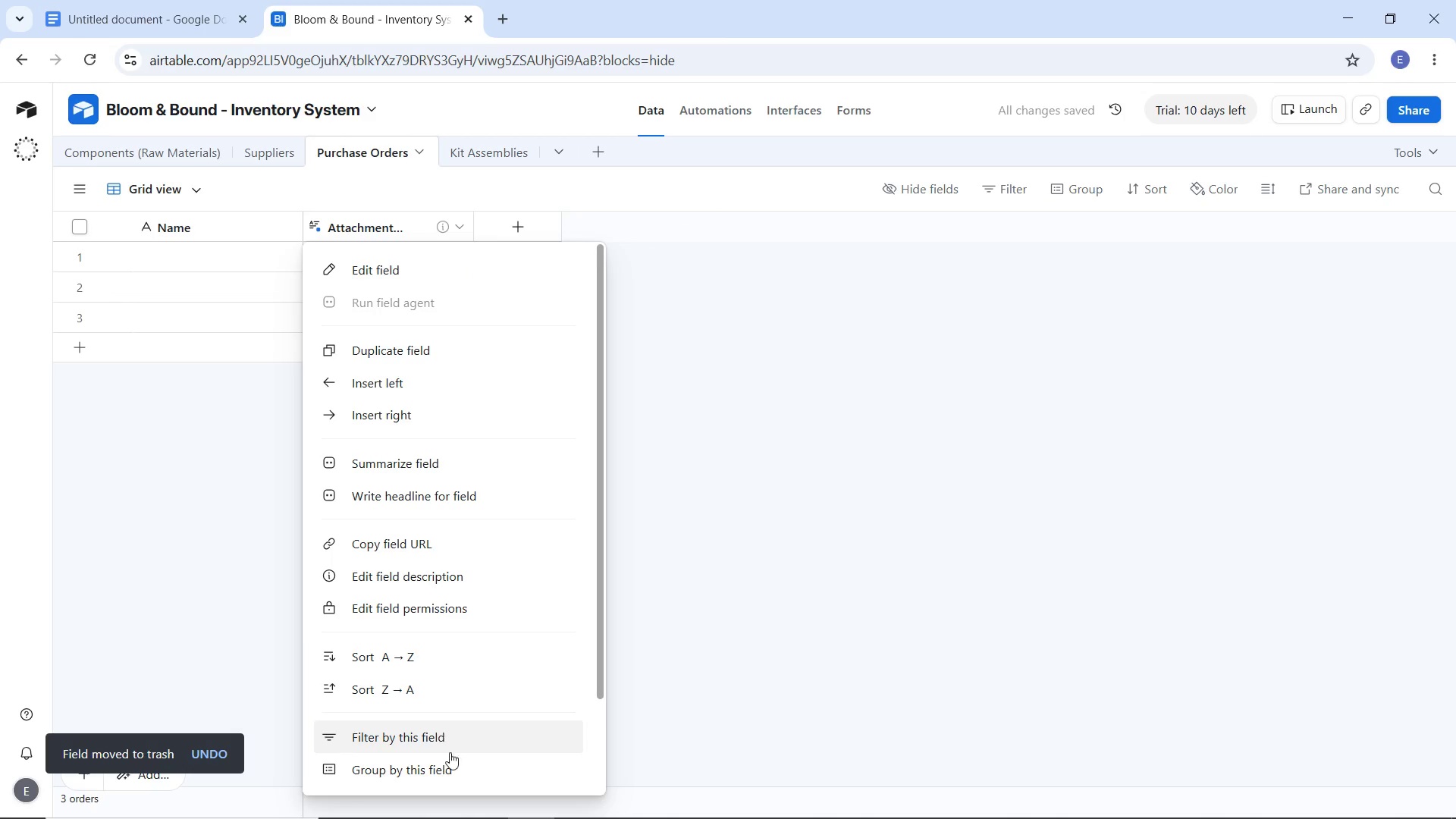 
scroll: coordinate [453, 765], scroll_direction: down, amount: 5.0
 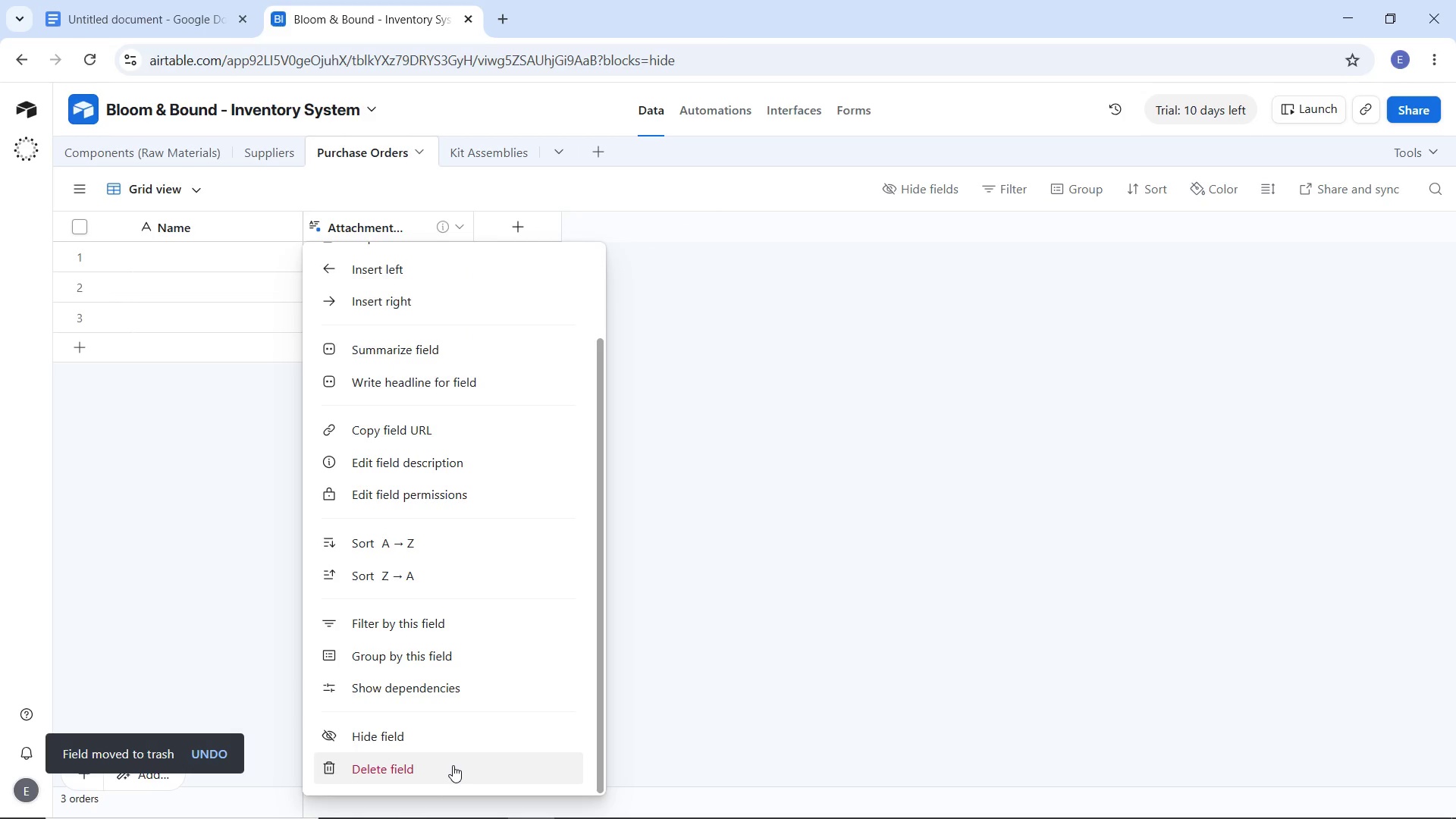 
left_click([431, 780])
 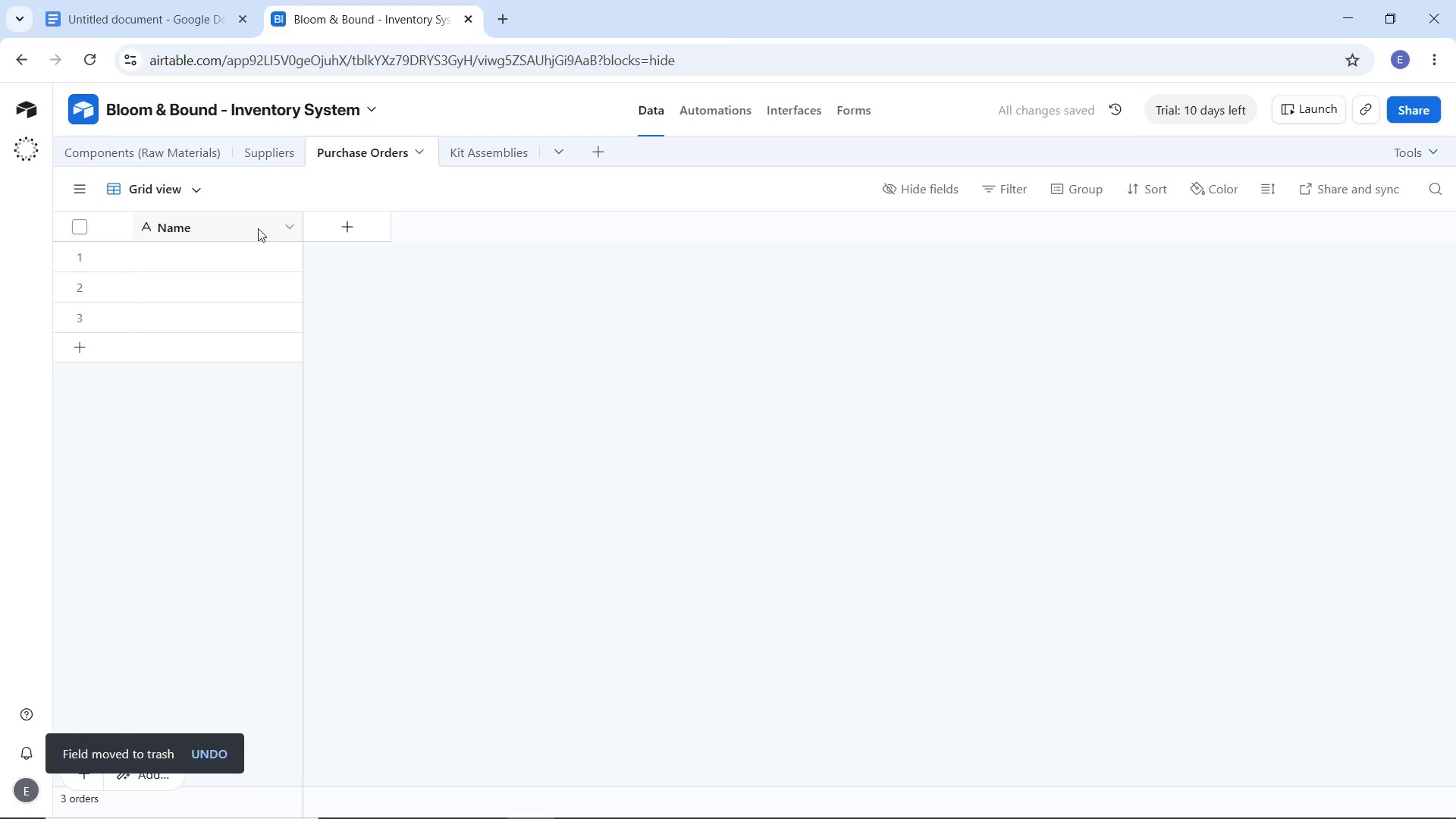 
left_click([280, 225])
 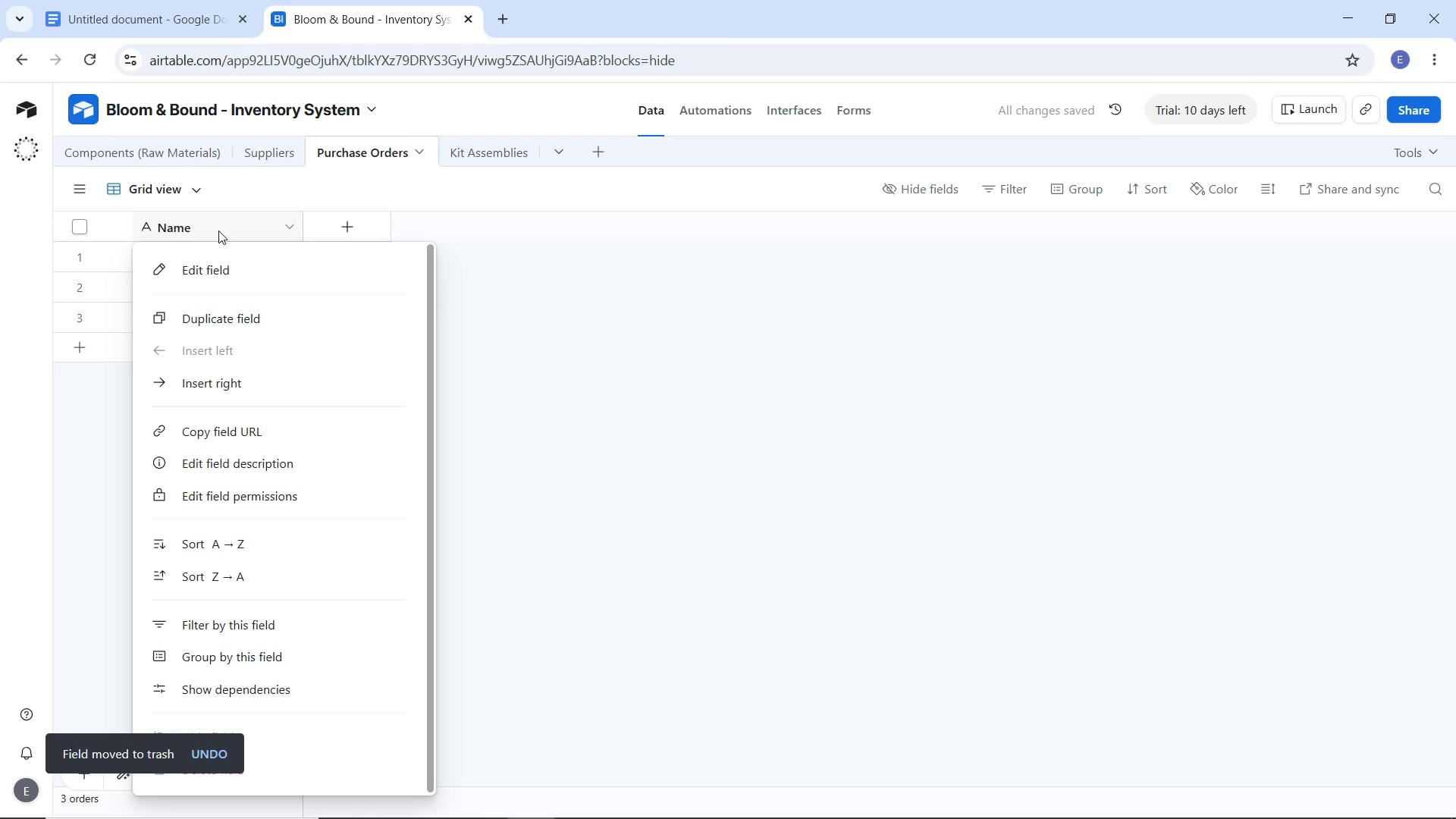 
left_click([218, 231])
 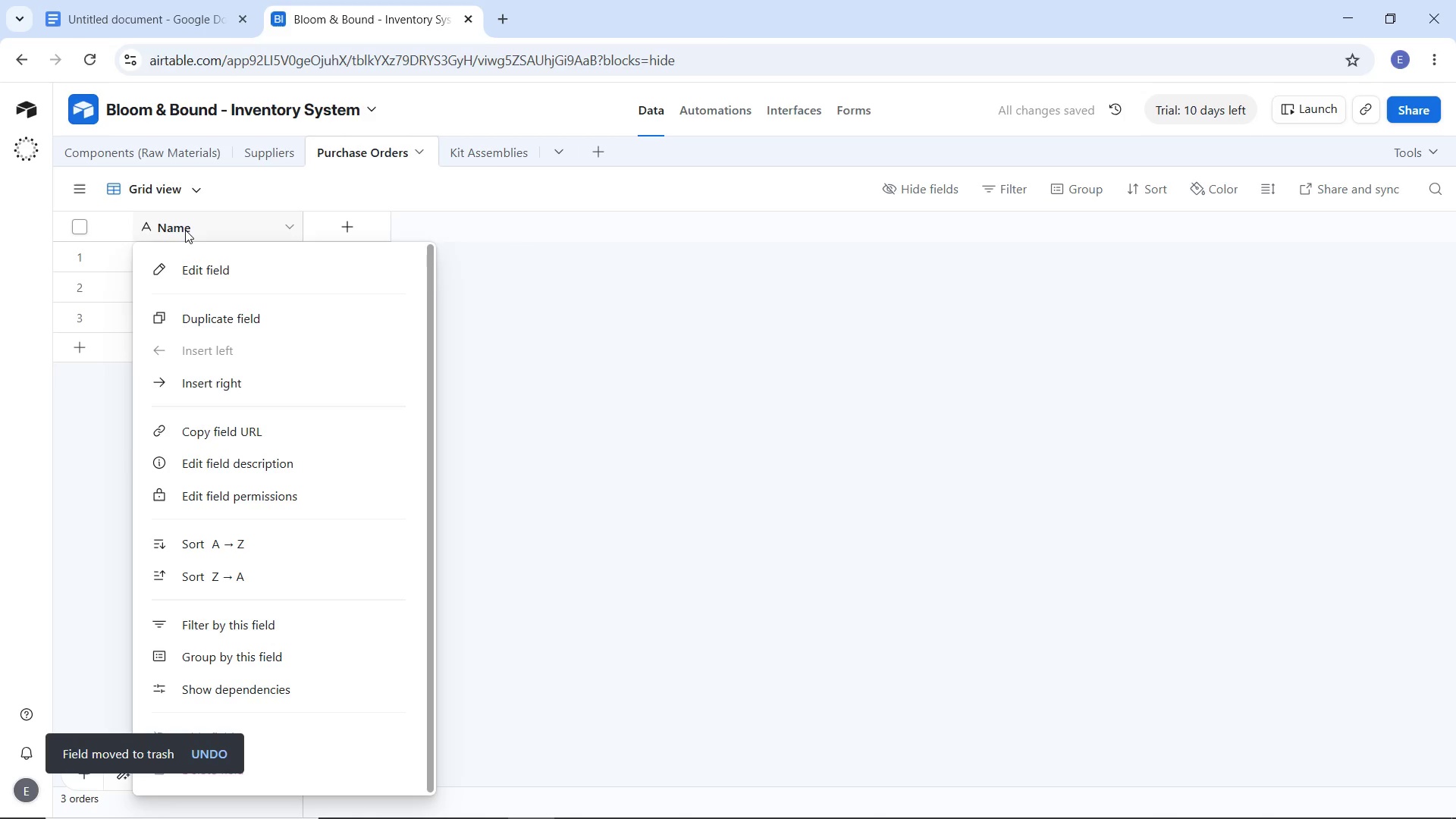 
double_click([185, 230])
 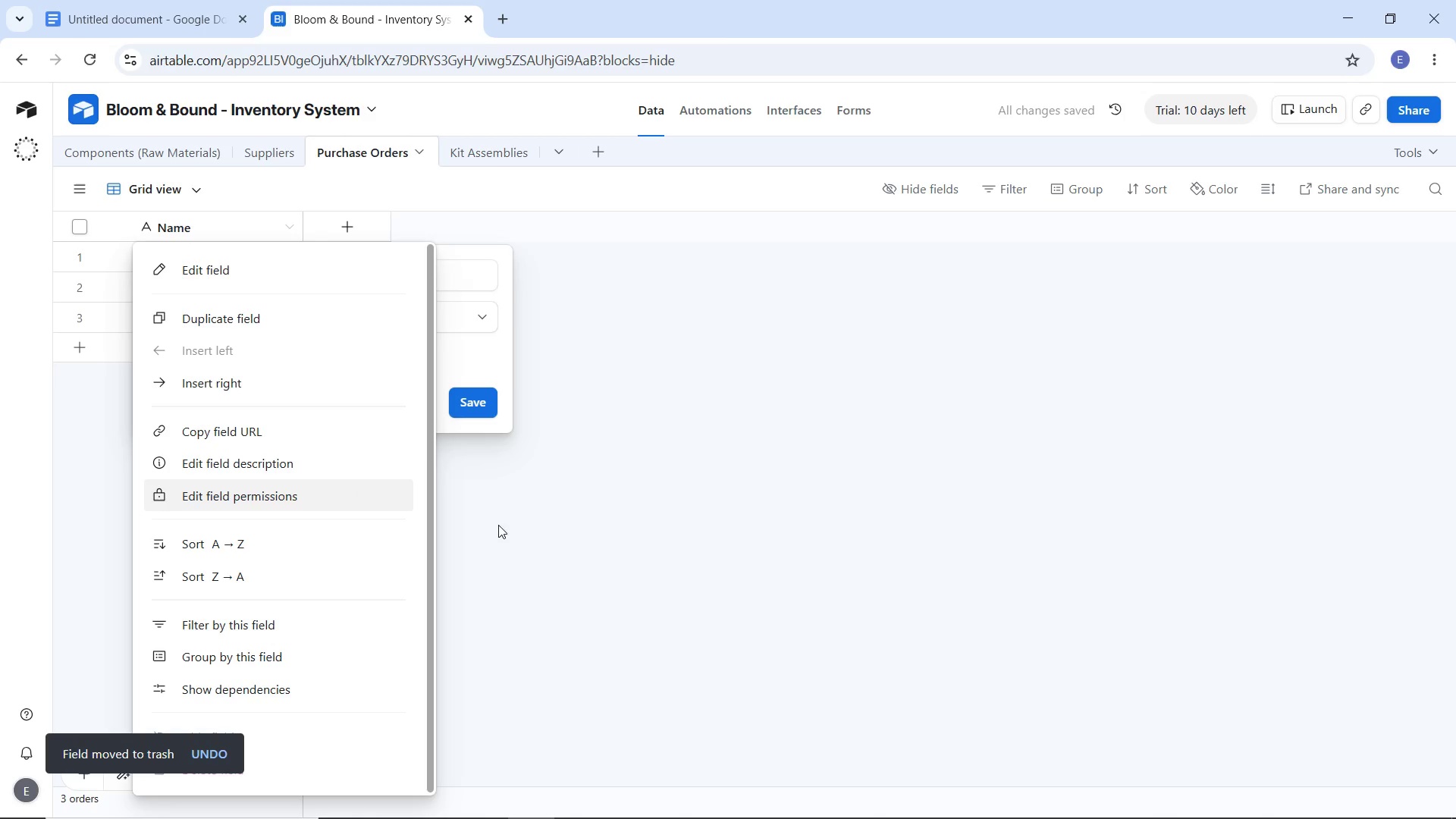 
left_click([514, 525])
 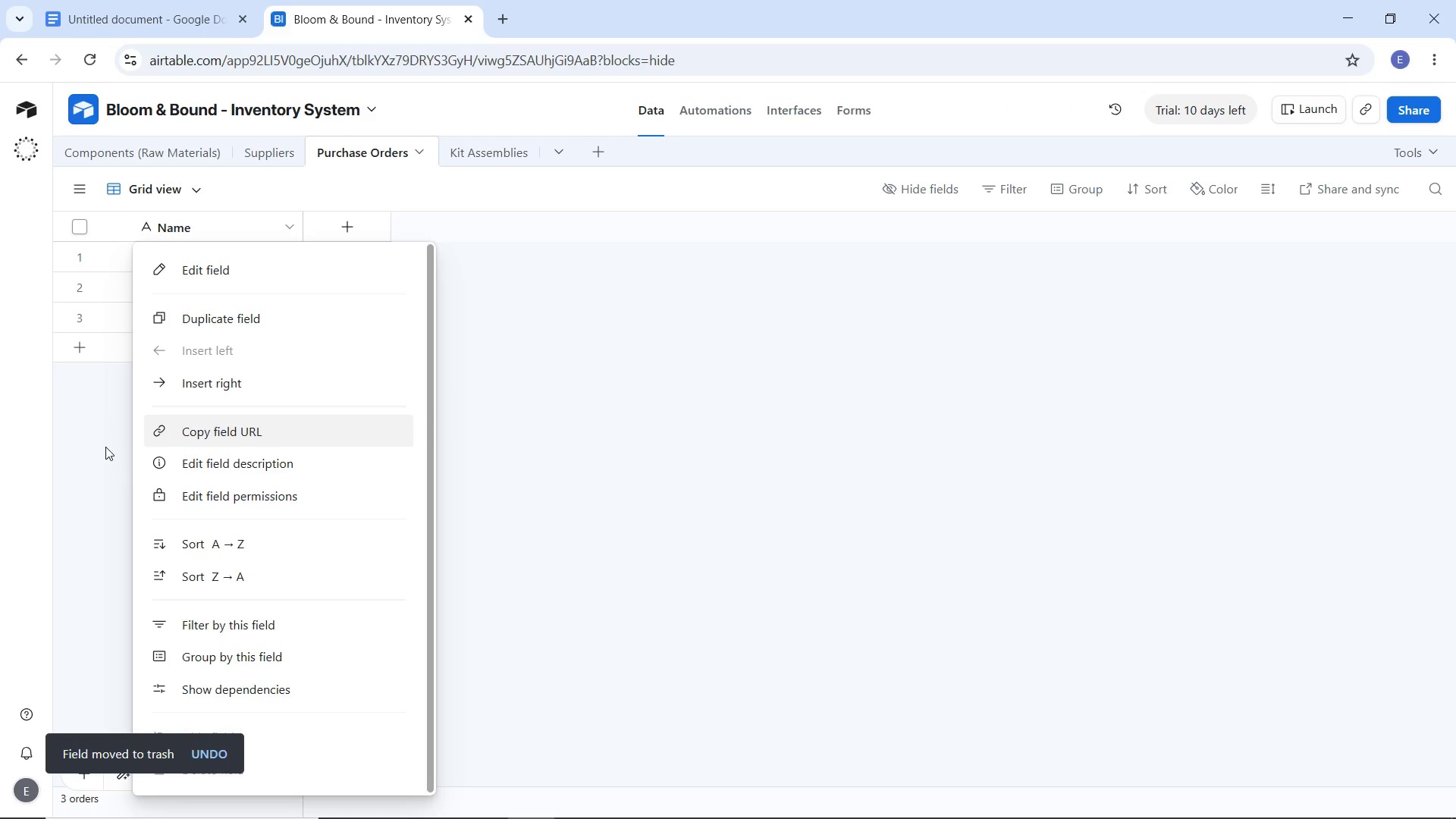 
left_click([105, 447])
 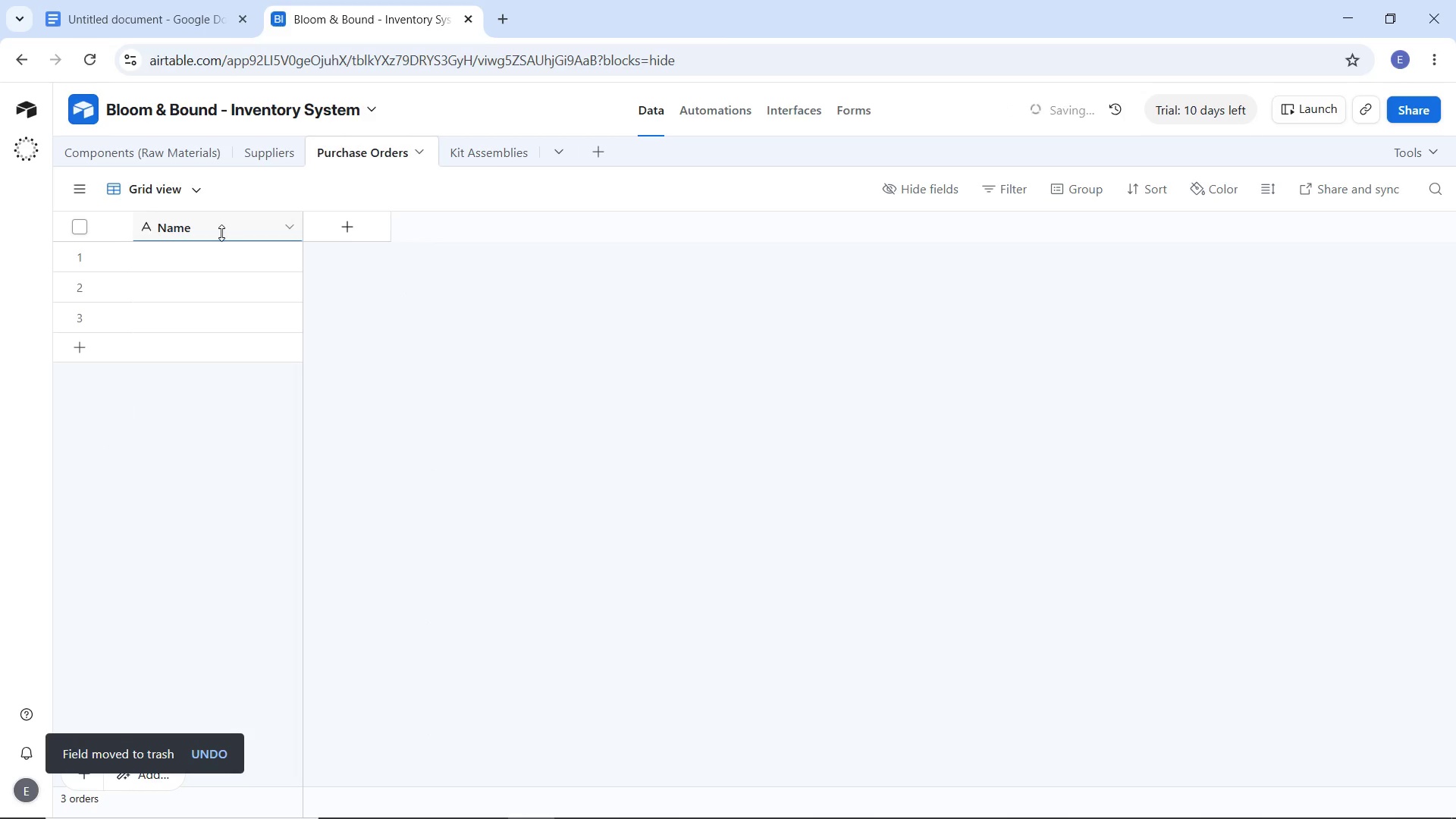 
double_click([221, 233])
 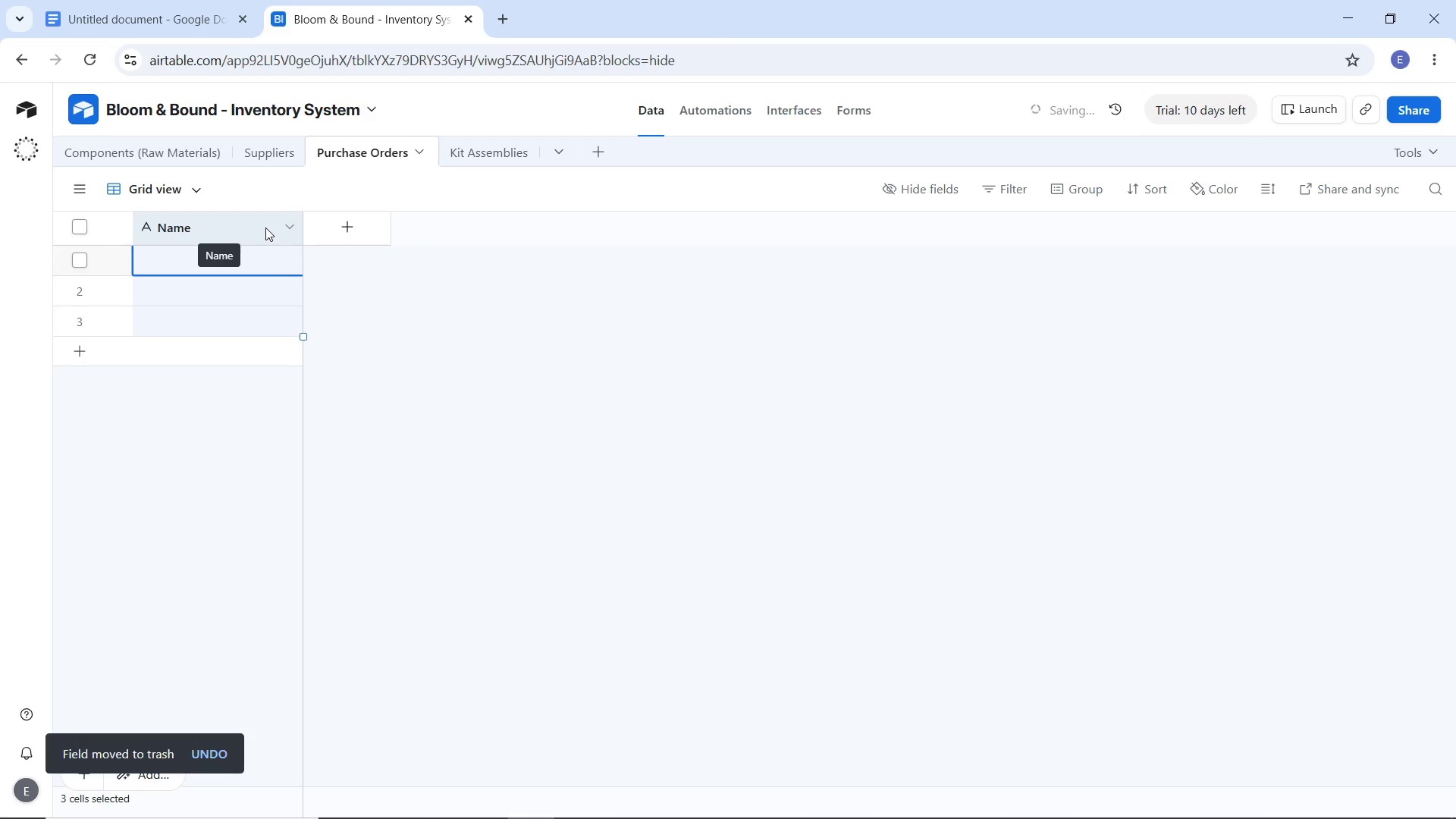 
double_click([265, 228])
 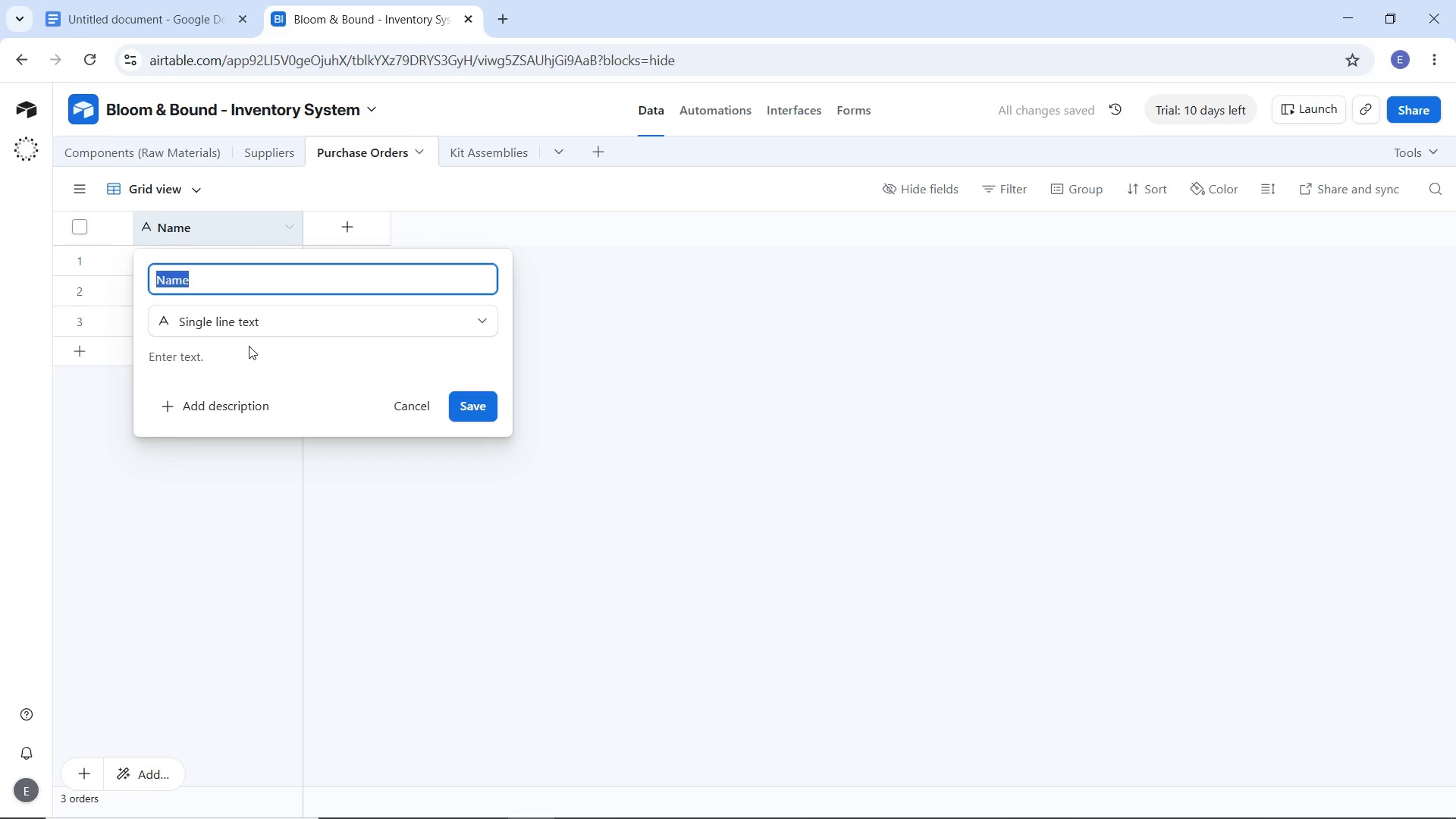 
wait(5.47)
 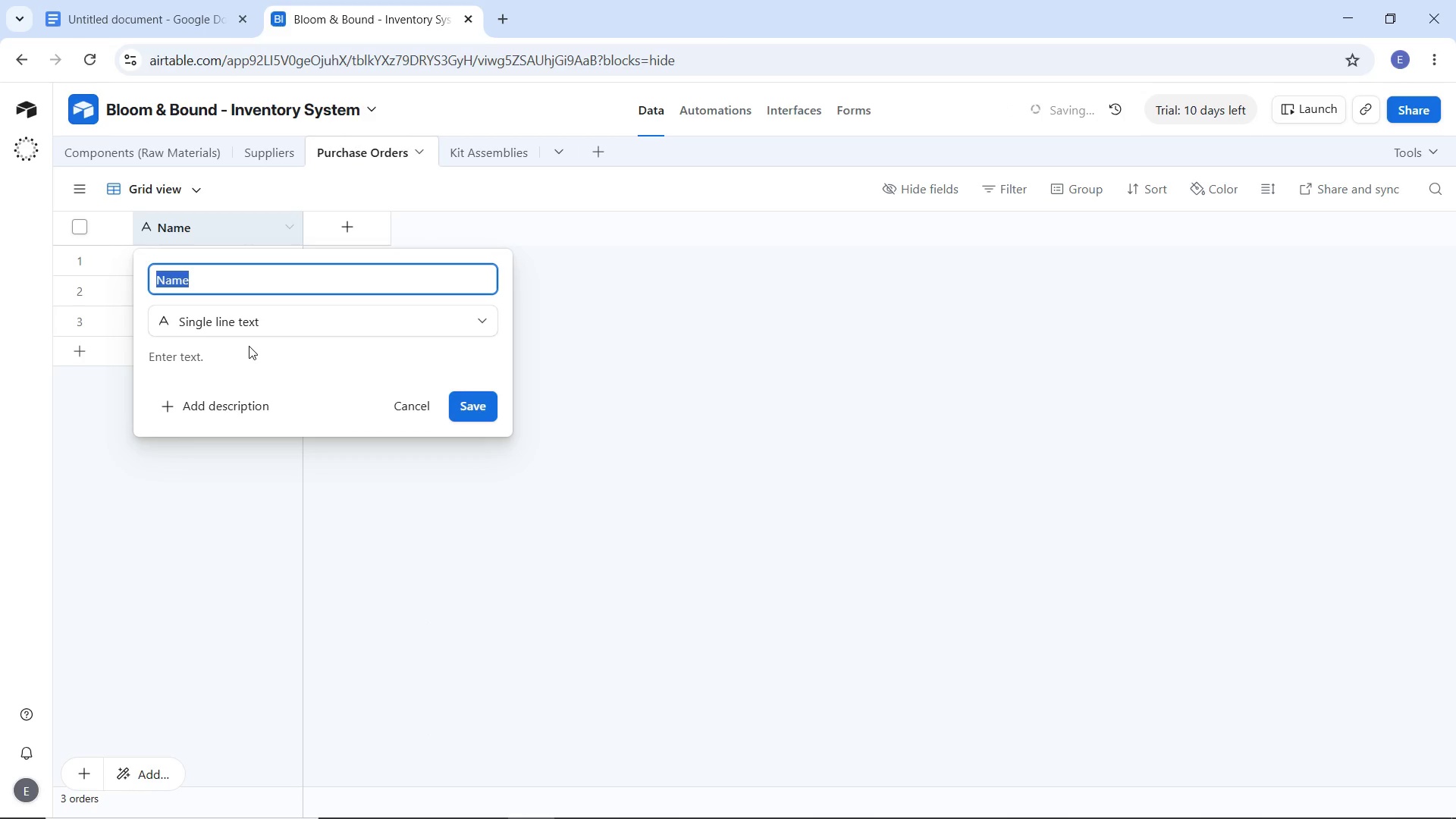 
key(ArrowLeft)
 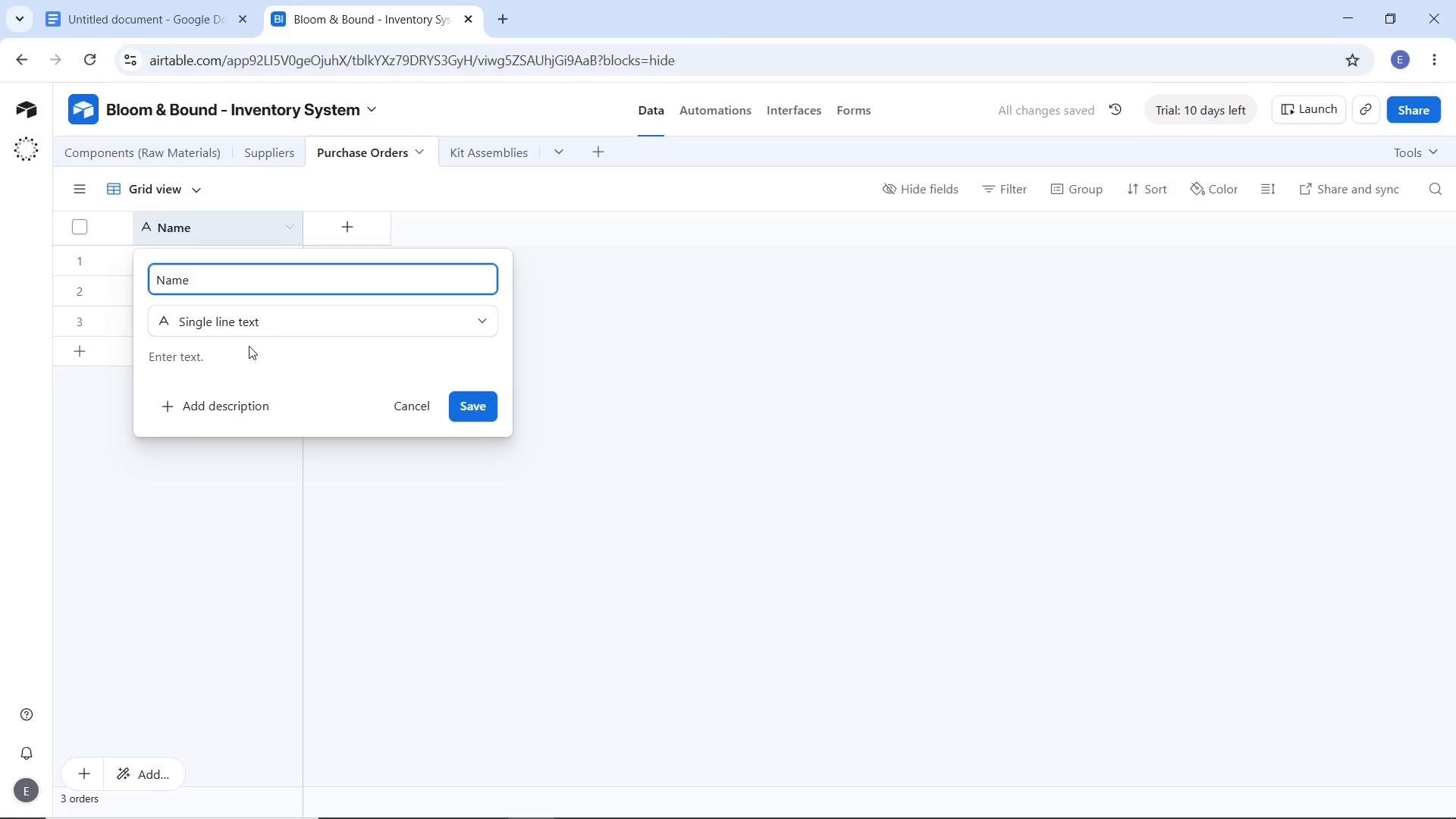 
type(PO )
 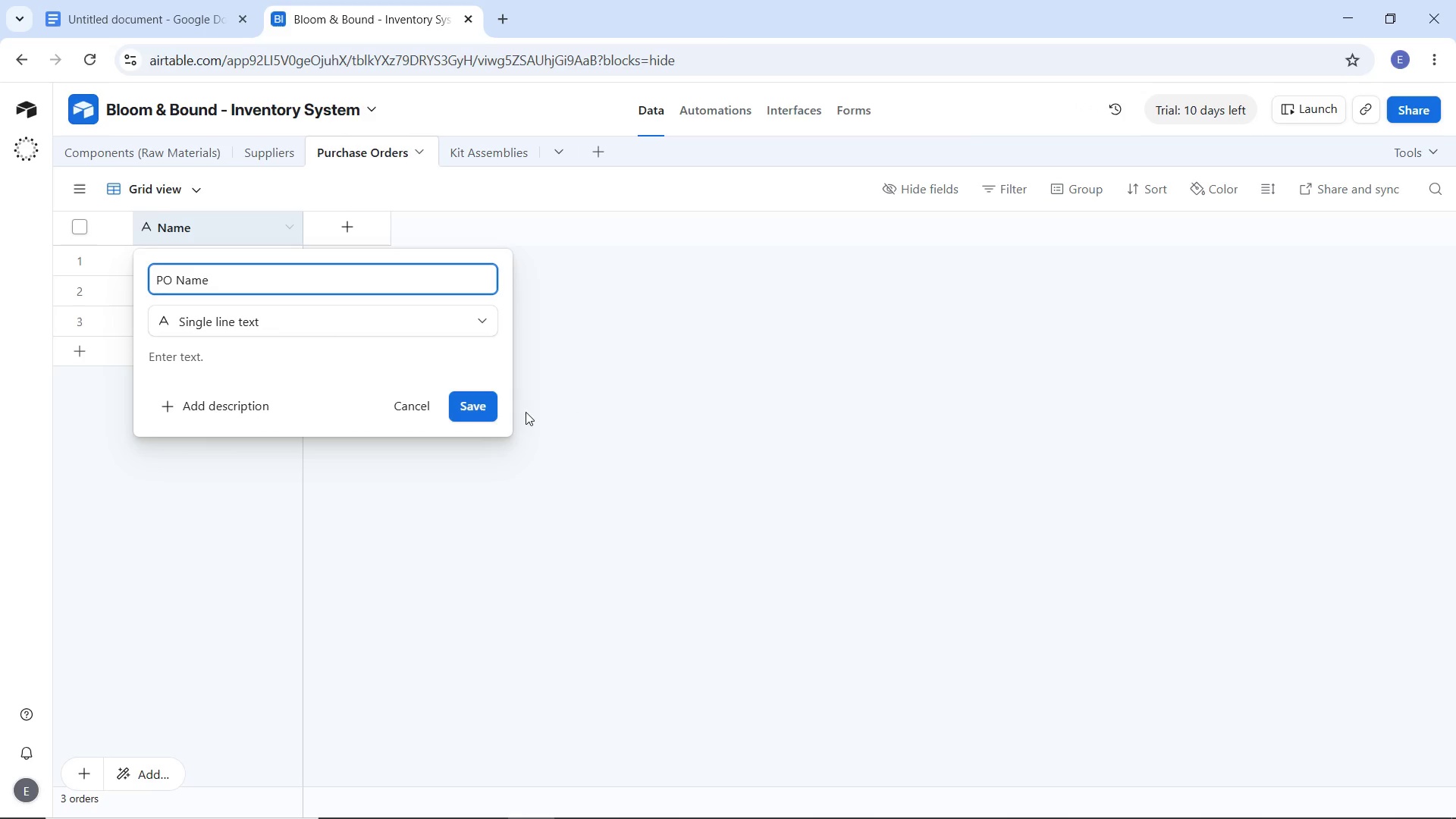 
left_click([481, 405])
 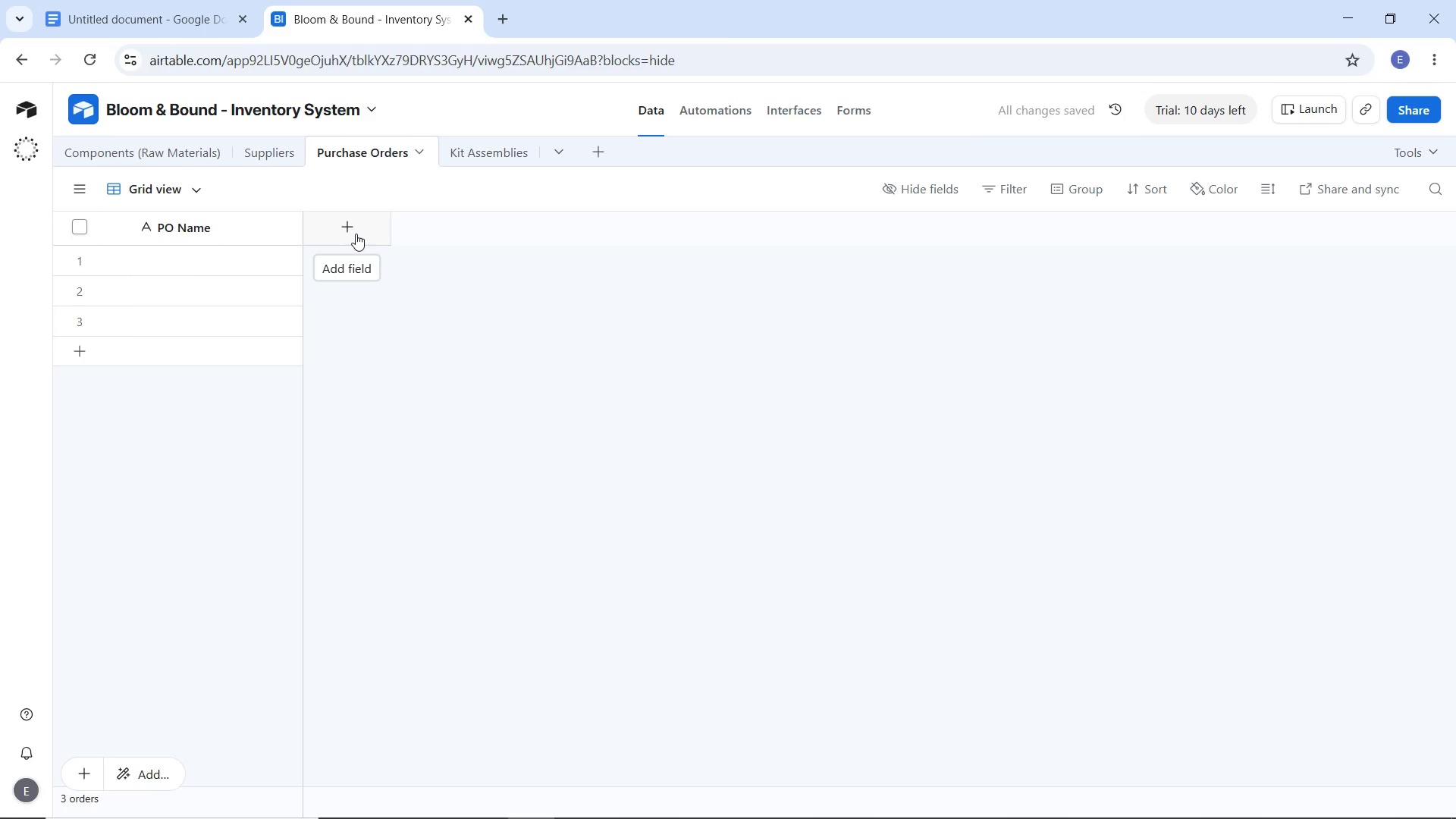 
wait(5.8)
 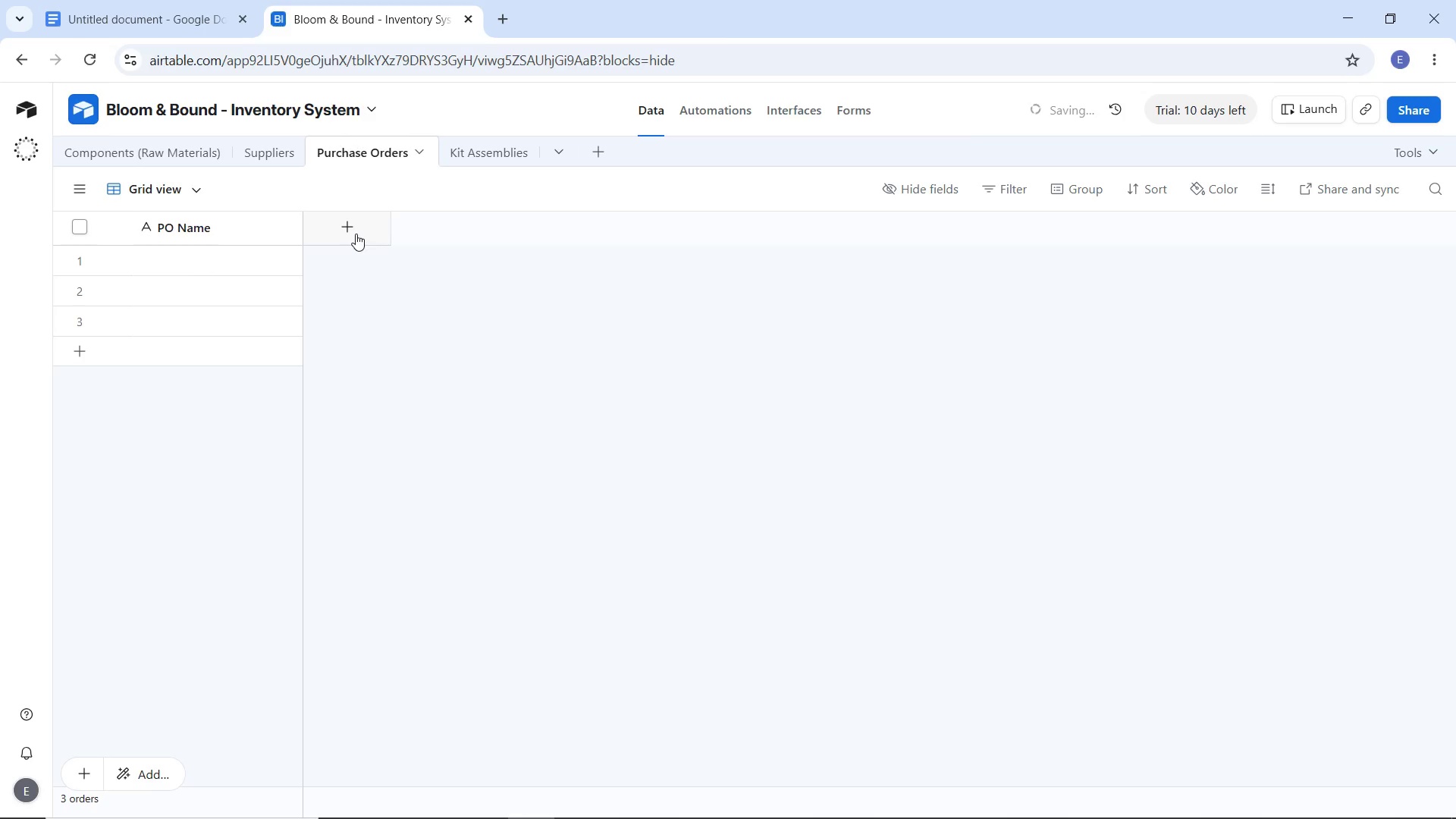 
left_click([356, 234])
 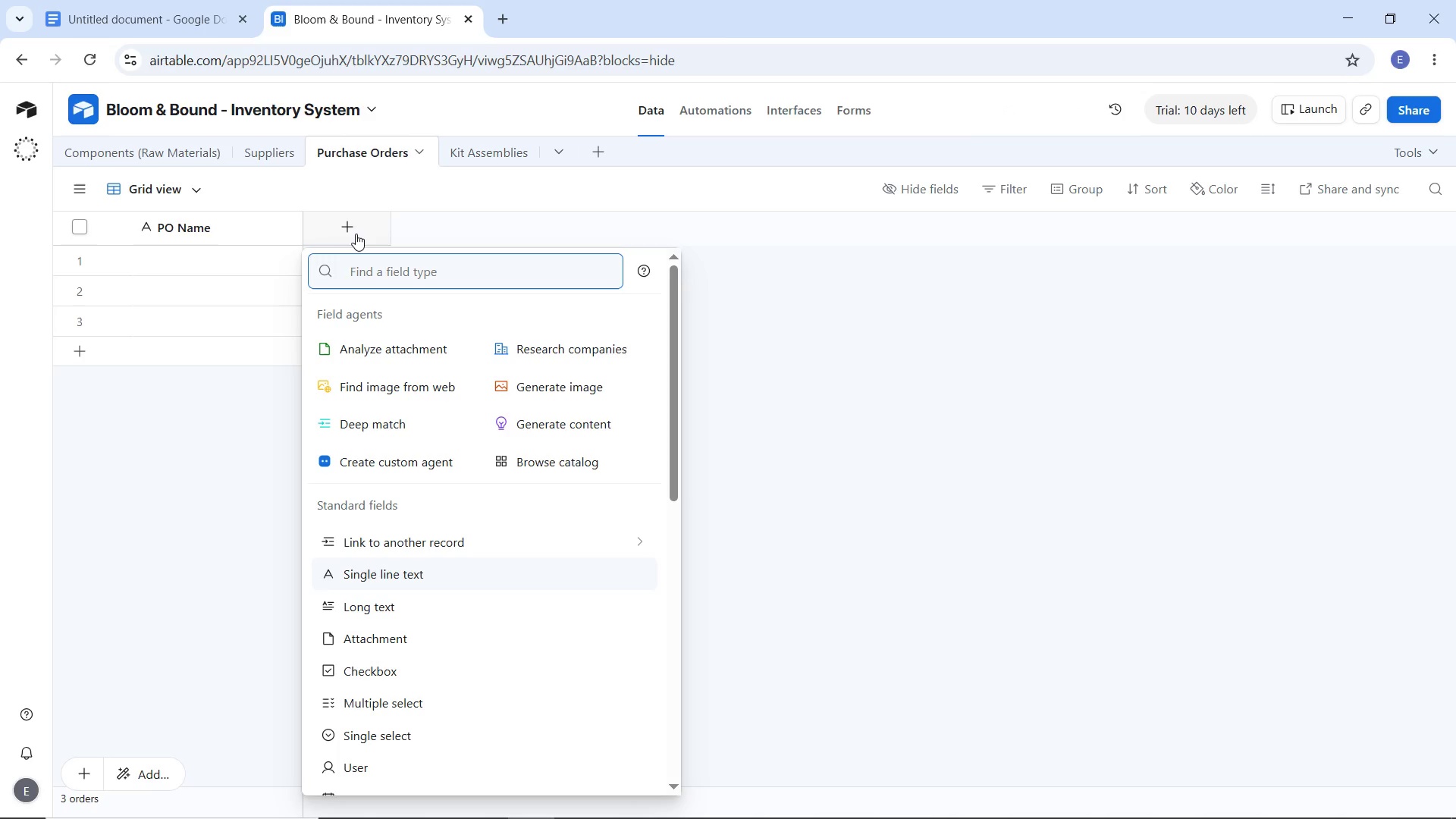 
hold_key(key=ShiftLeft, duration=0.94)
 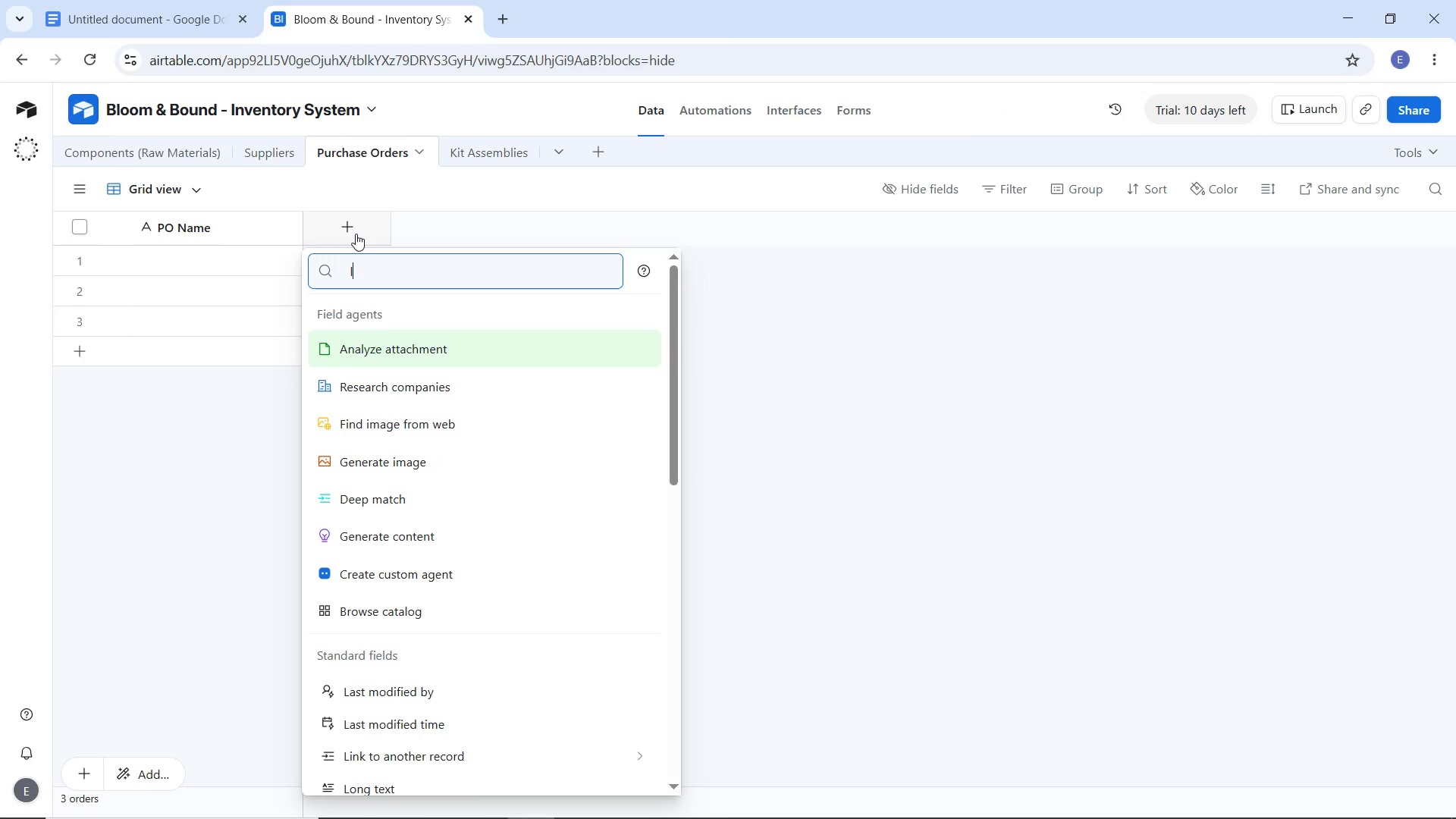 
type(lin)
 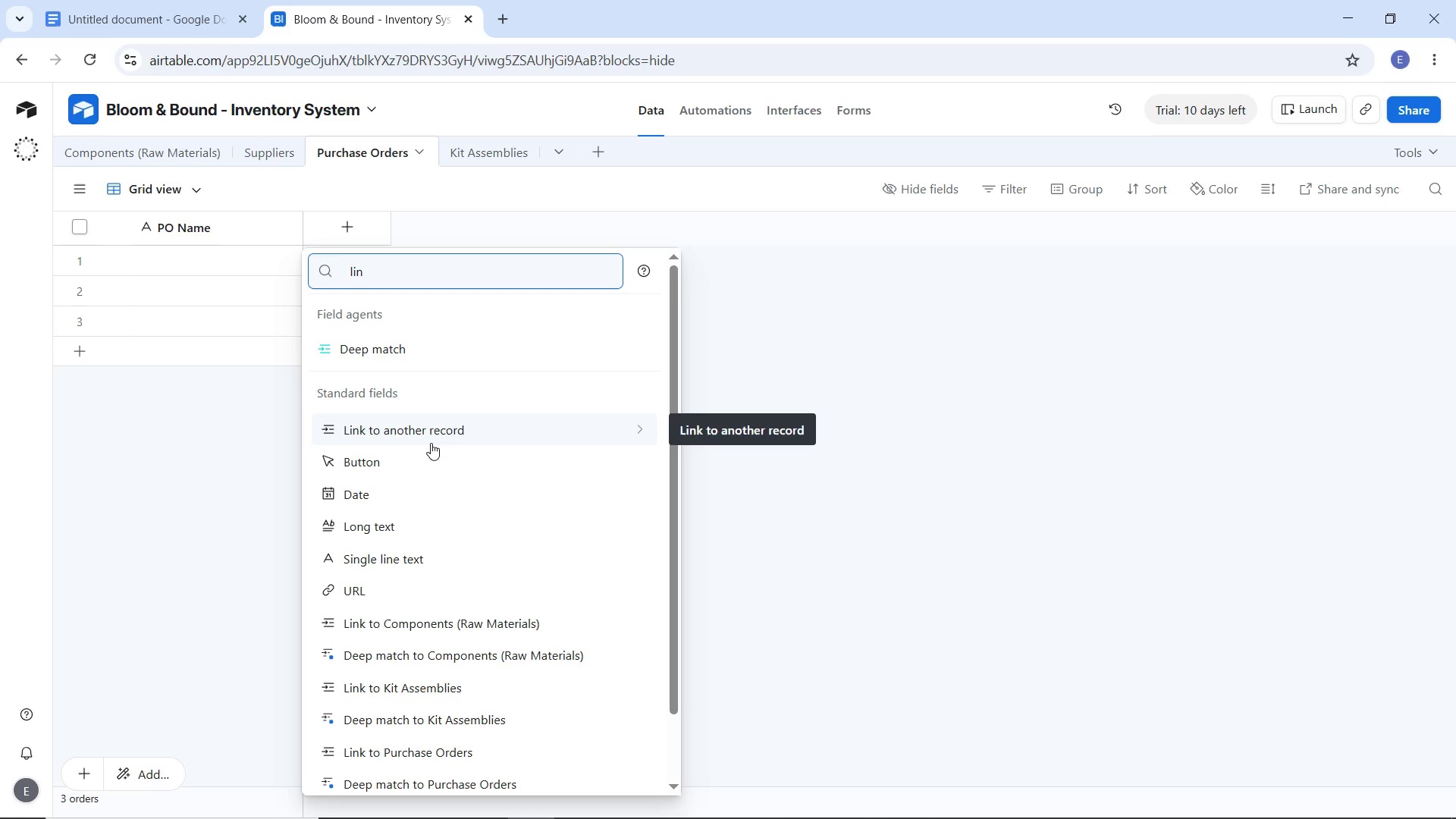 
left_click([431, 442])
 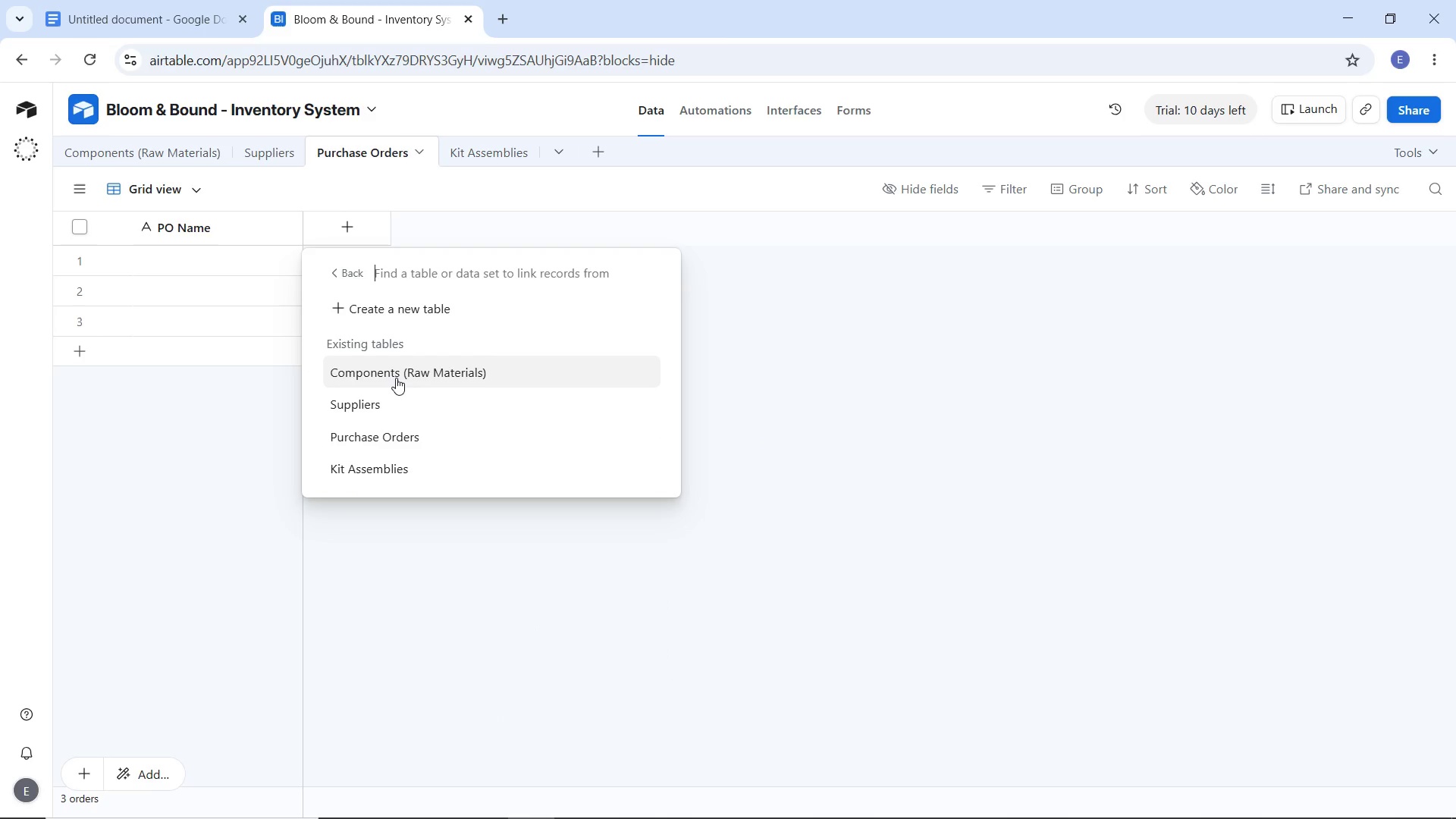 
left_click([396, 378])
 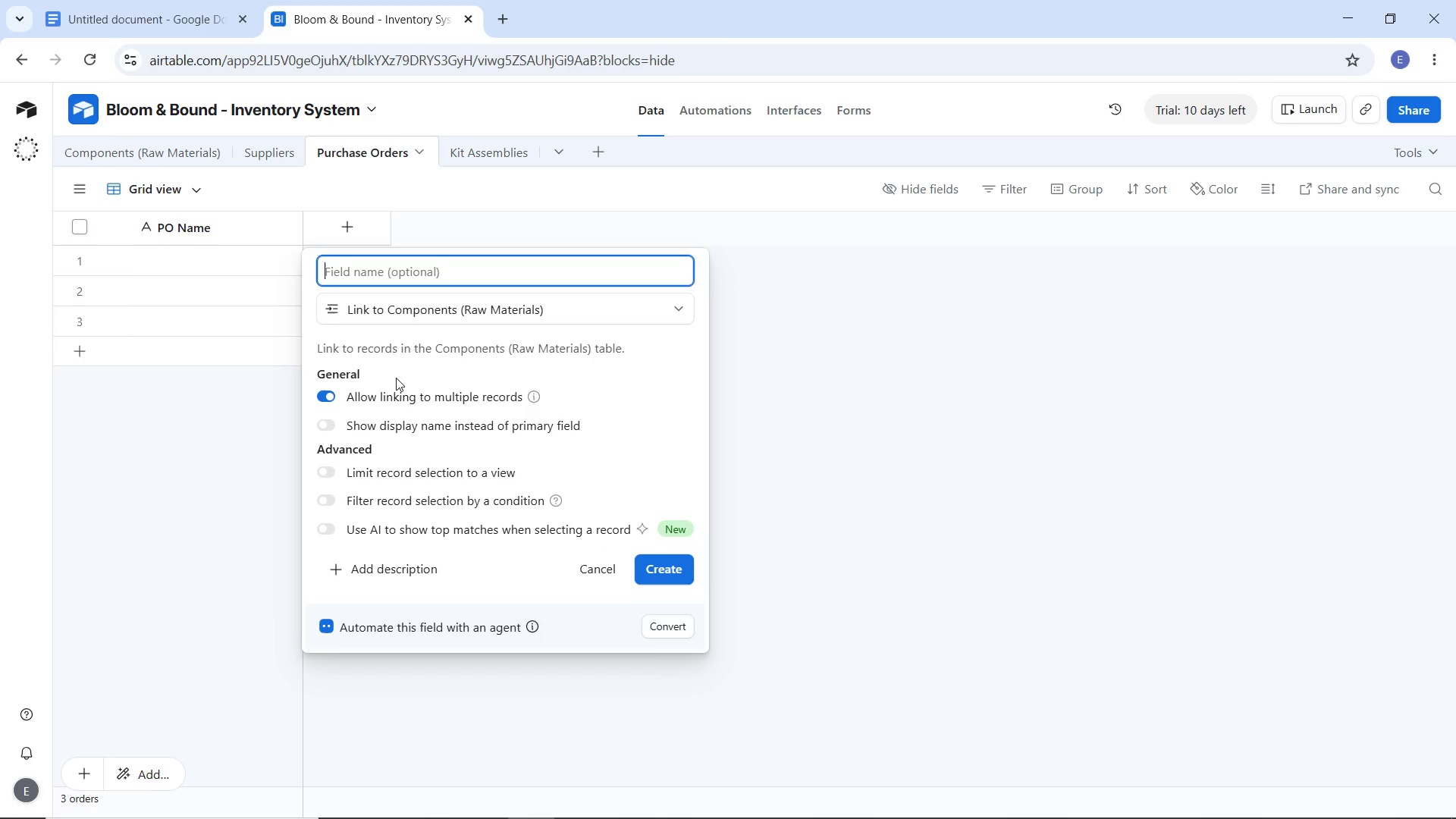 
type(Componens)
key(Backspace)
type(ts Linked)
key(Backspace)
key(Backspace)
key(Backspace)
key(Backspace)
key(Backspace)
key(Backspace)
type((Linked))
 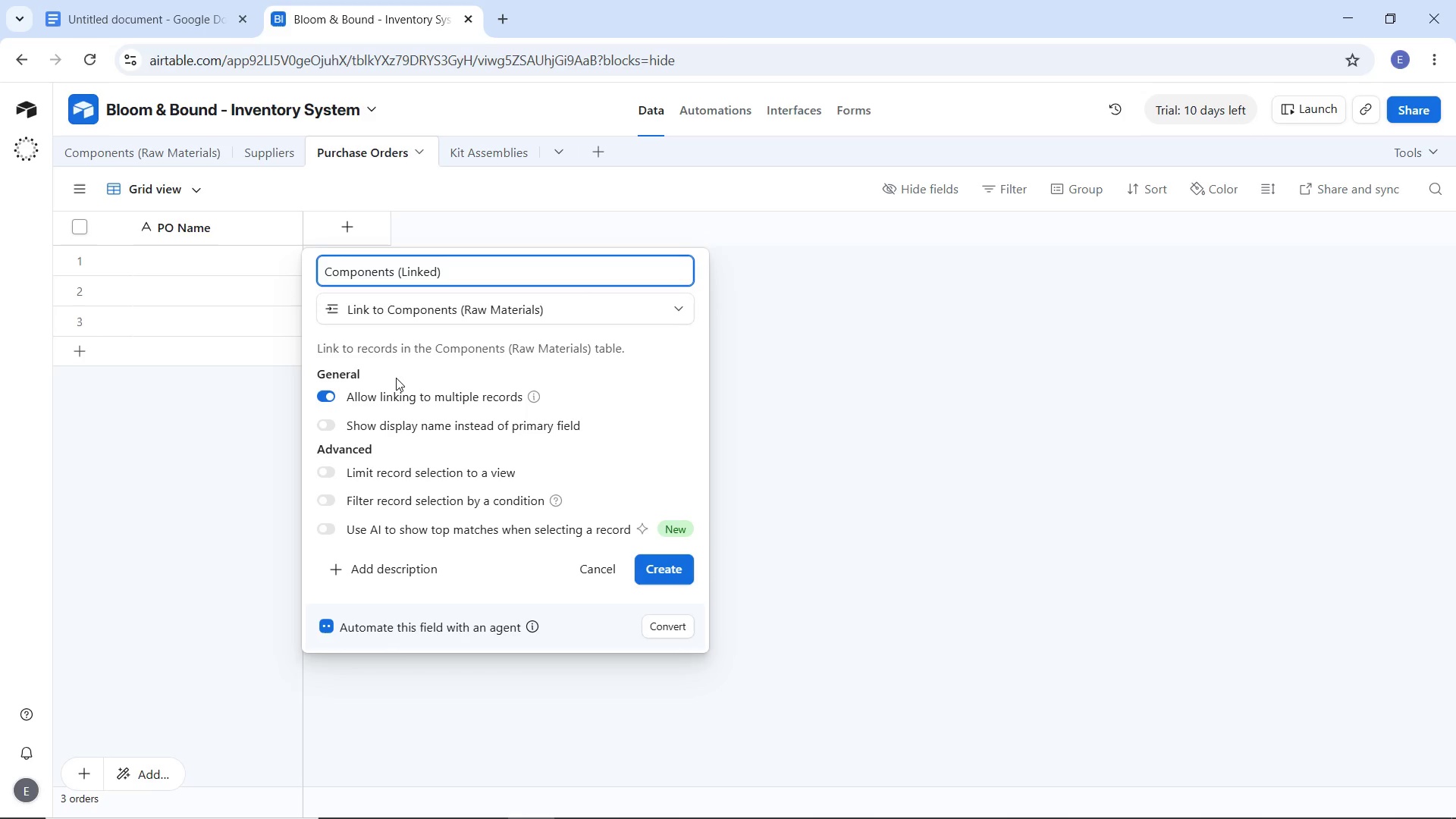 
left_click([670, 579])
 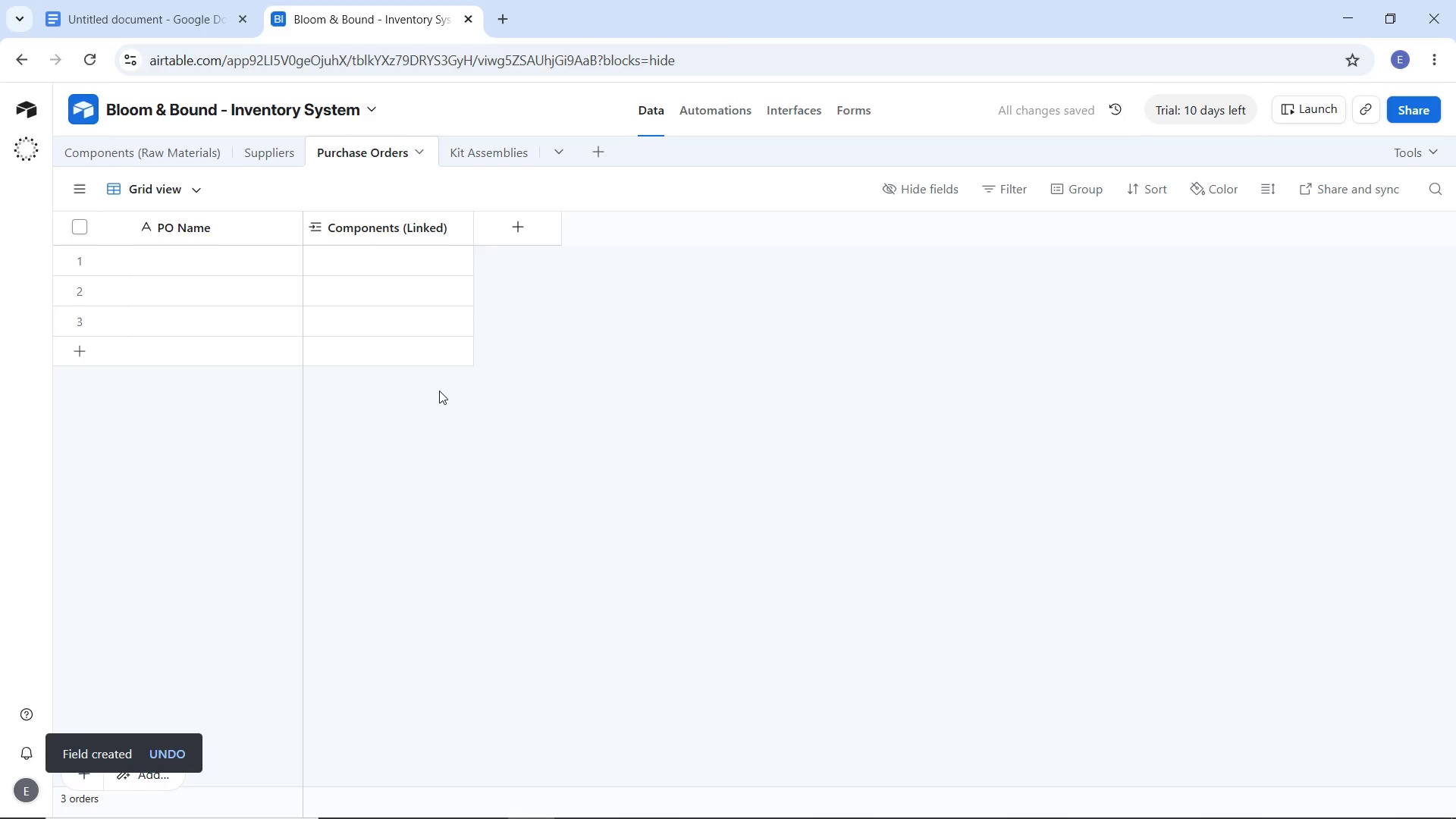 
wait(10.39)
 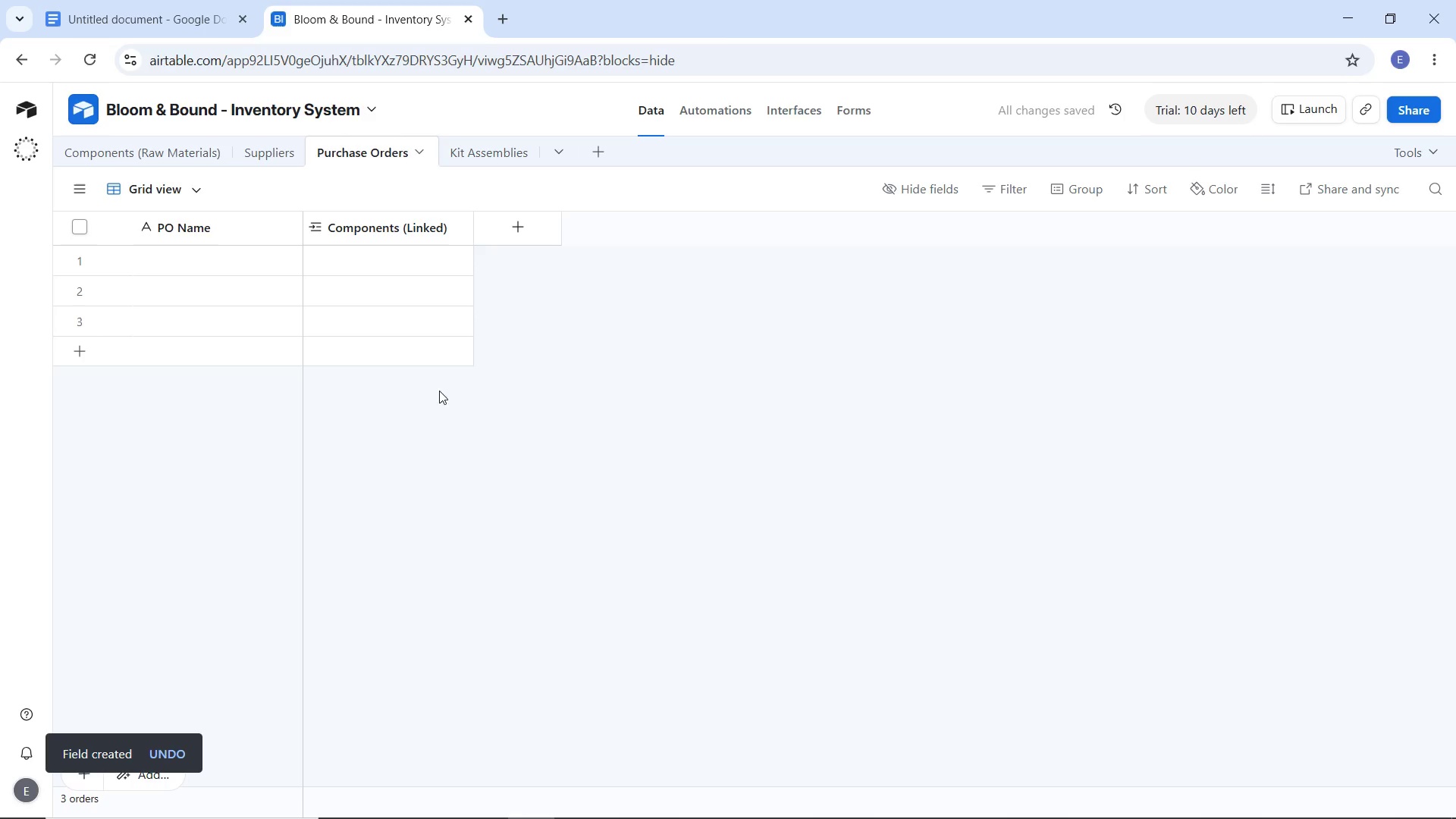 
left_click([416, 230])
 